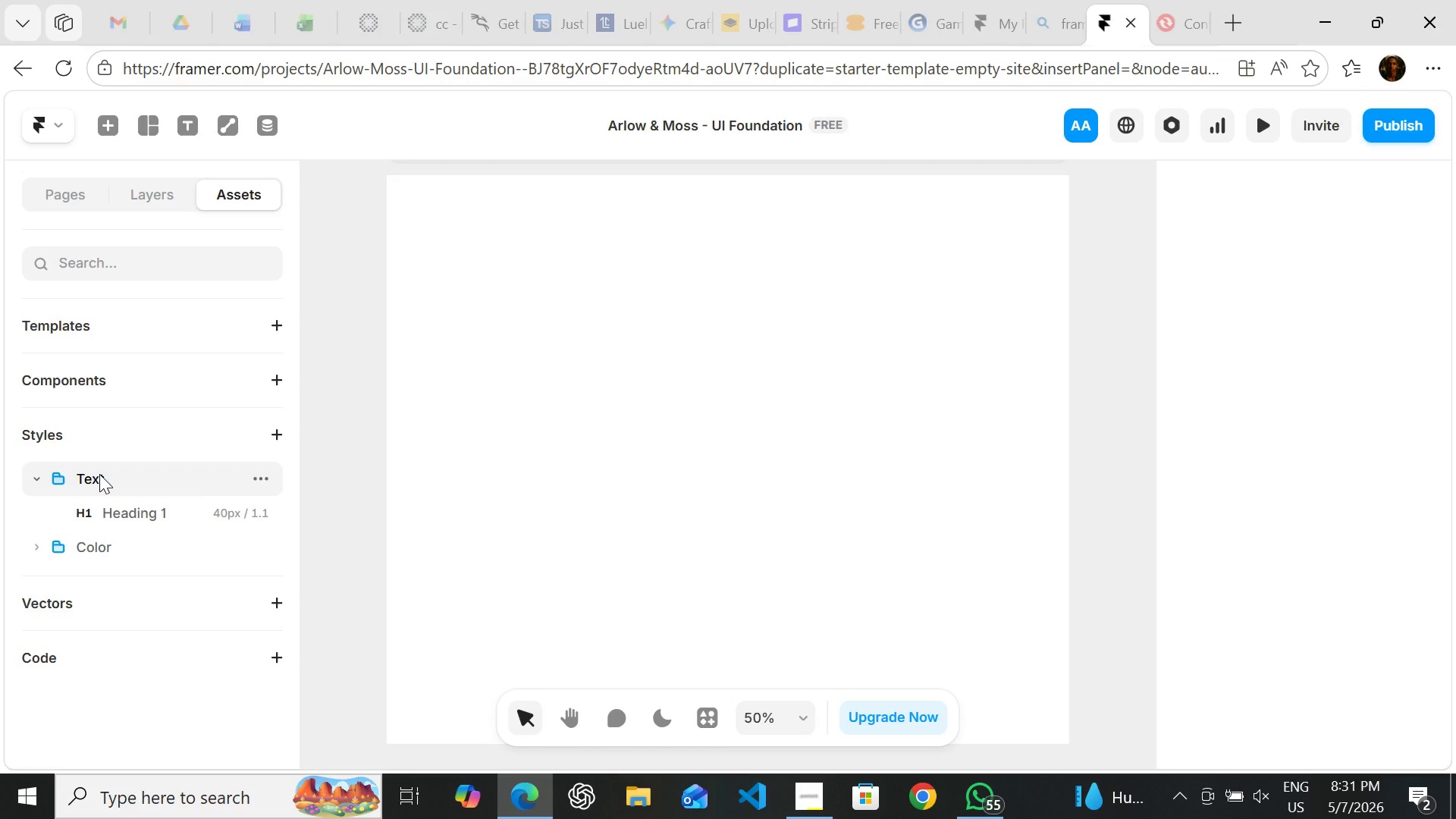 
triple_click([99, 474])
 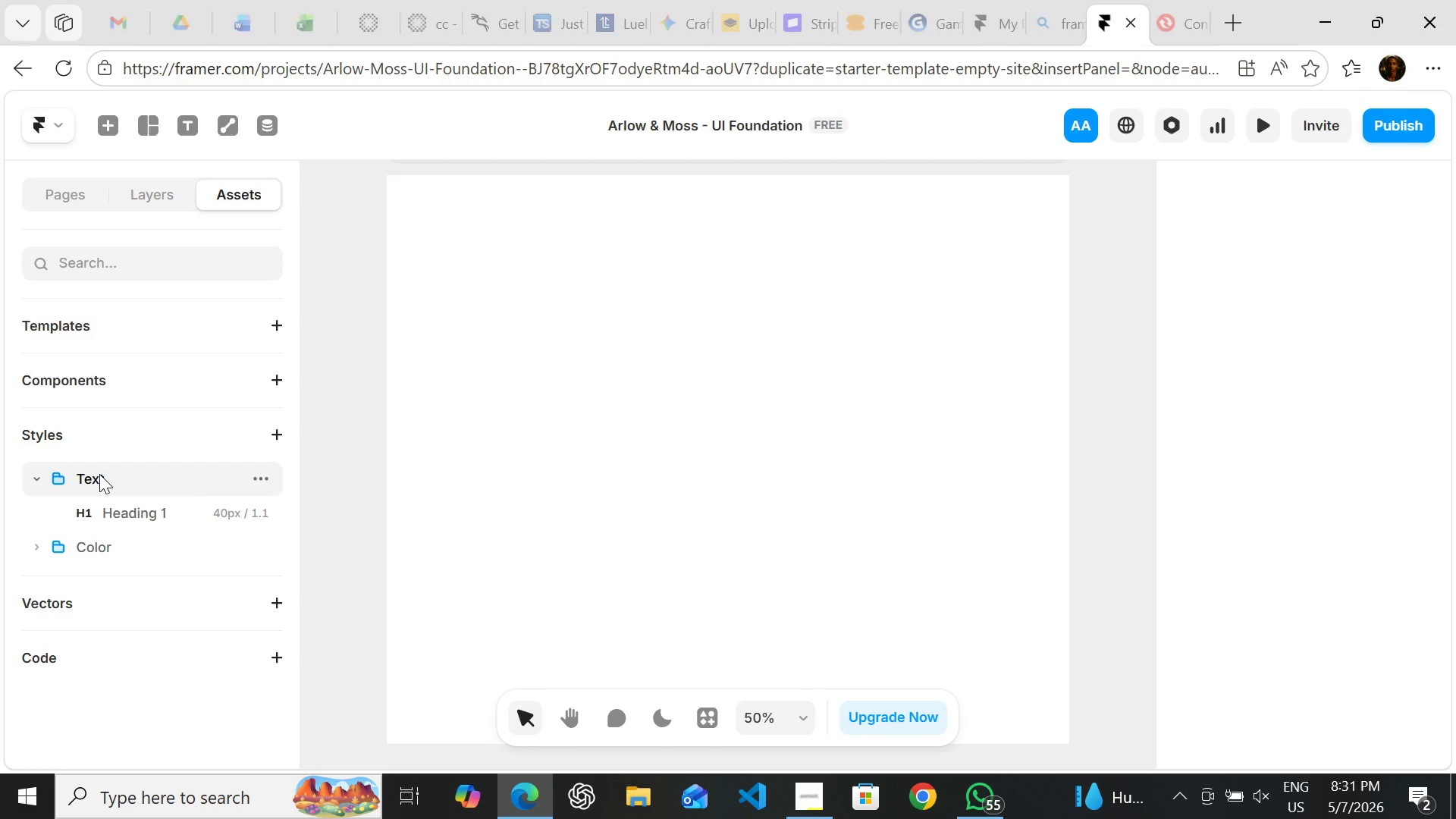 
triple_click([99, 474])
 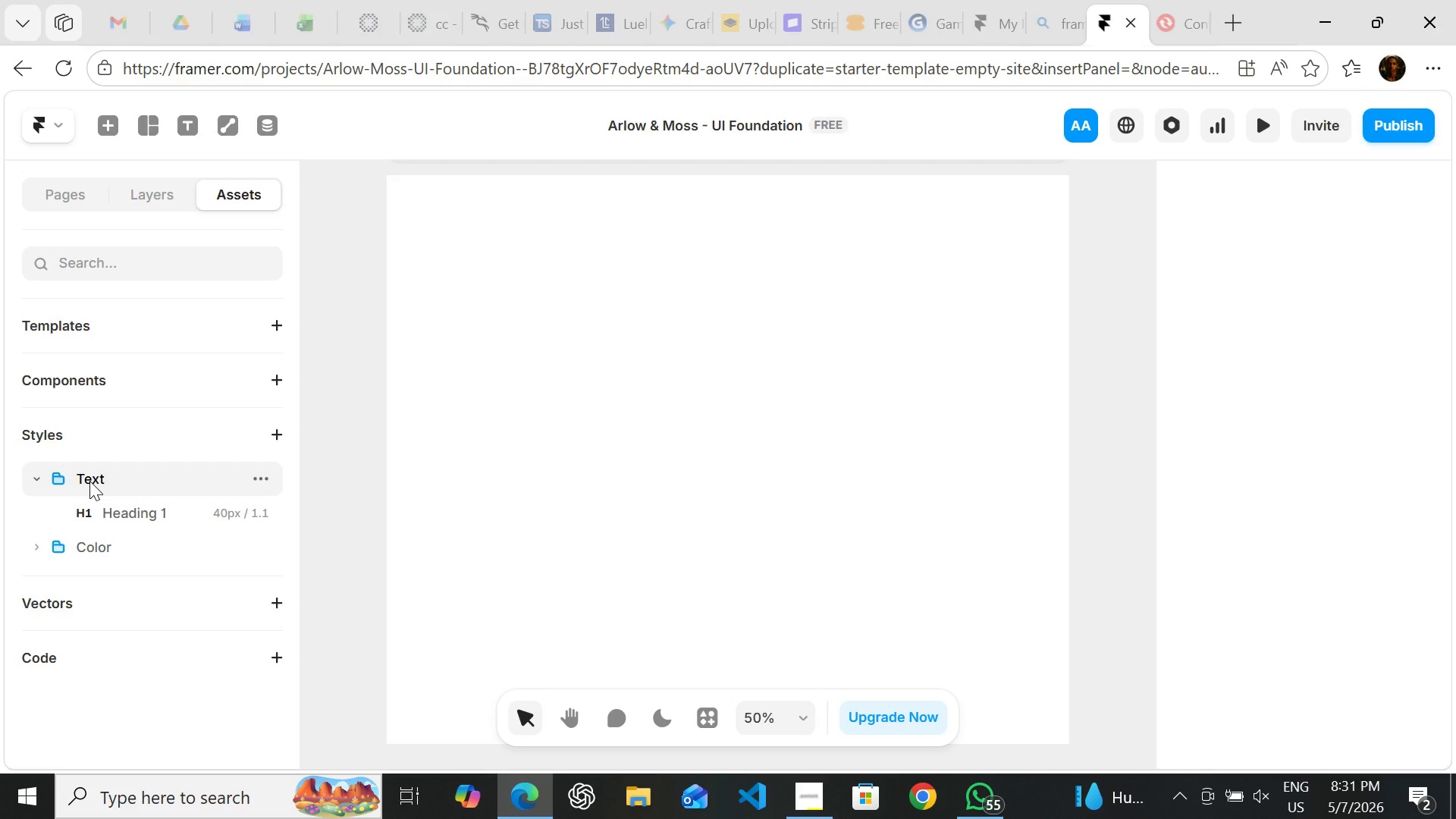 
double_click([89, 481])
 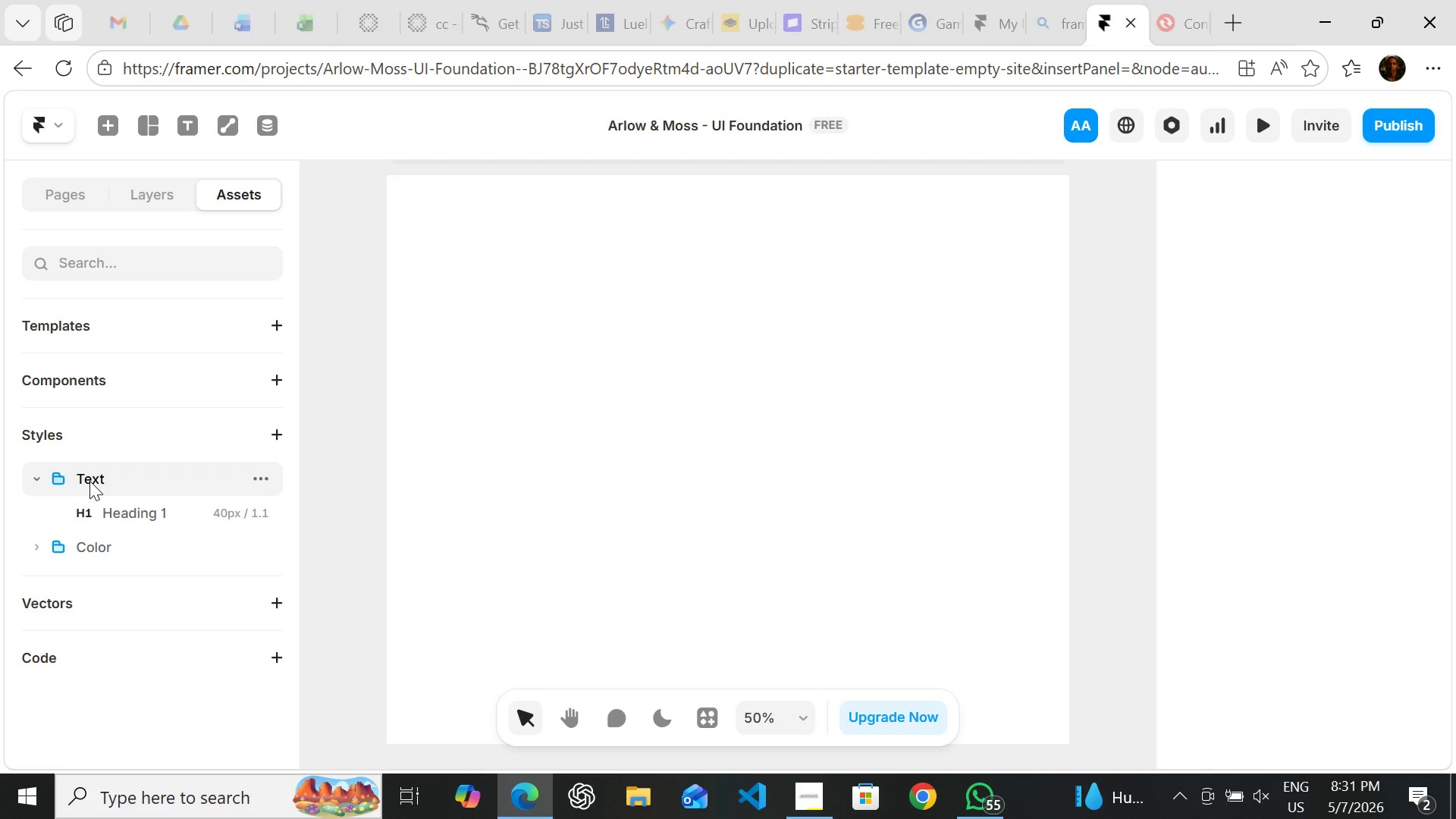 
triple_click([89, 481])
 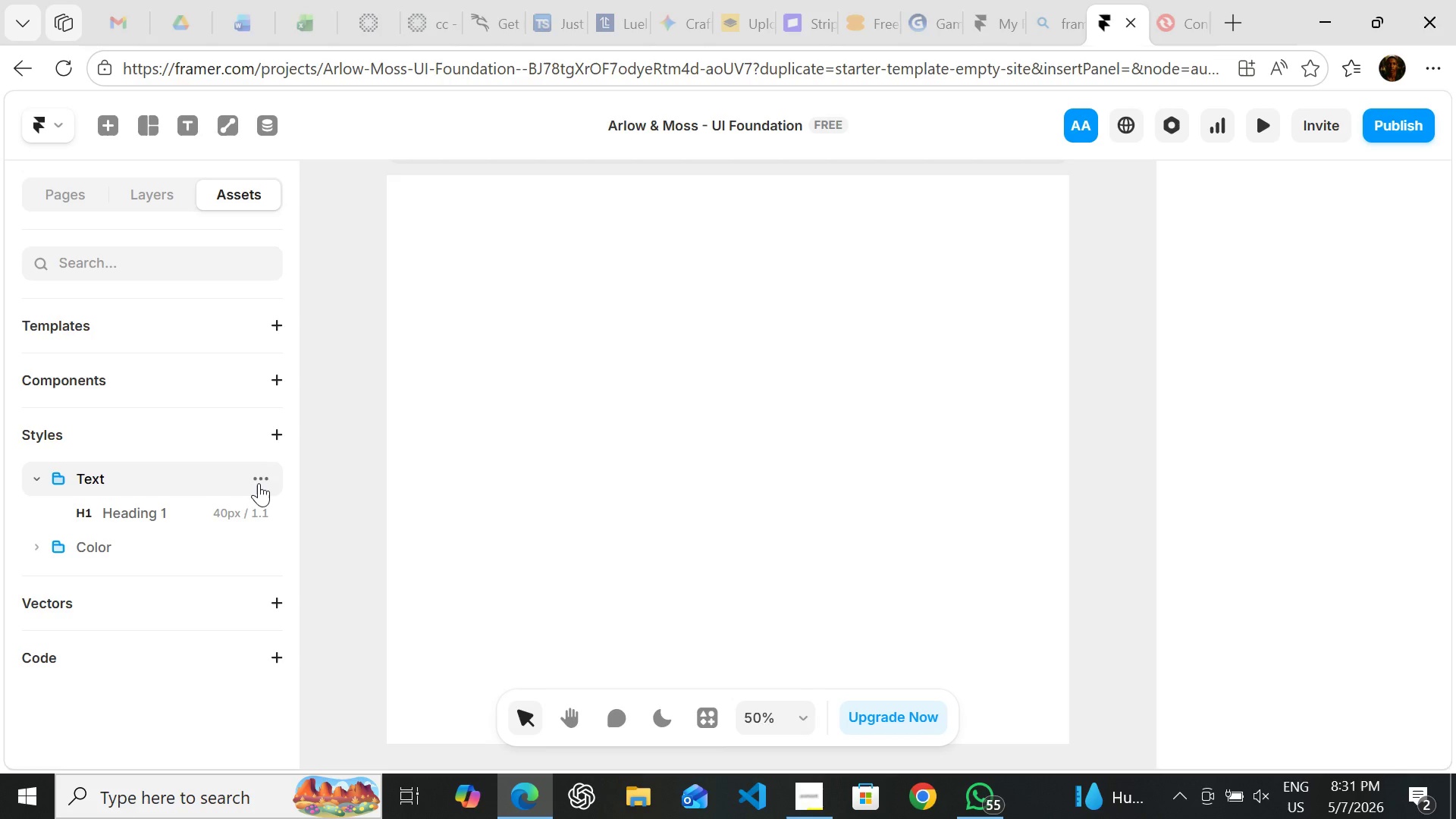 
left_click([261, 478])
 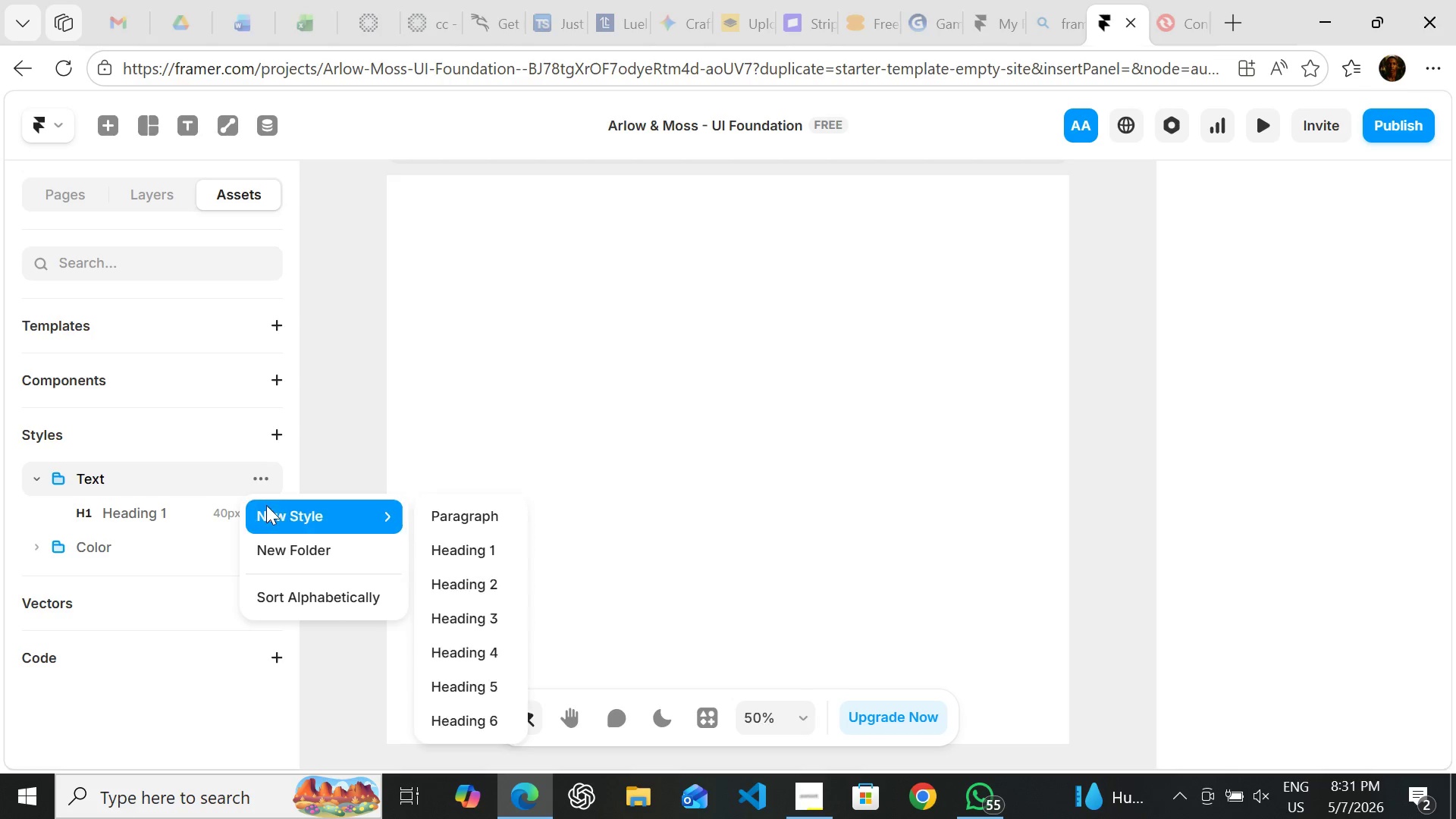 
left_click([266, 507])
 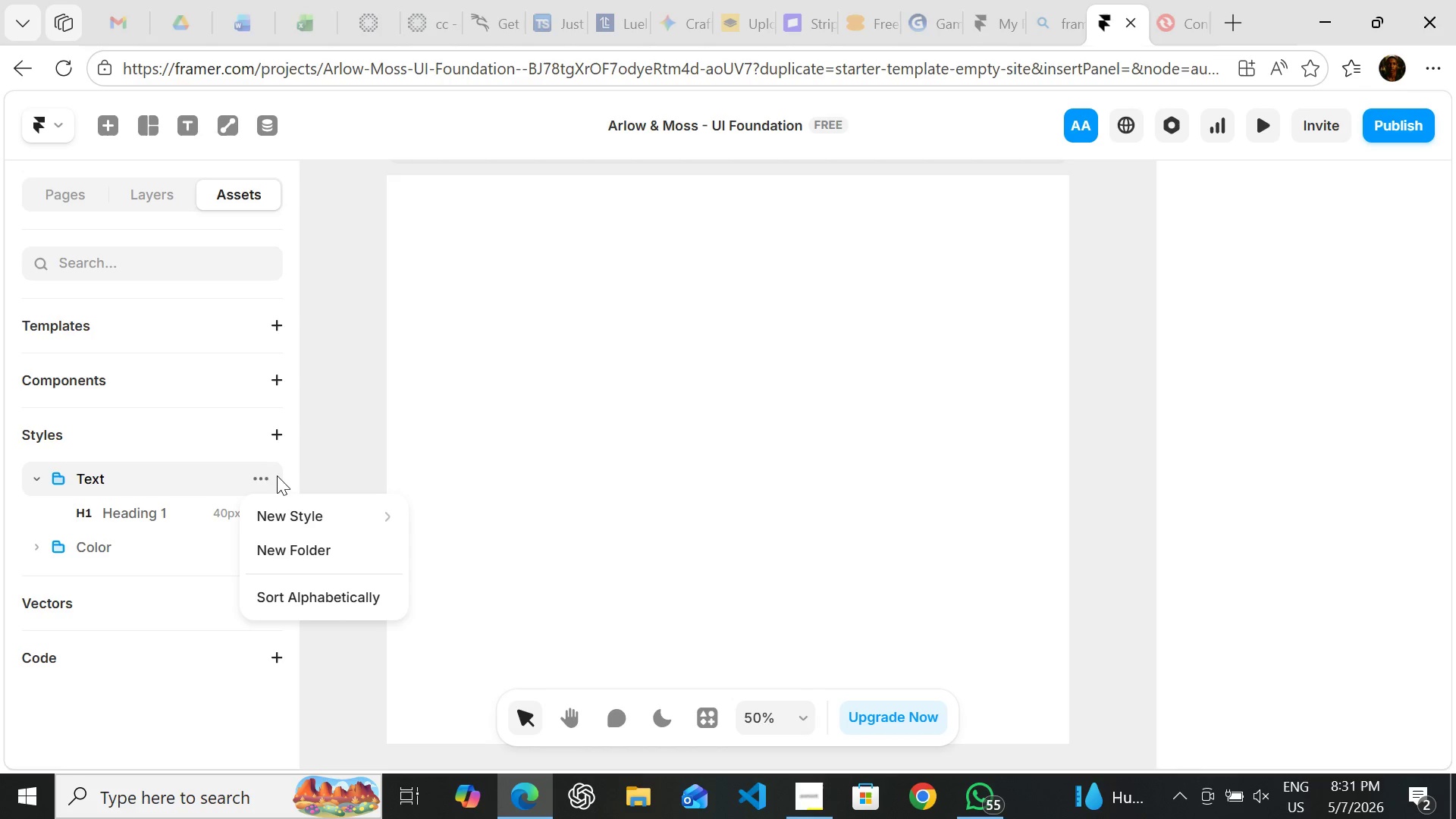 
left_click([308, 450])
 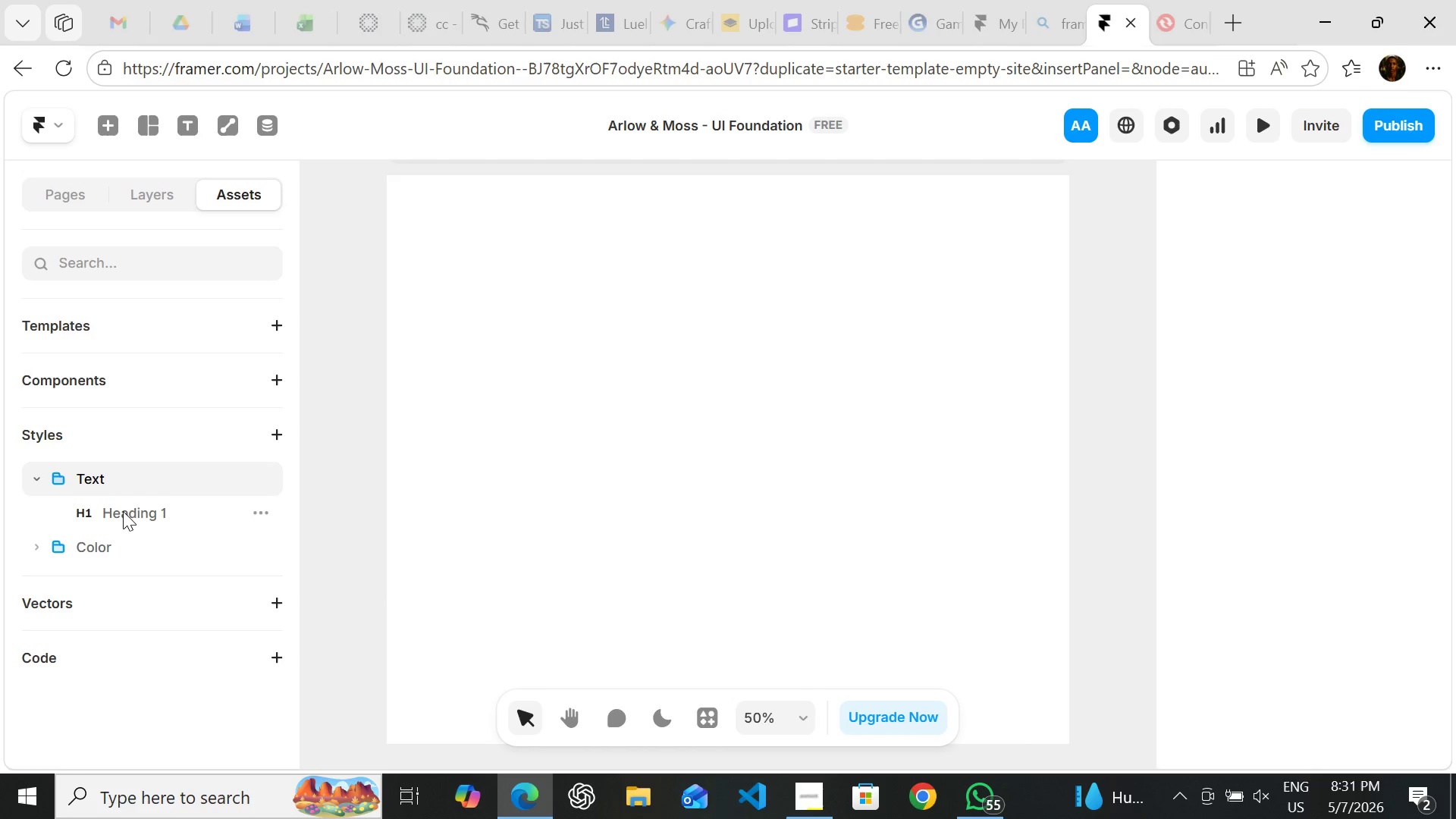 
double_click([126, 514])
 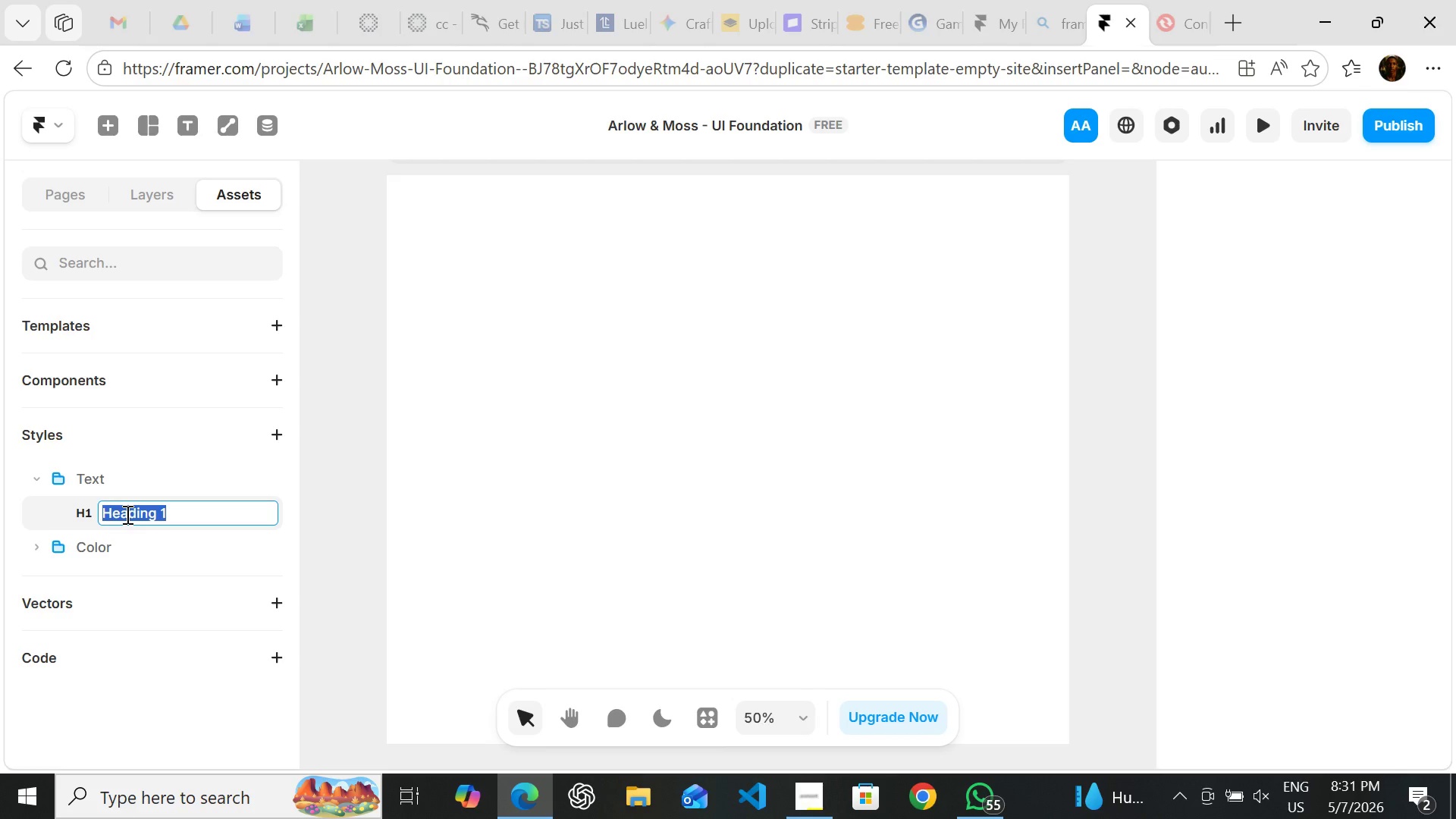 
wait(12.25)
 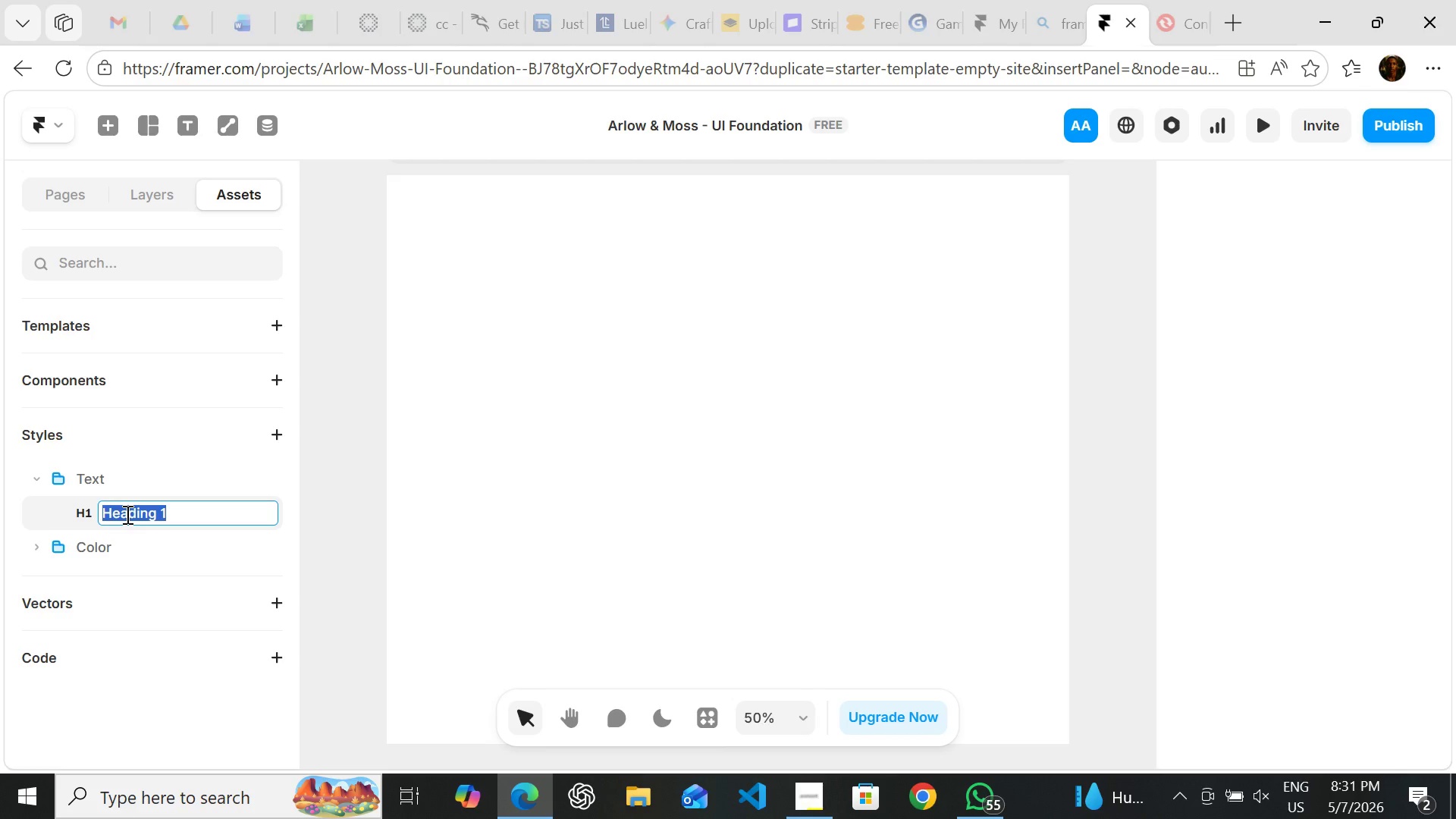 
left_click([171, 510])
 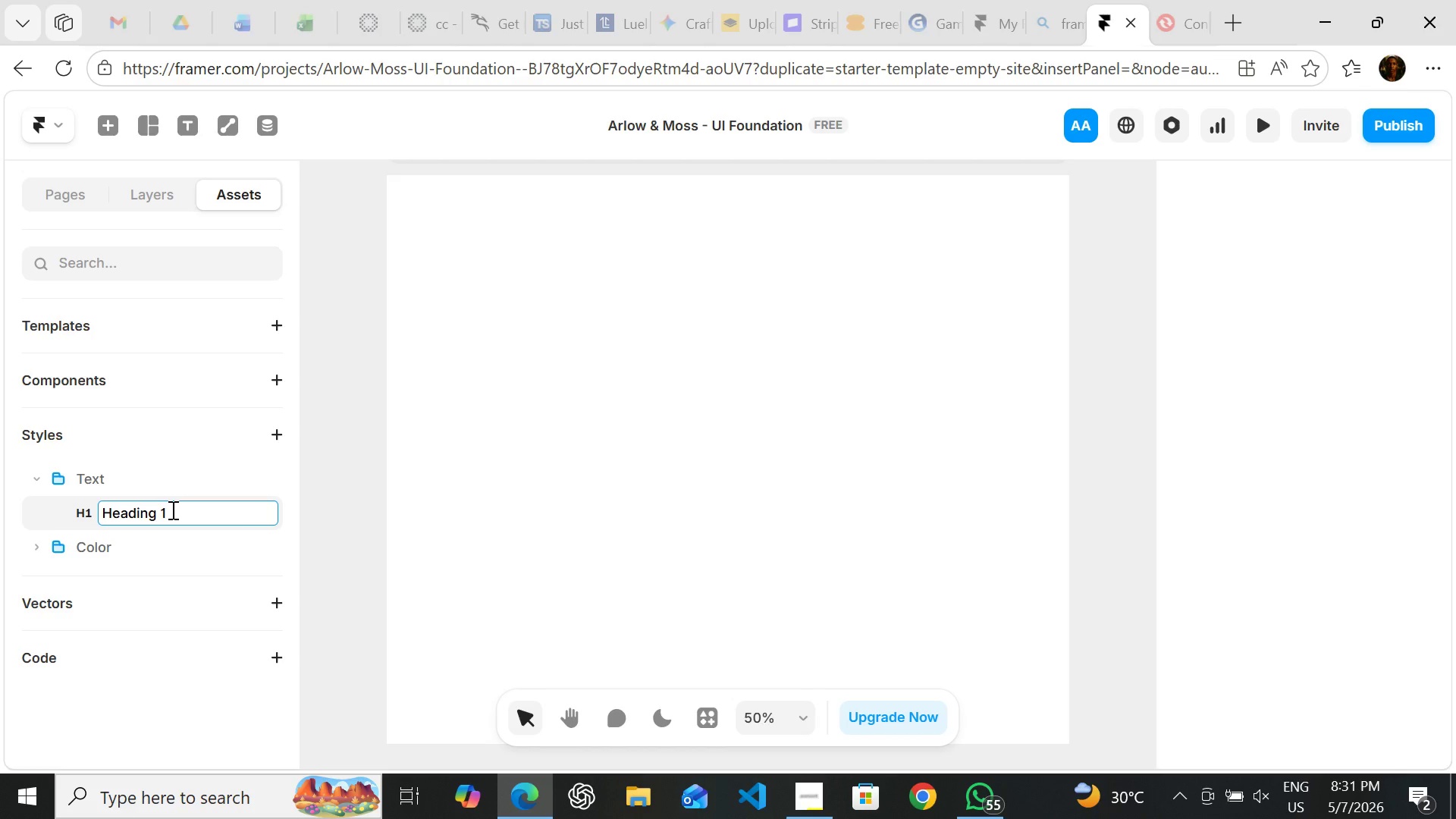 
key(Backspace)
 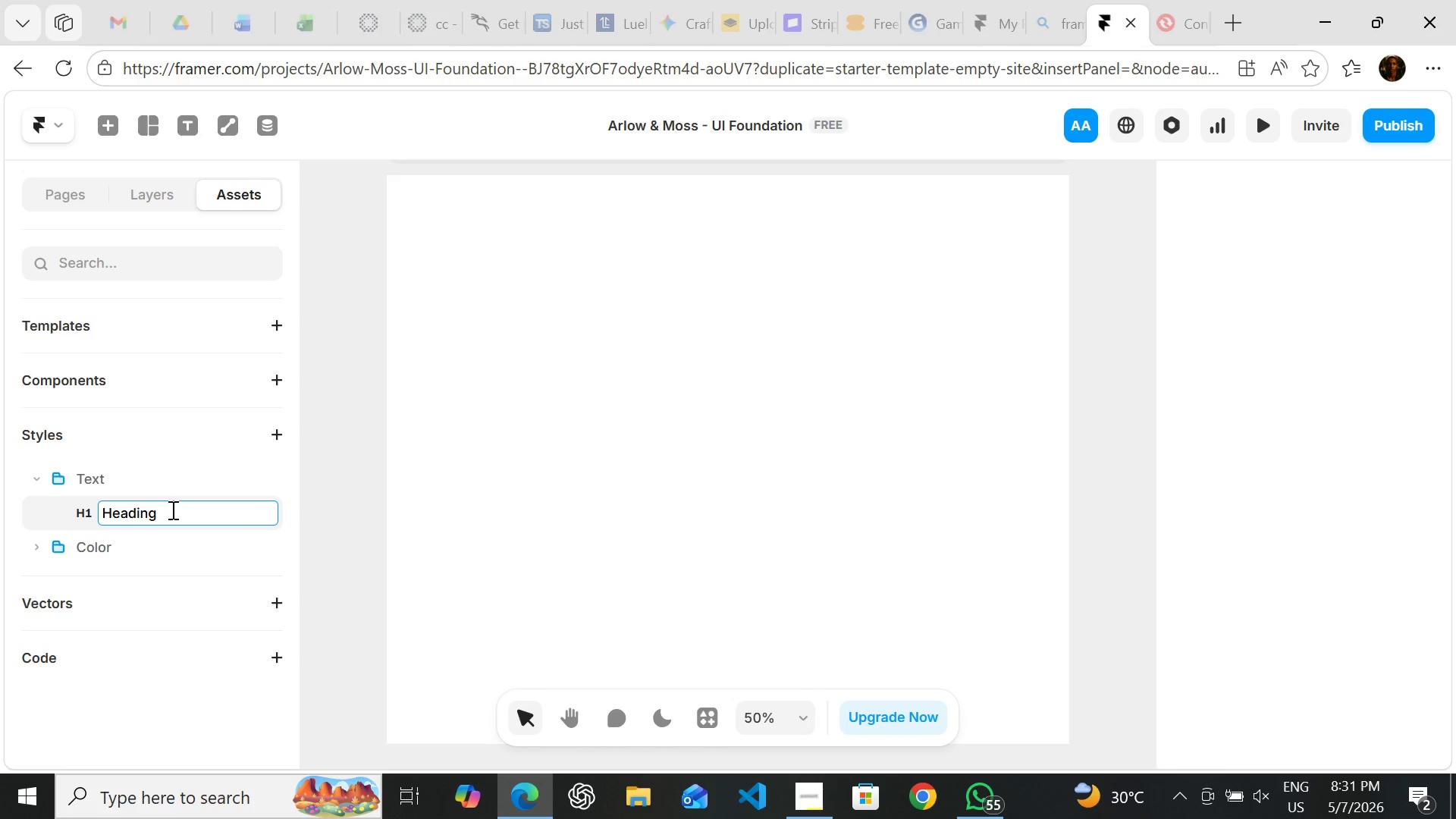 
key(Backspace)
 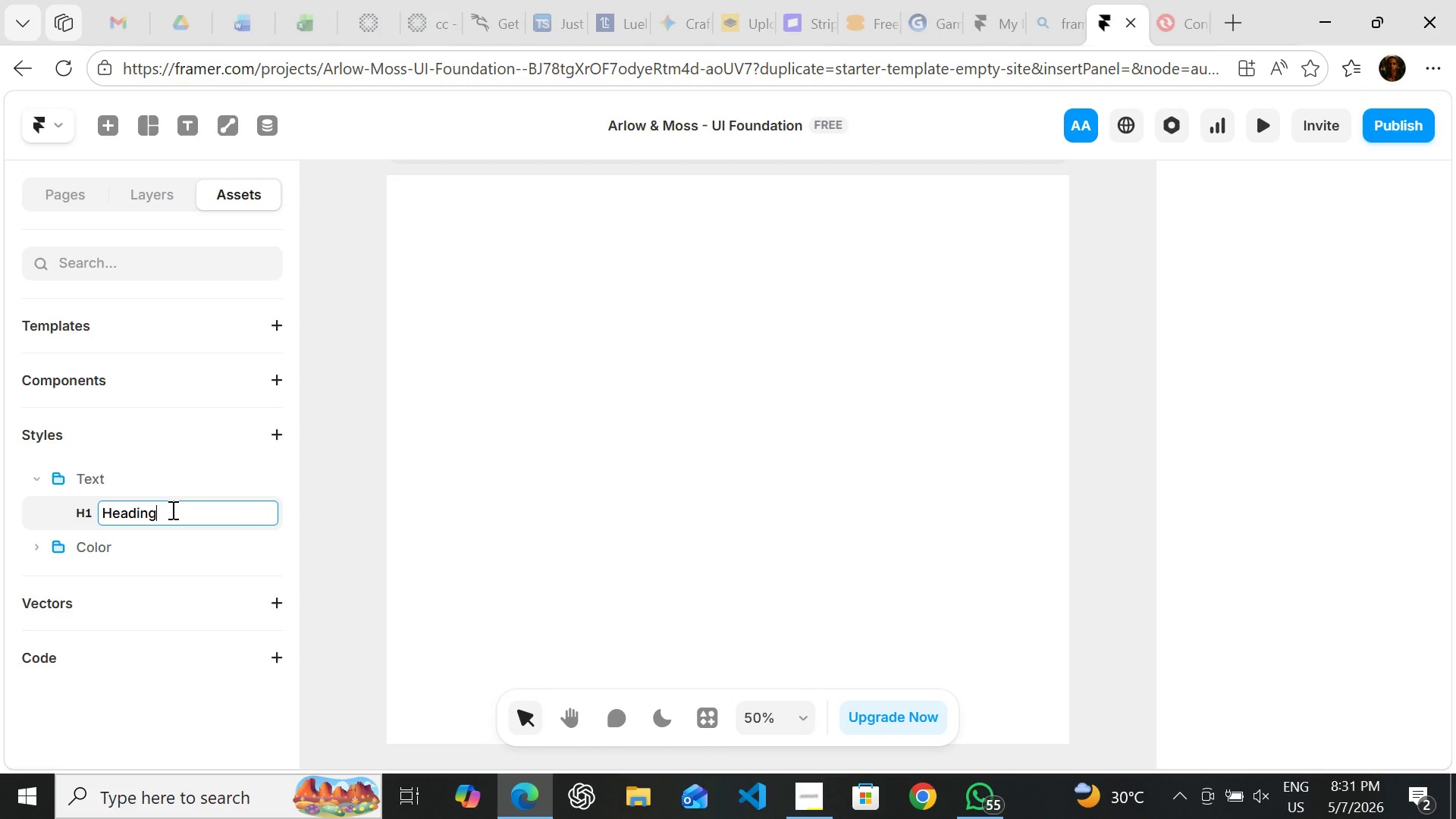 
key(Slash)
 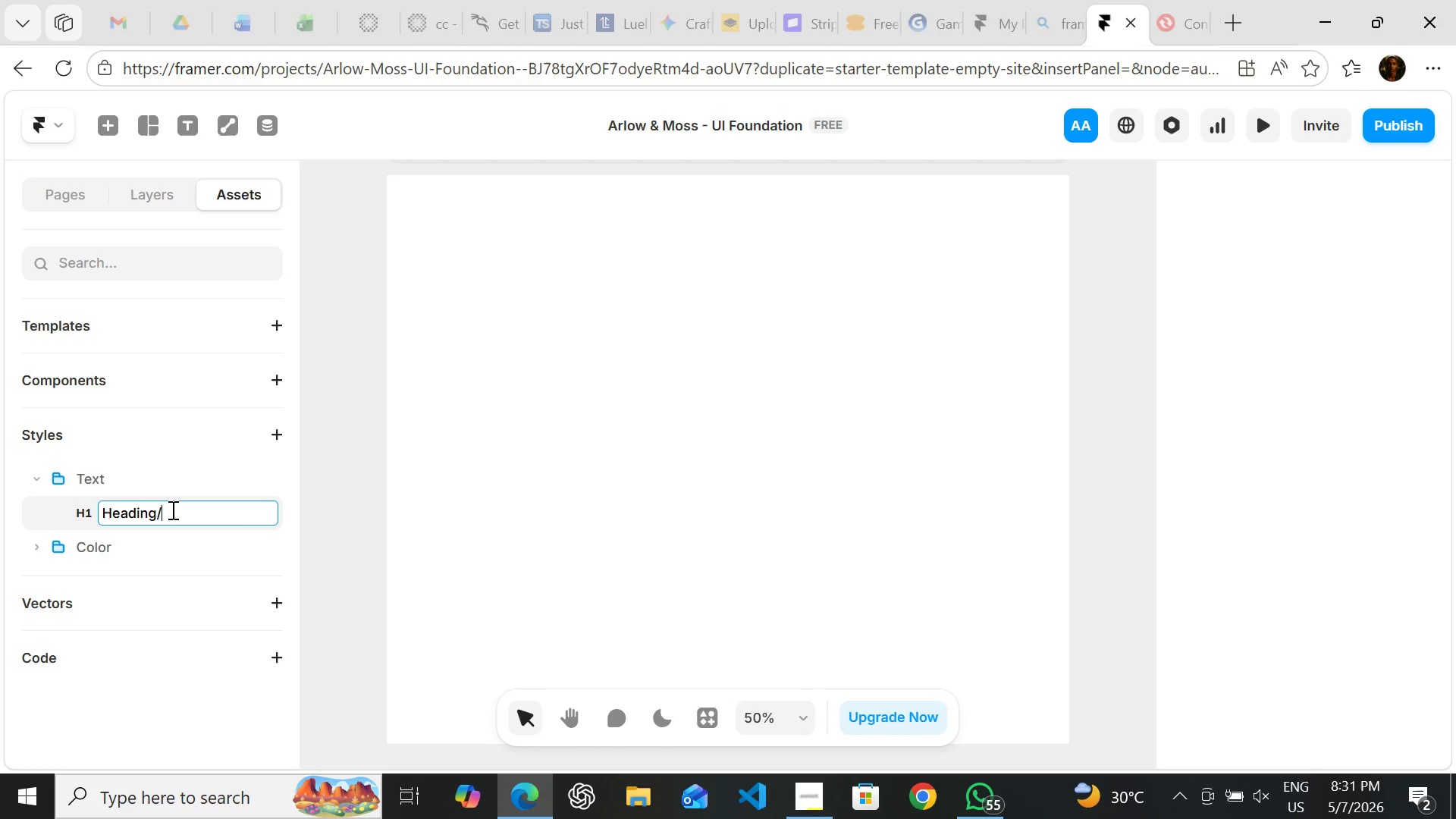 
type(H1 )
 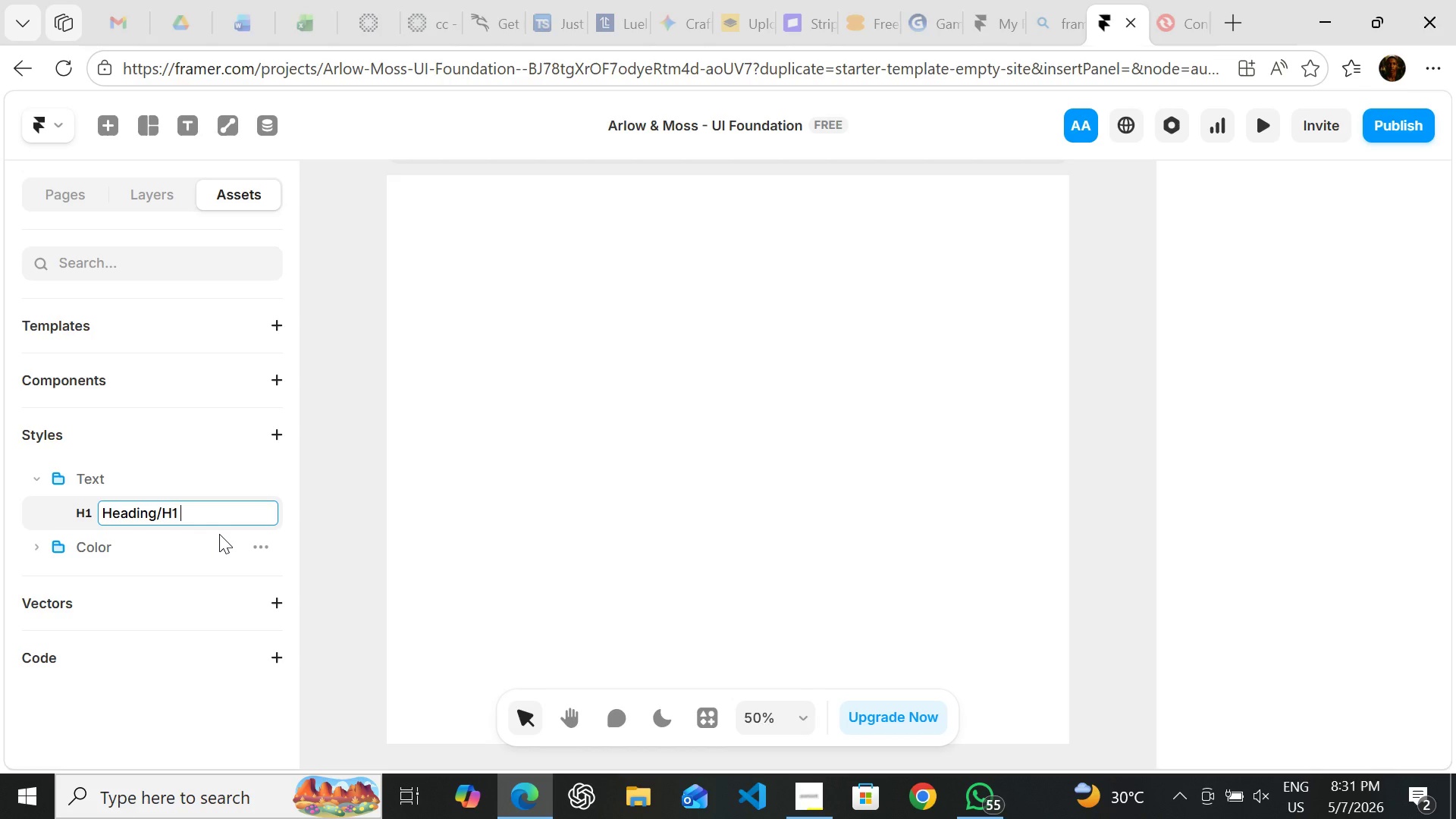 
key(Backspace)
type(-Bold)
 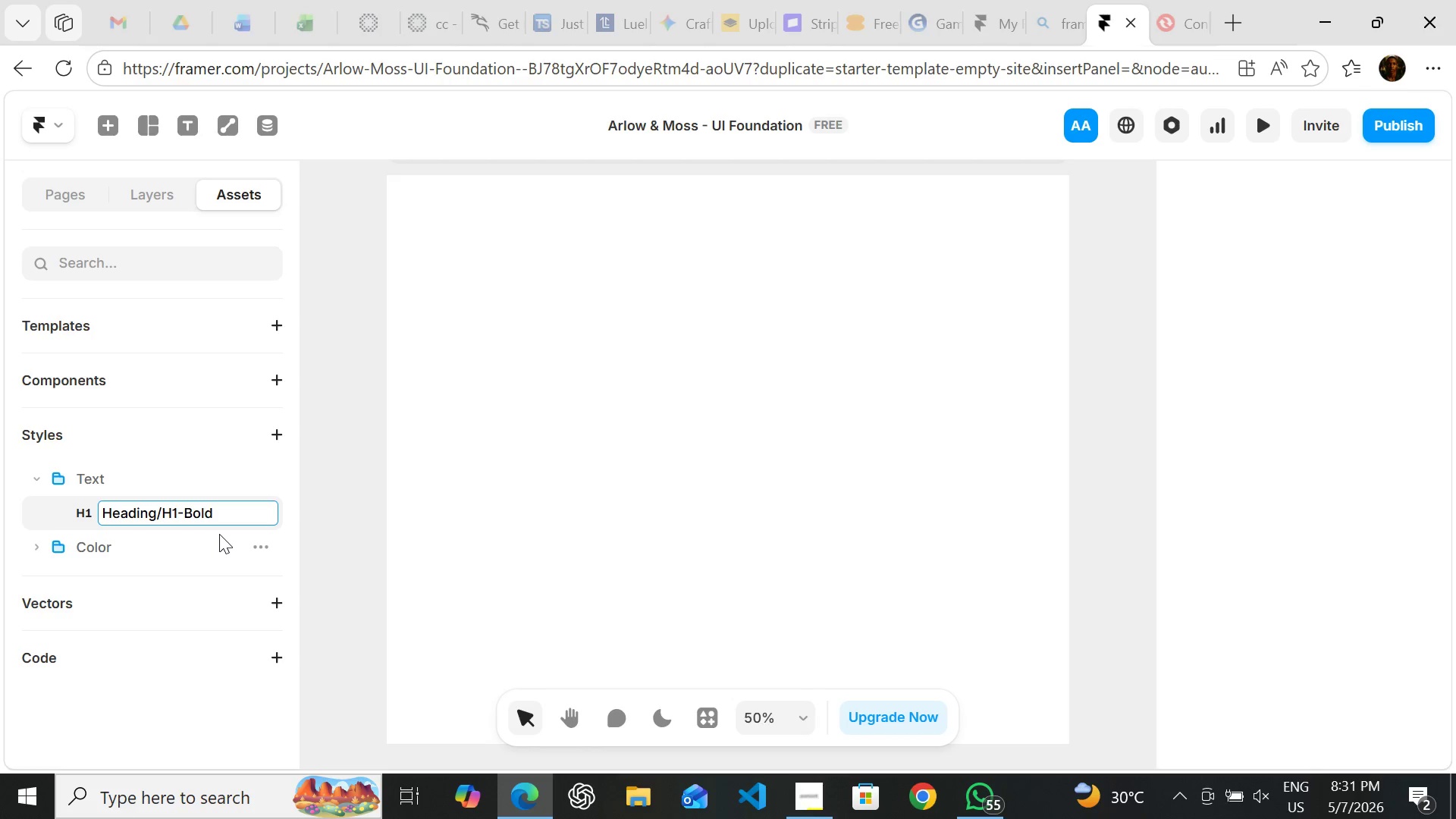 
wait(7.62)
 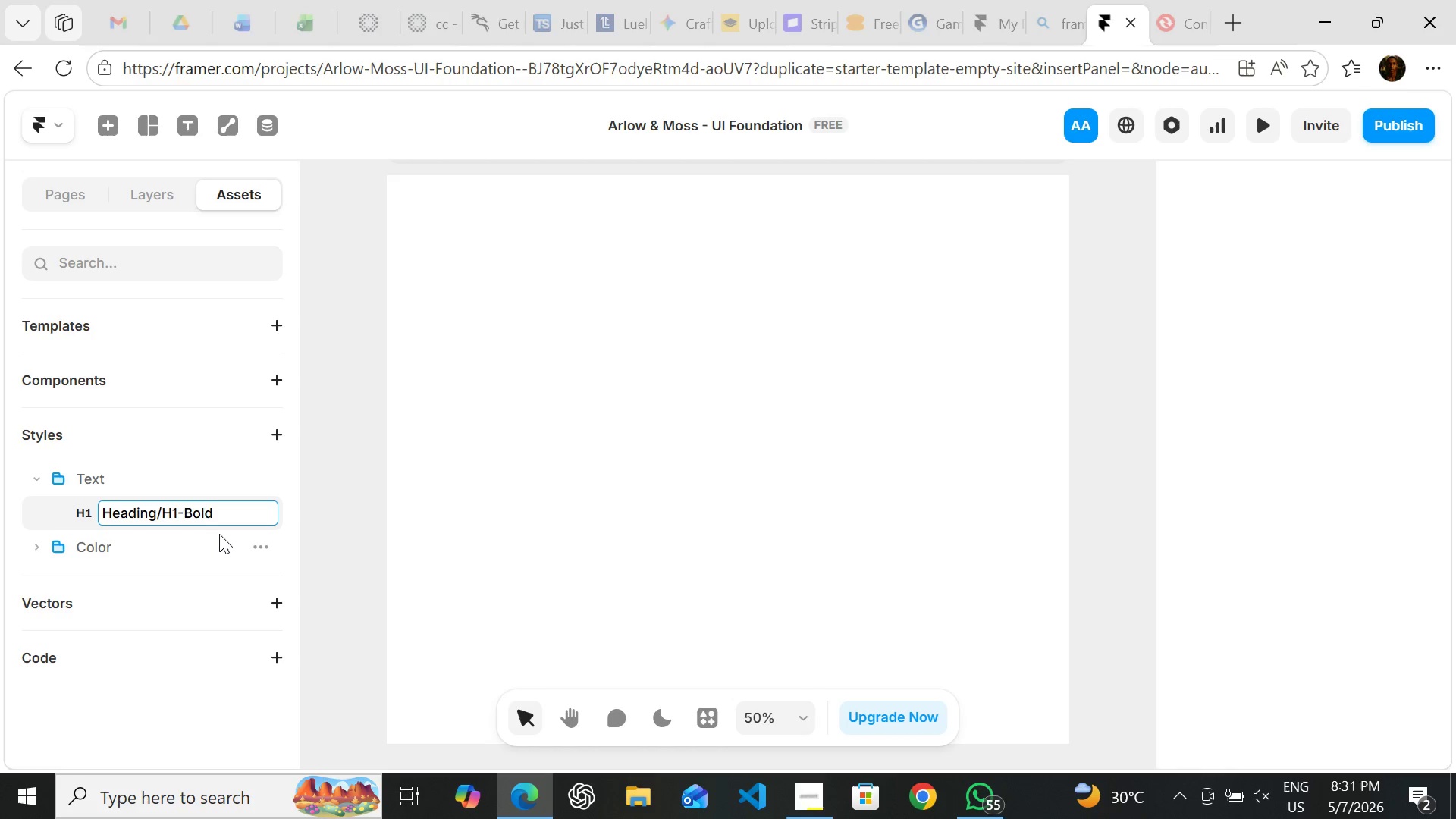 
left_click([39, 476])
 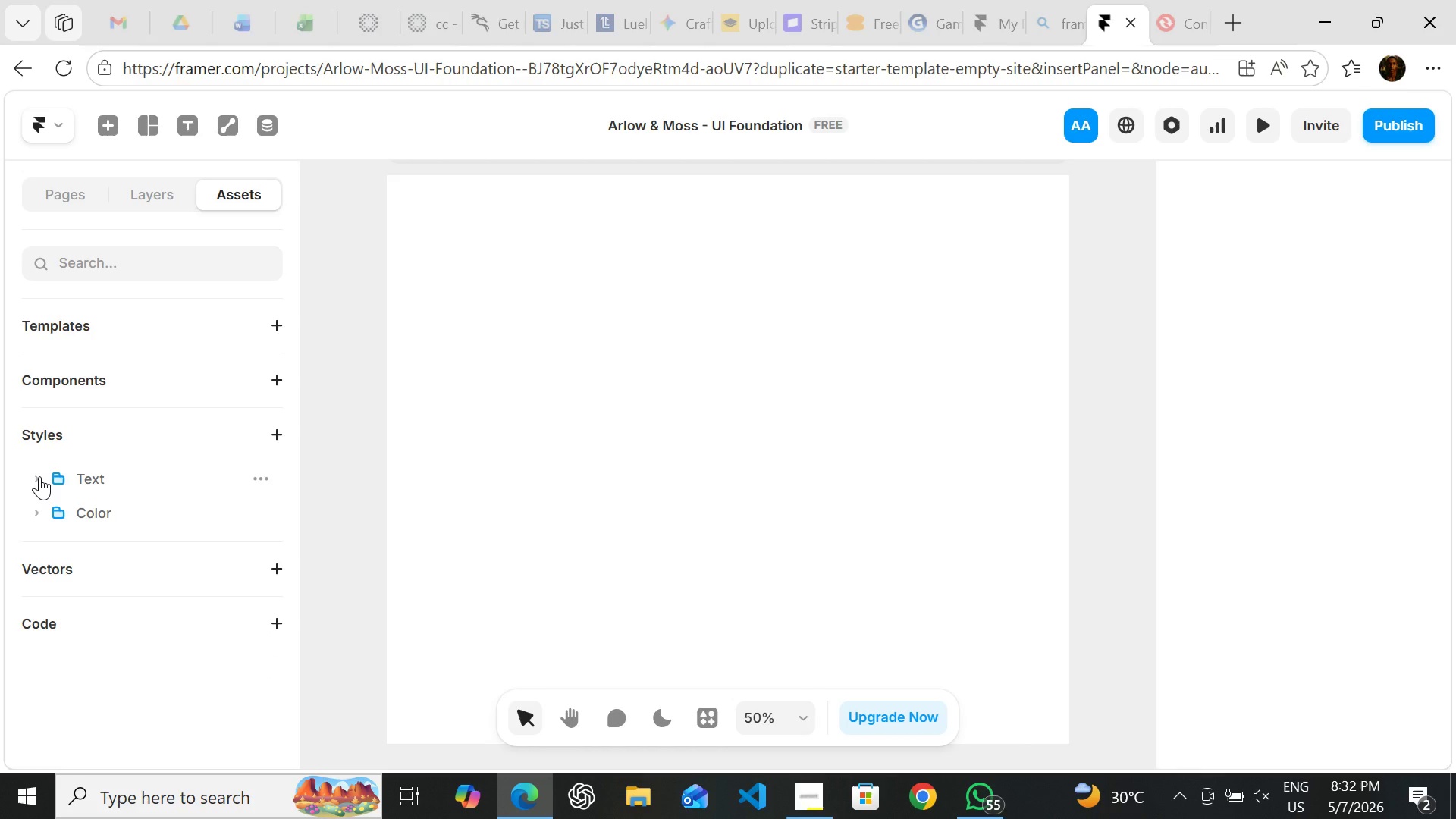 
left_click([39, 476])
 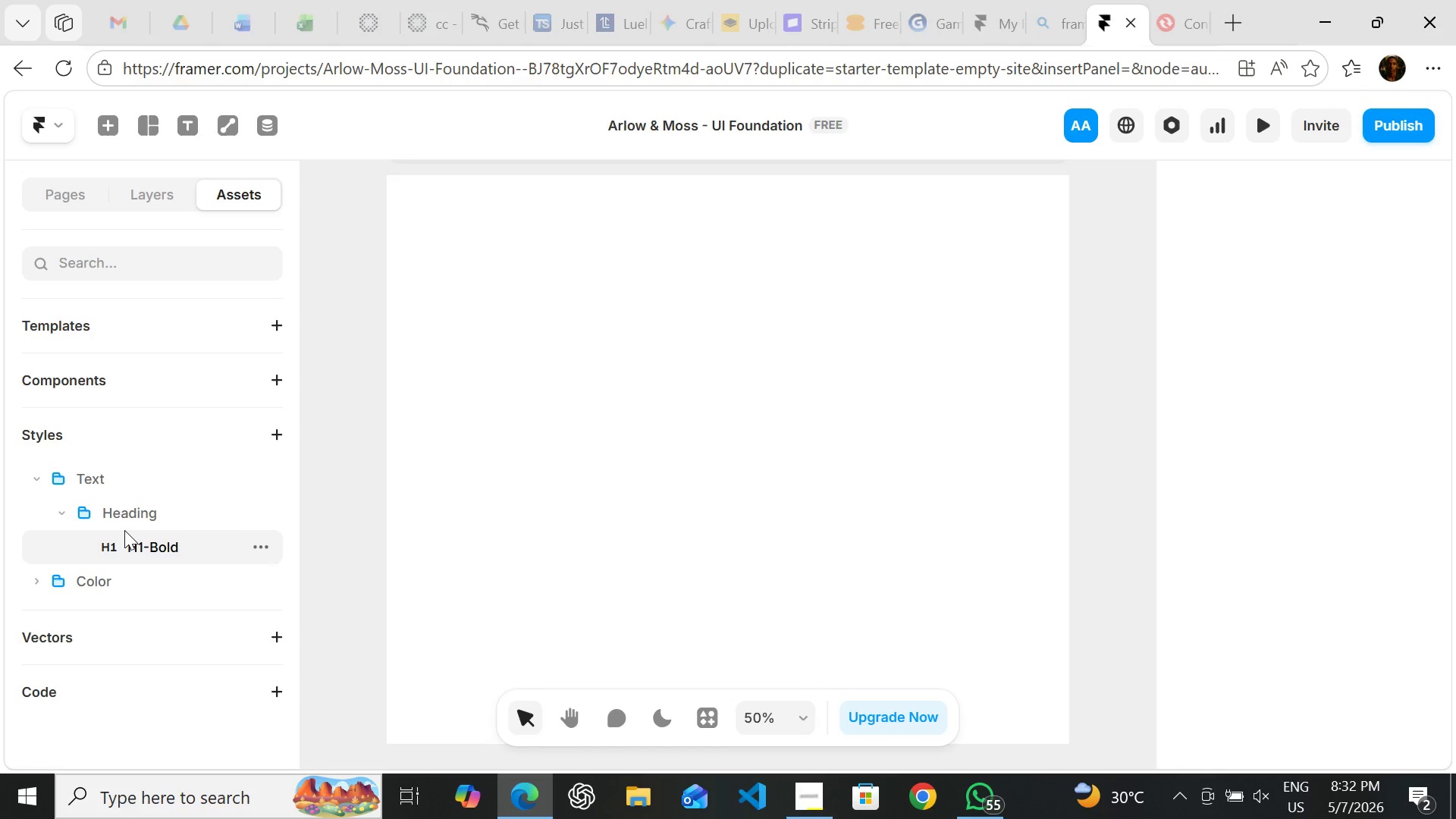 
wait(11.38)
 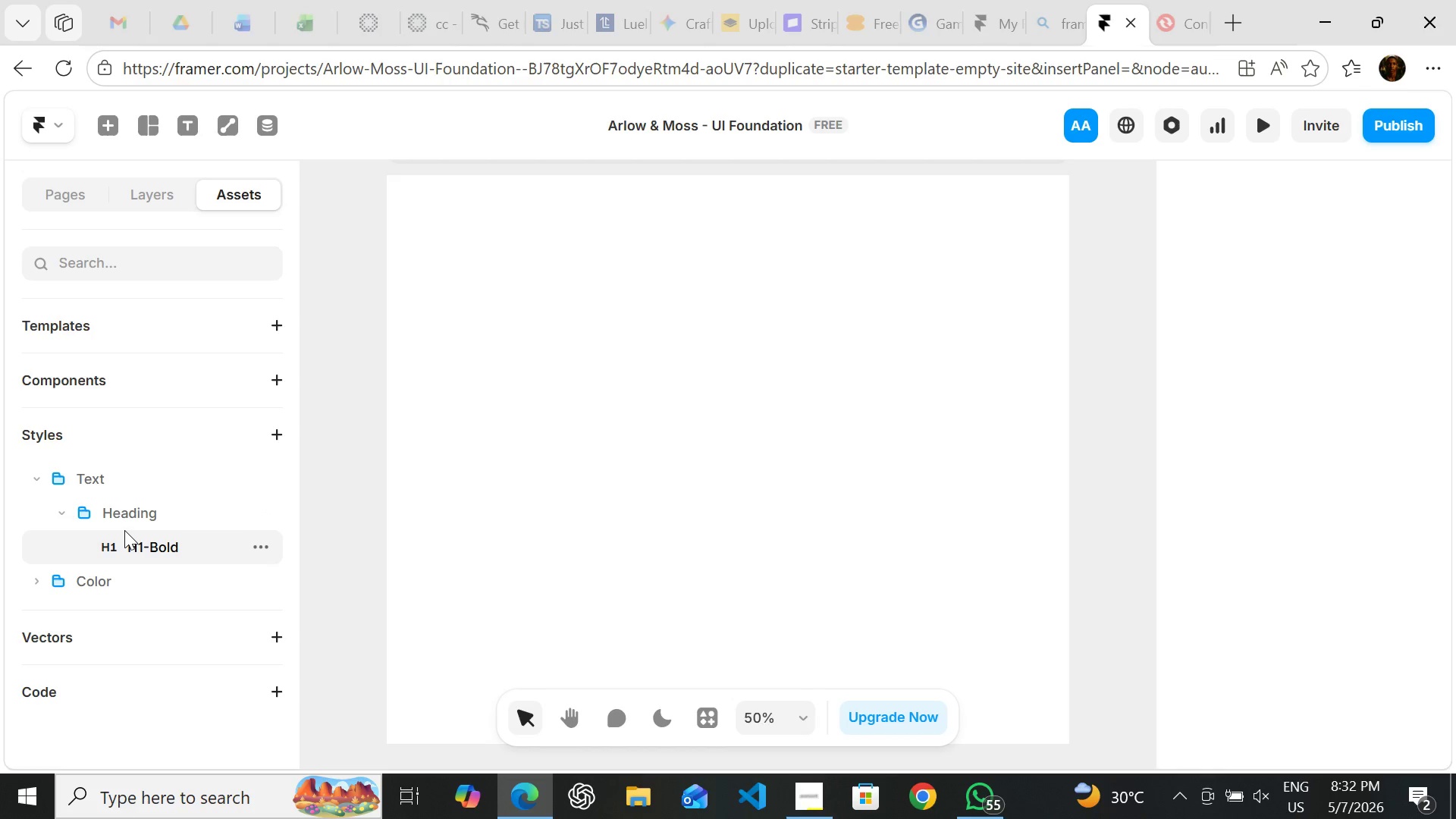 
left_click([254, 546])
 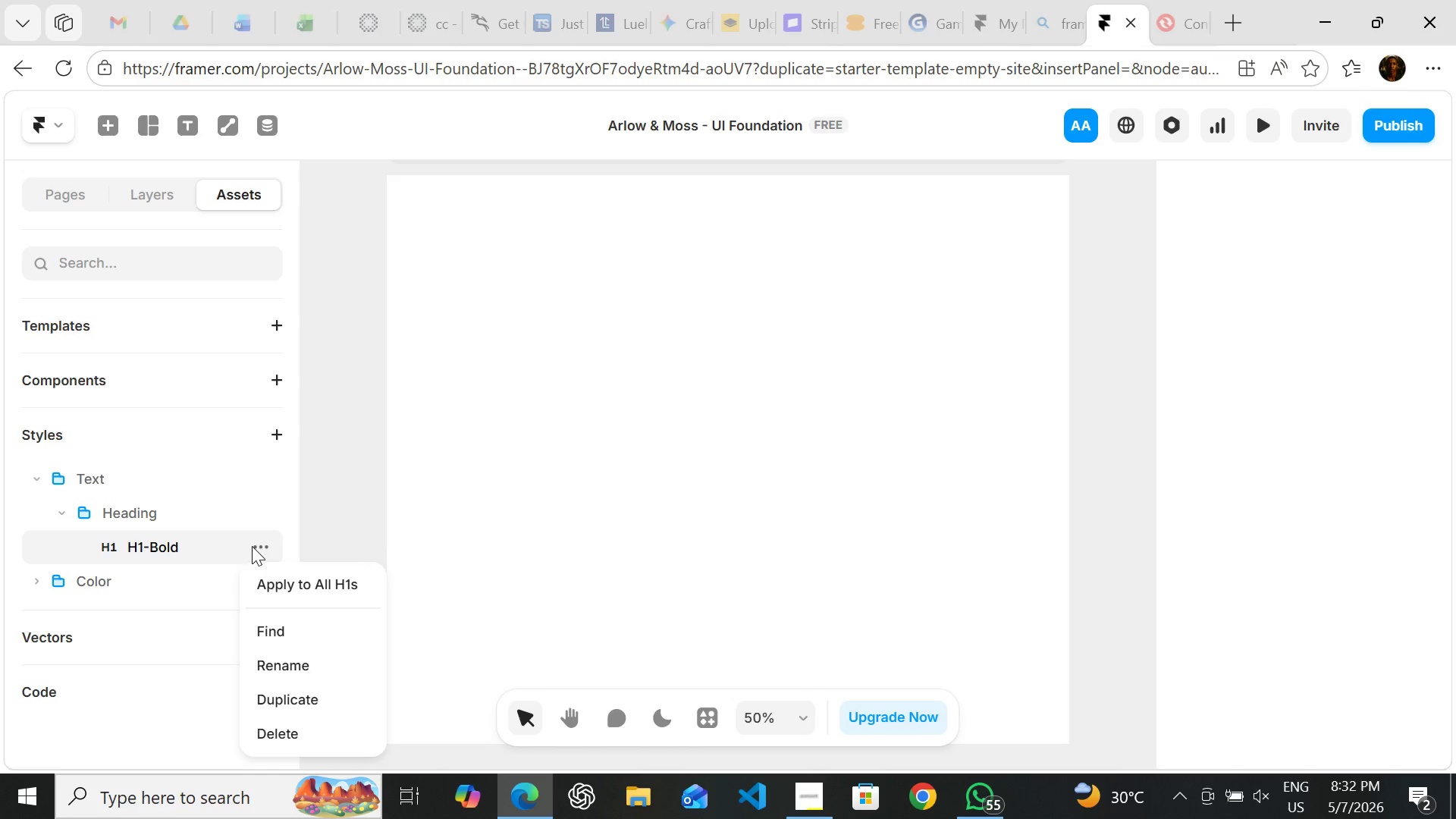 
left_click([202, 513])
 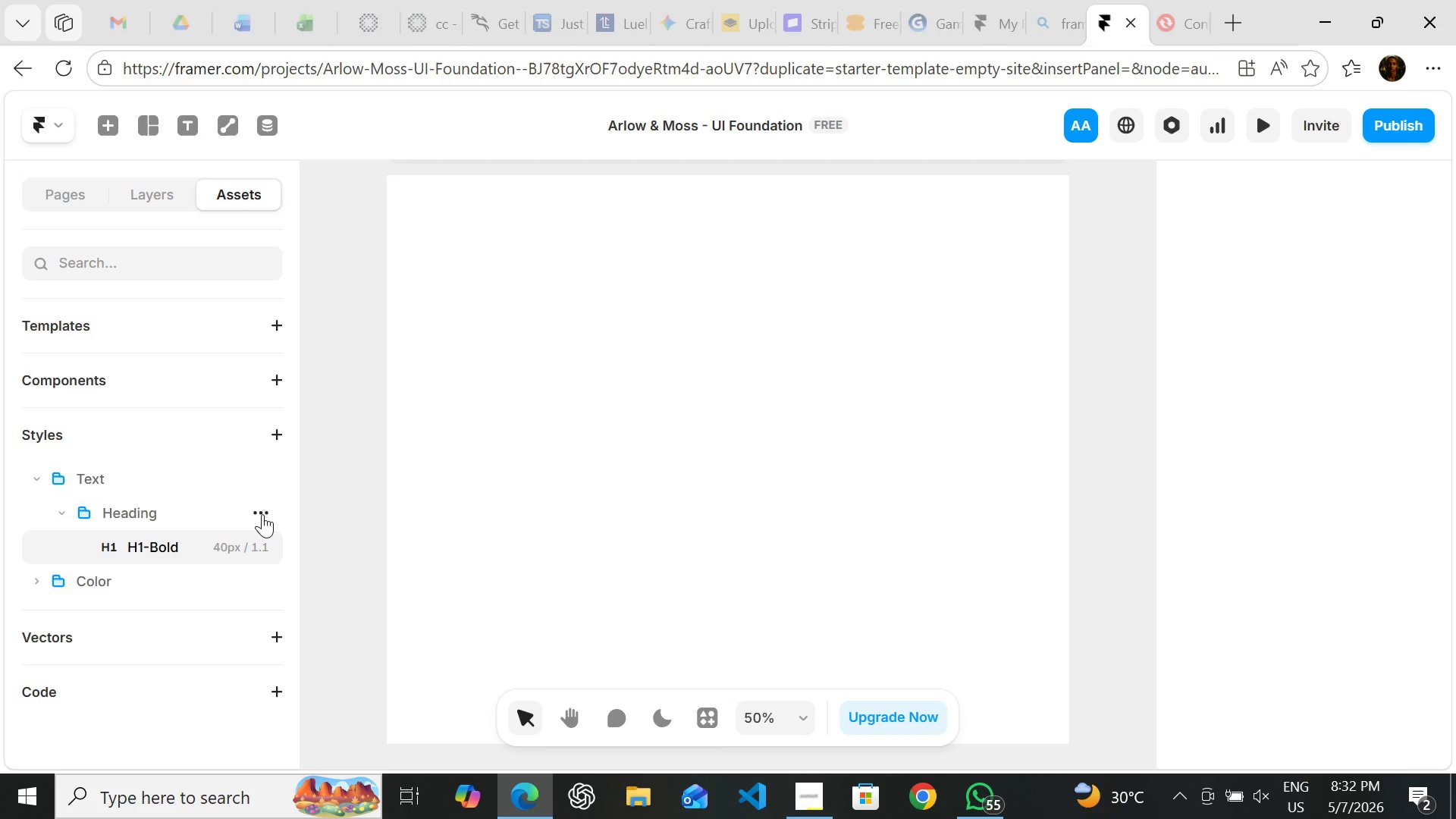 
left_click([262, 514])
 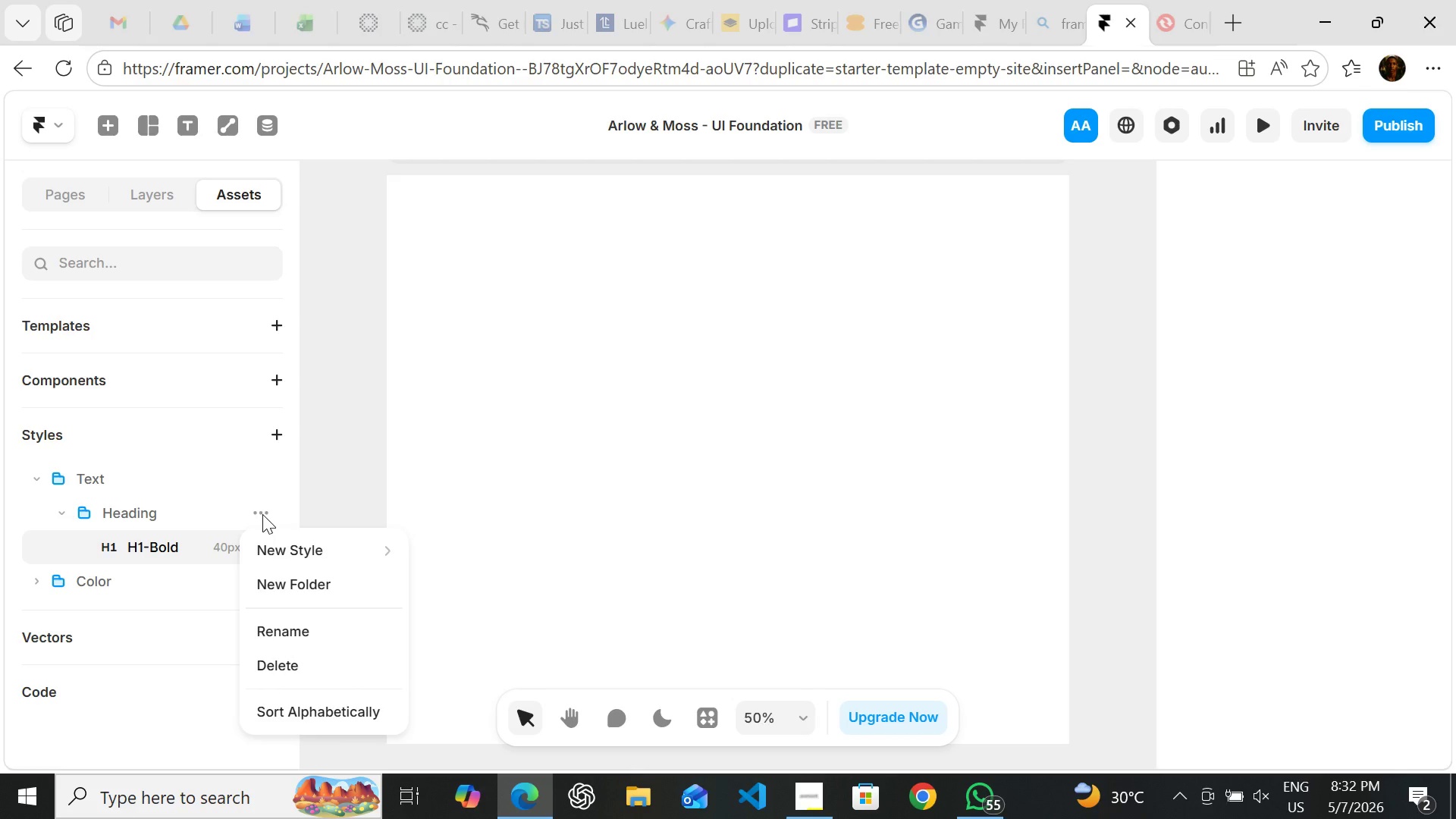 
wait(6.31)
 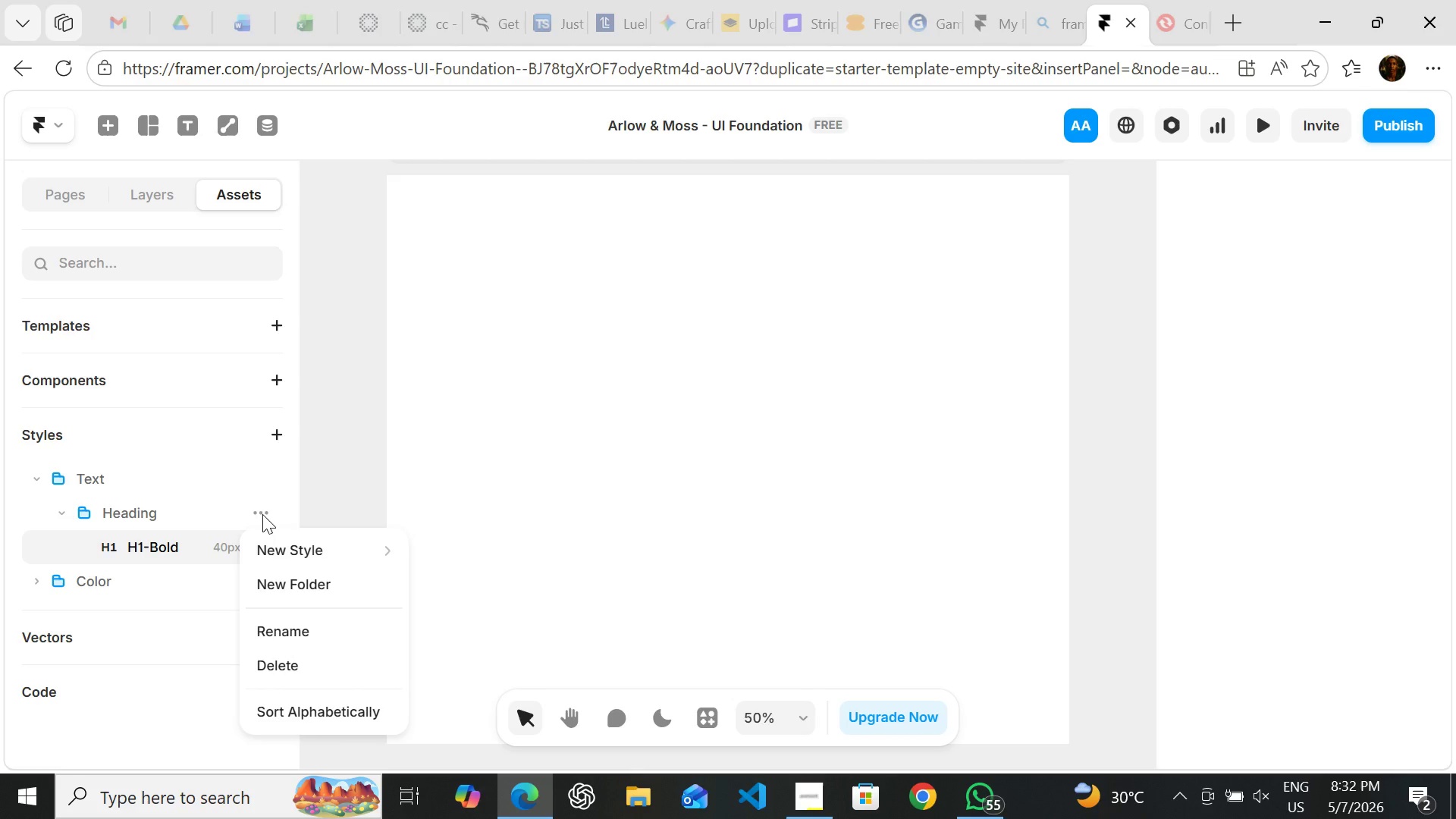 
left_click([309, 475])
 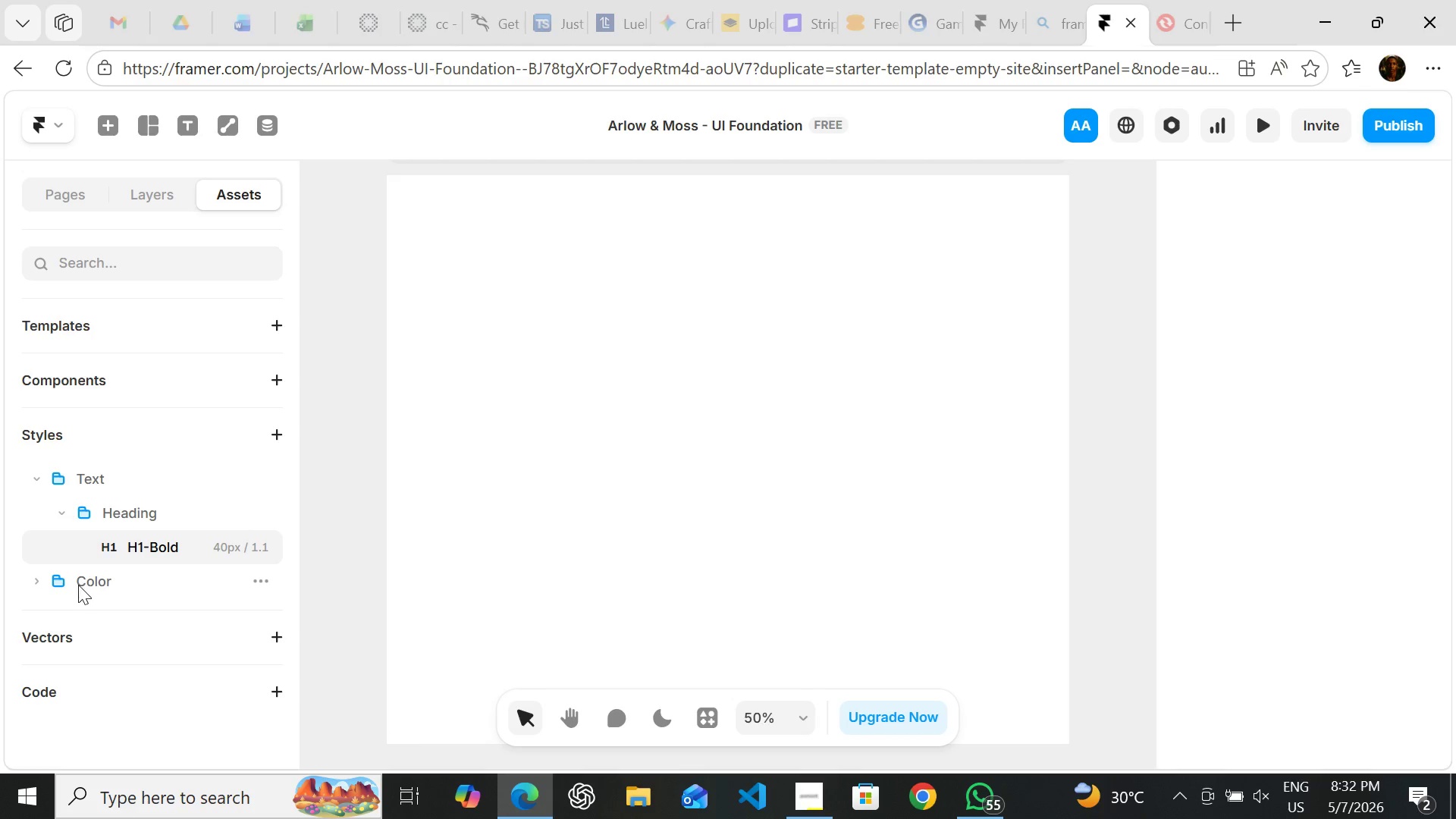 
left_click([74, 585])
 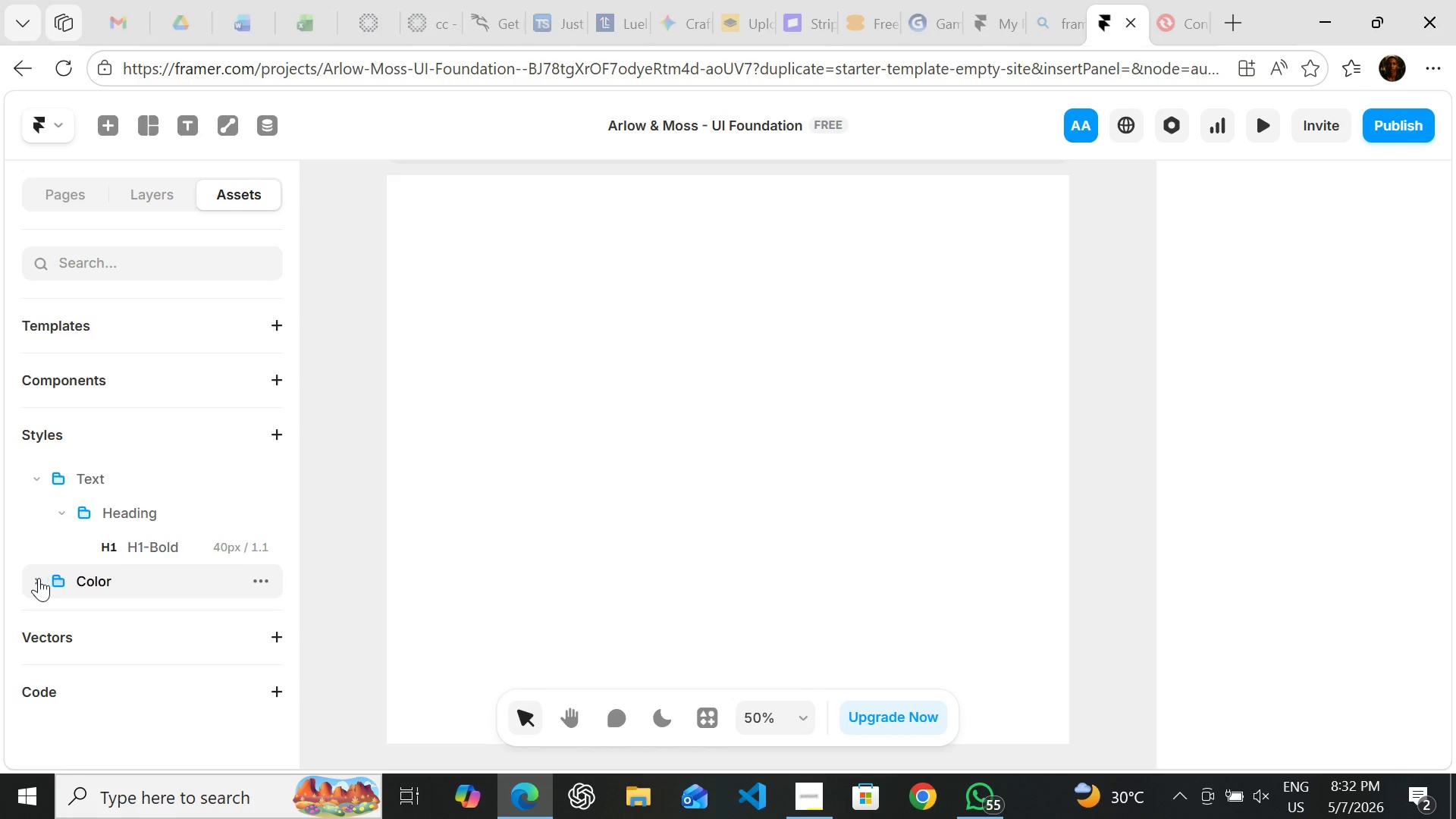 
left_click([35, 578])
 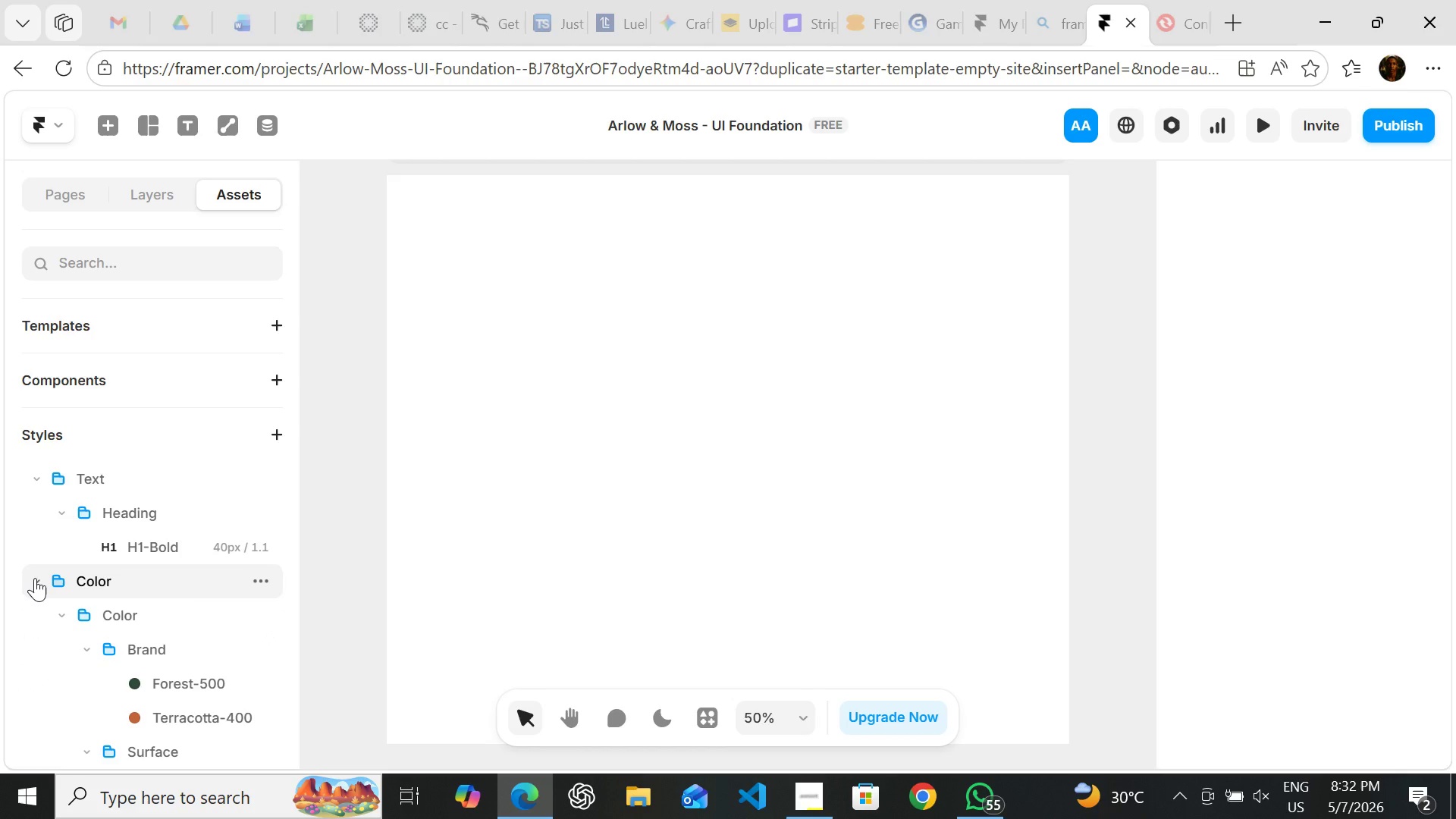 
wait(8.67)
 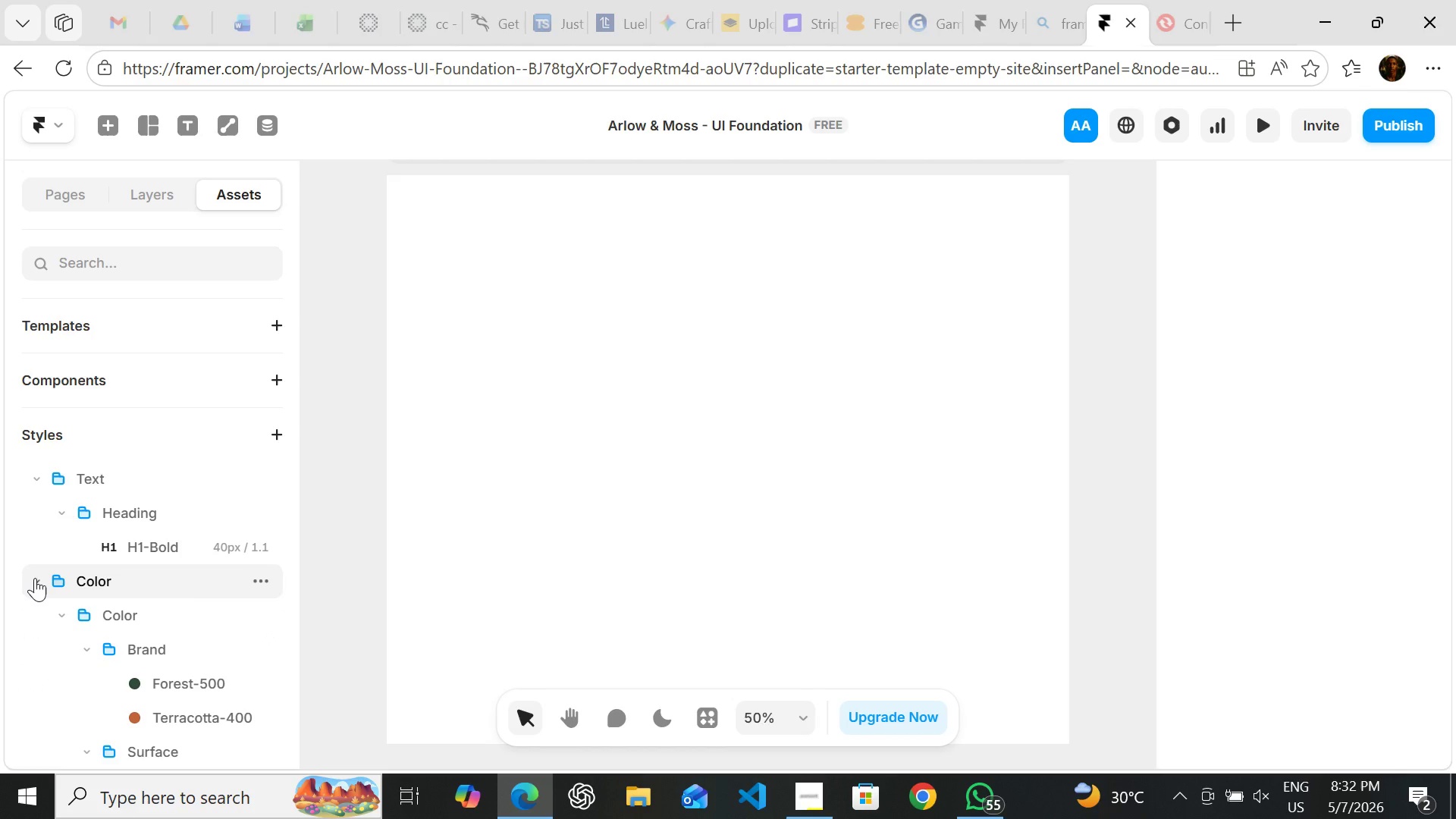 
left_click([35, 578])
 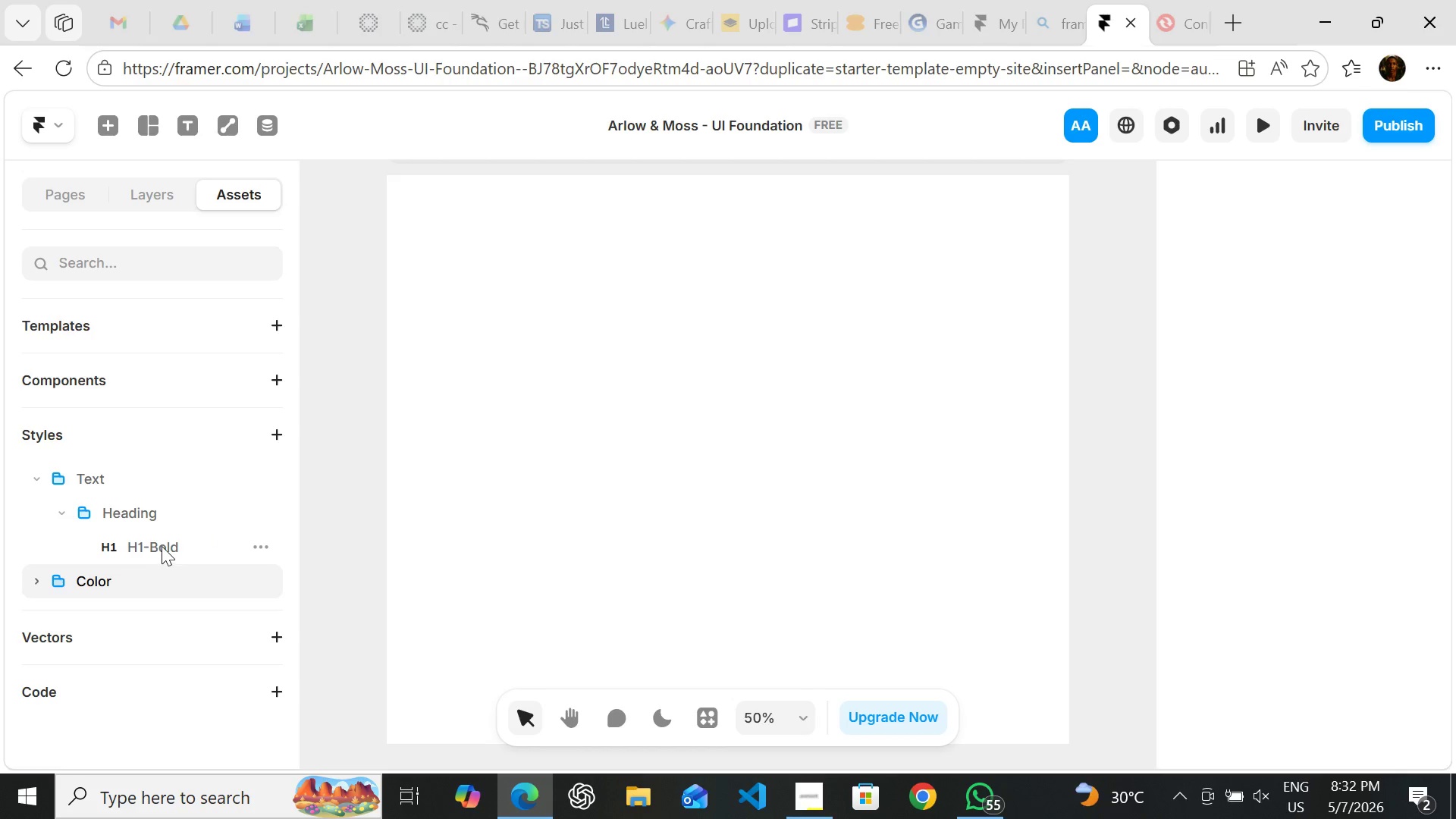 
left_click([162, 546])
 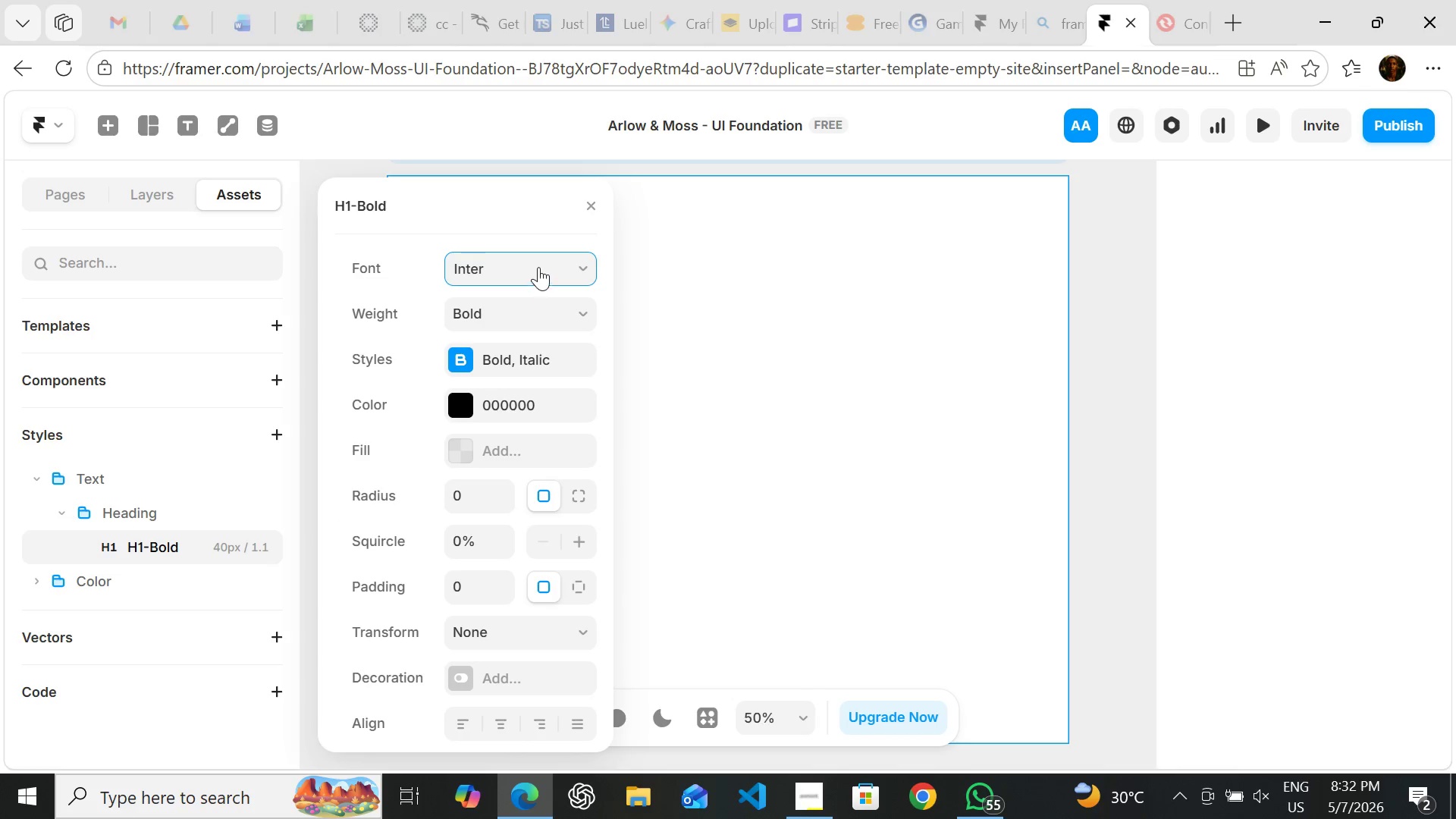 
left_click([538, 266])
 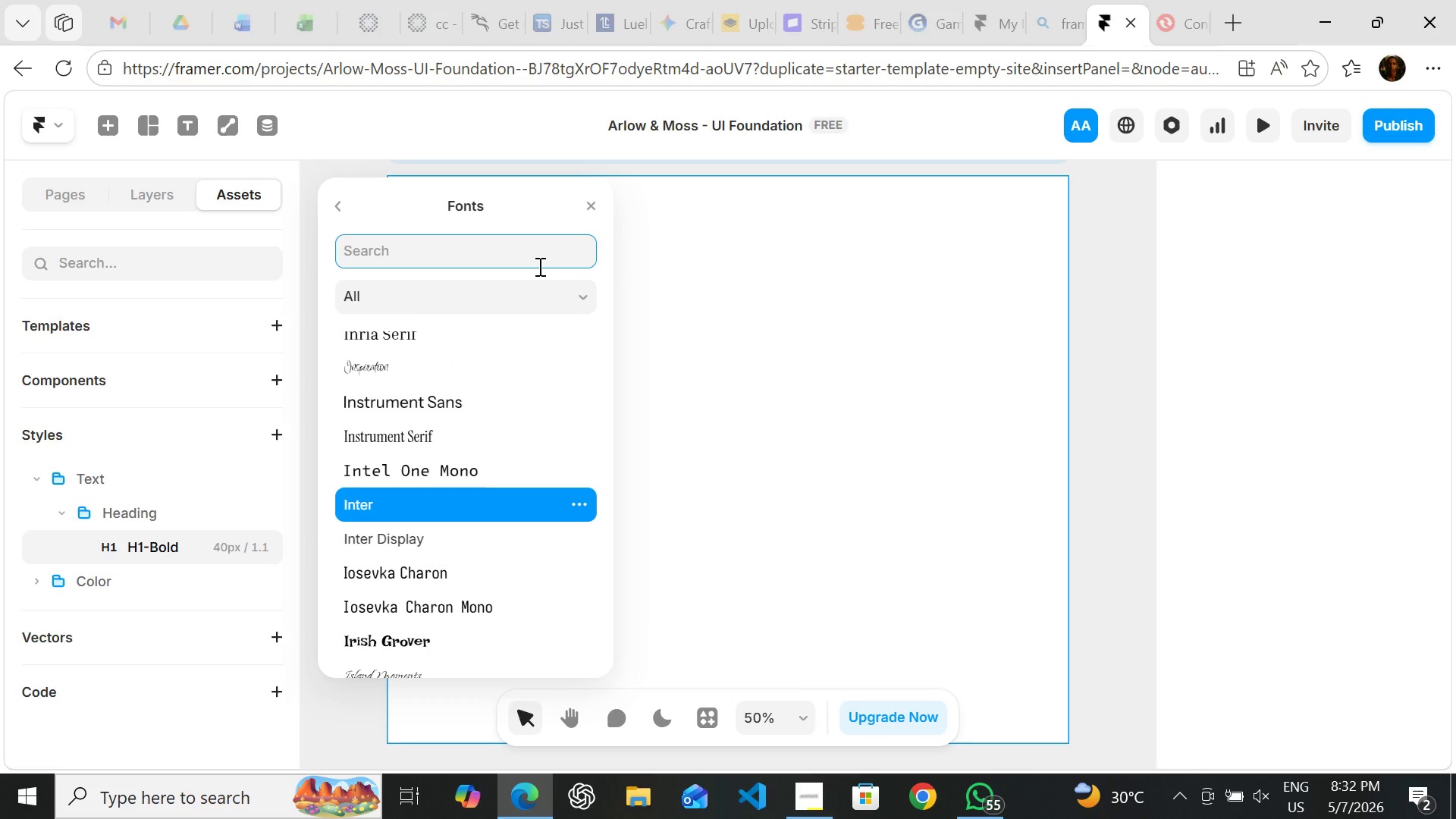 
type(playf)
 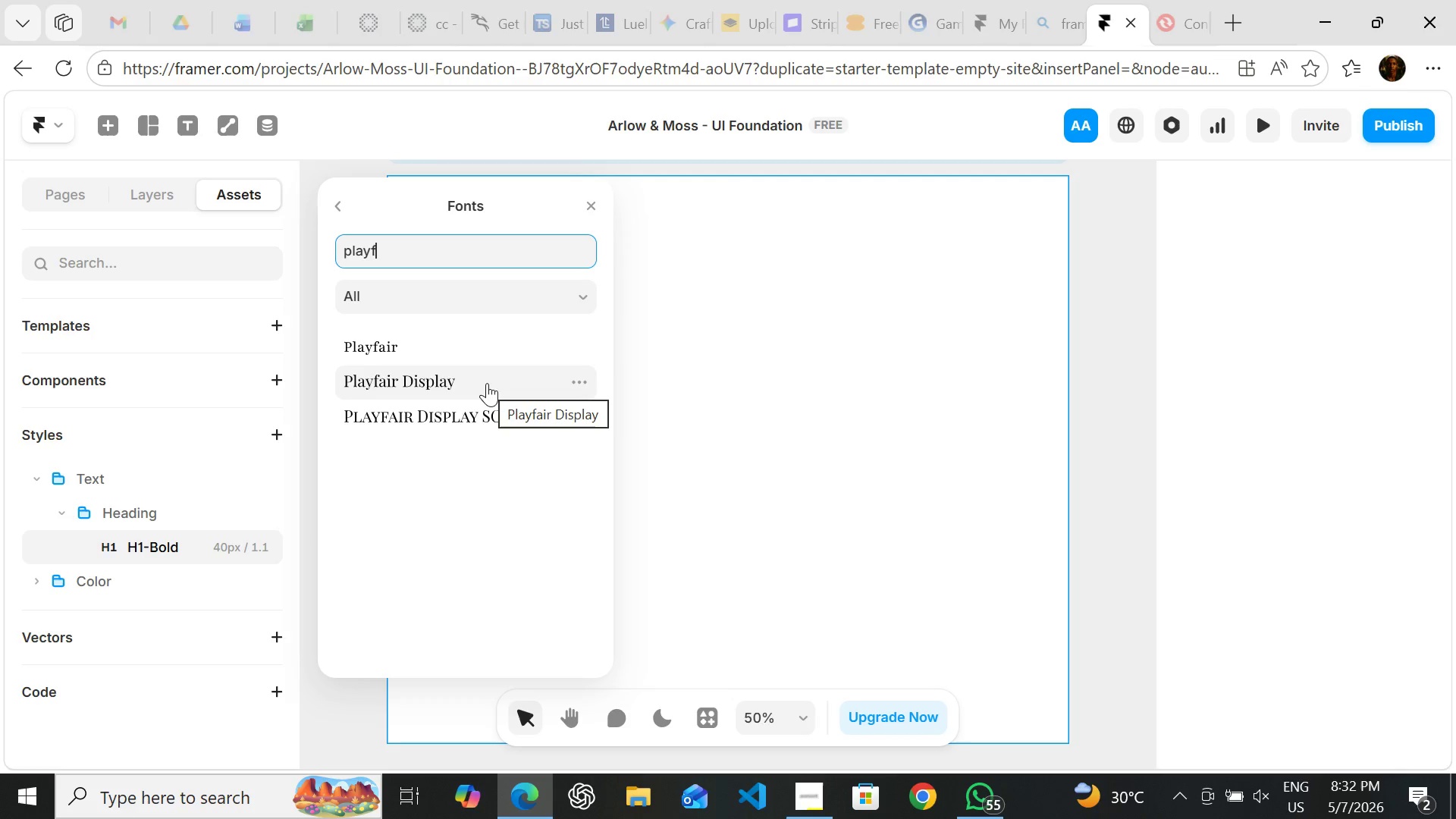 
left_click([487, 383])
 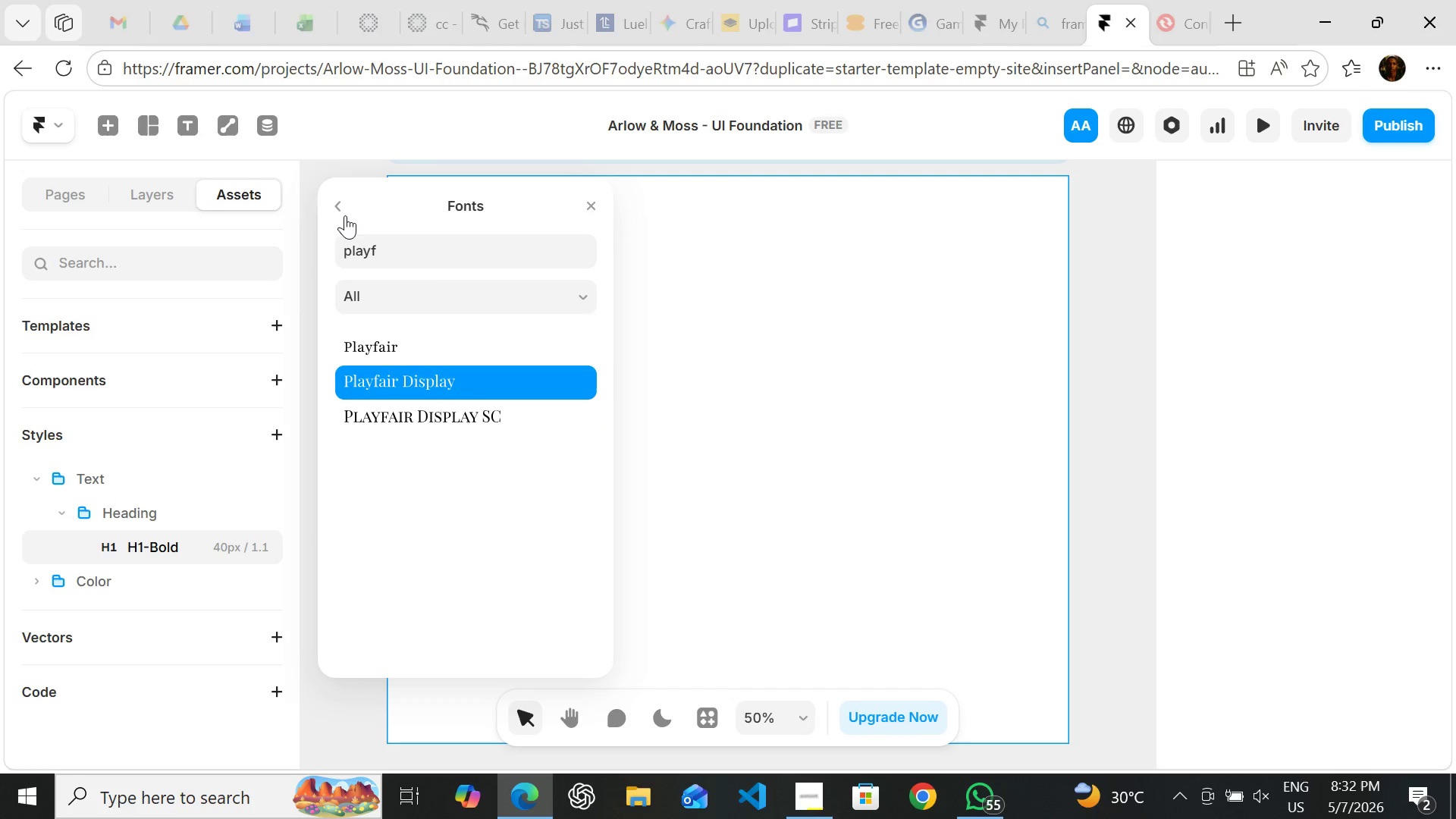 
left_click([344, 212])
 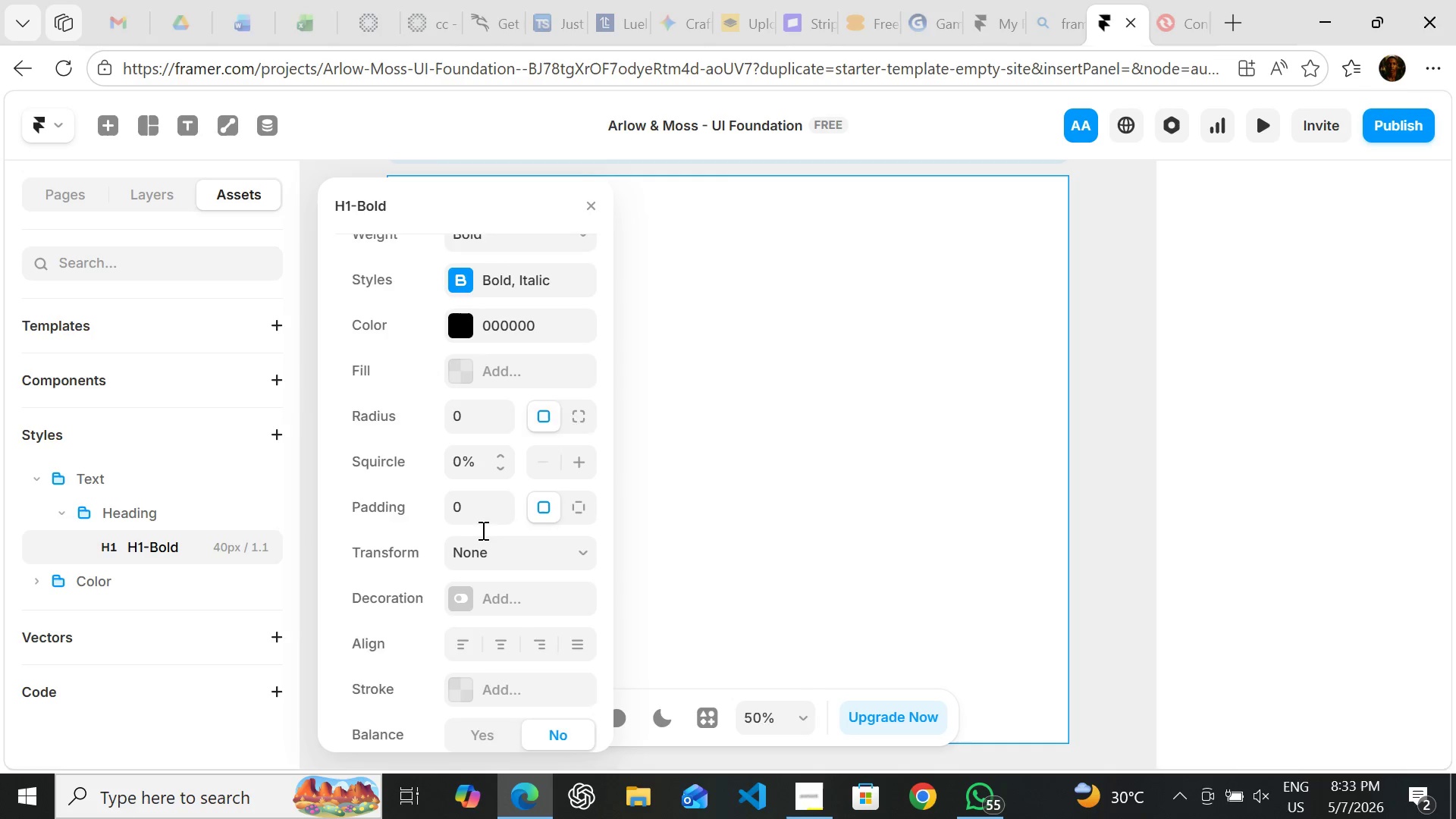 
wait(11.38)
 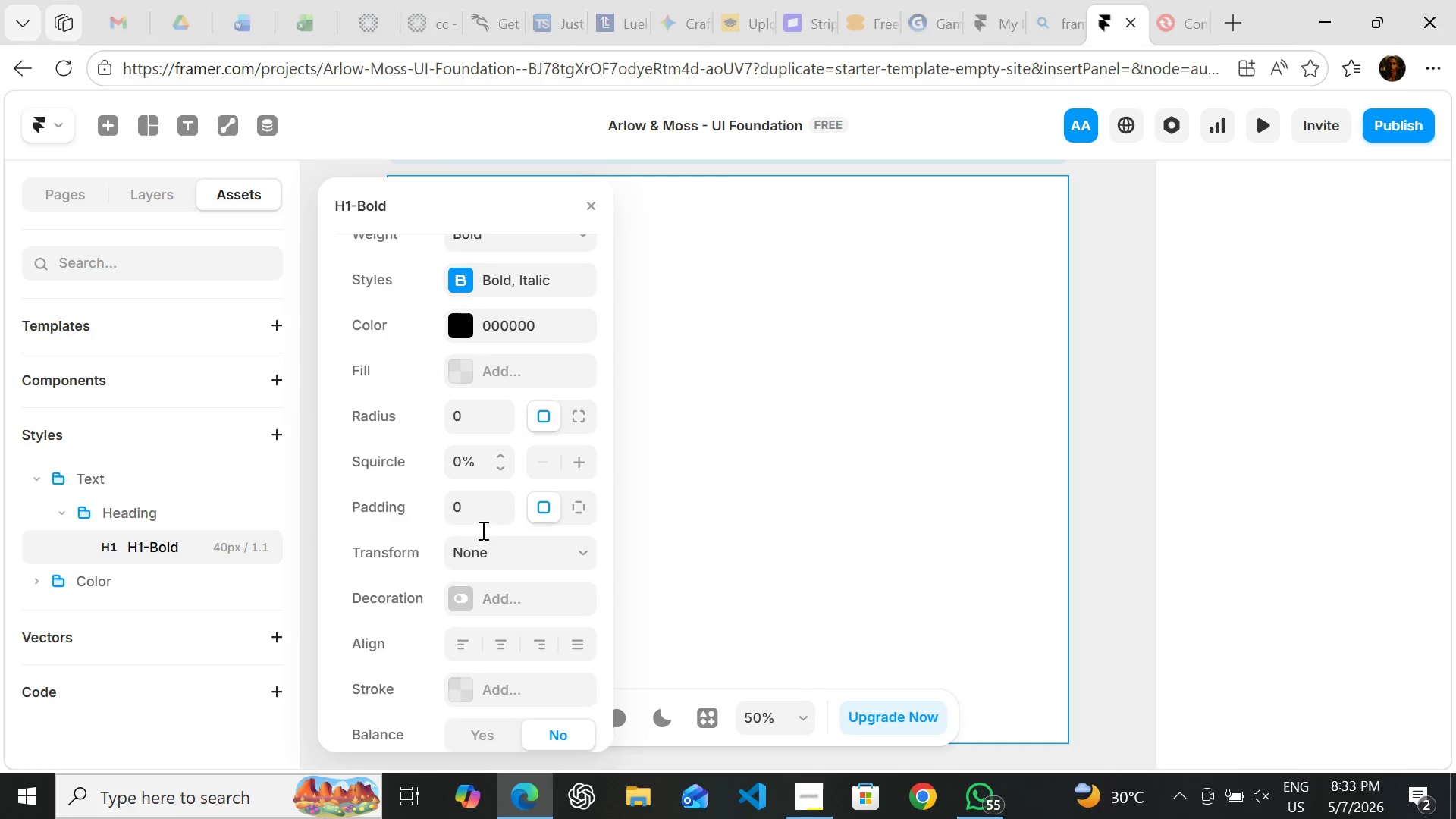 
left_click([478, 579])
 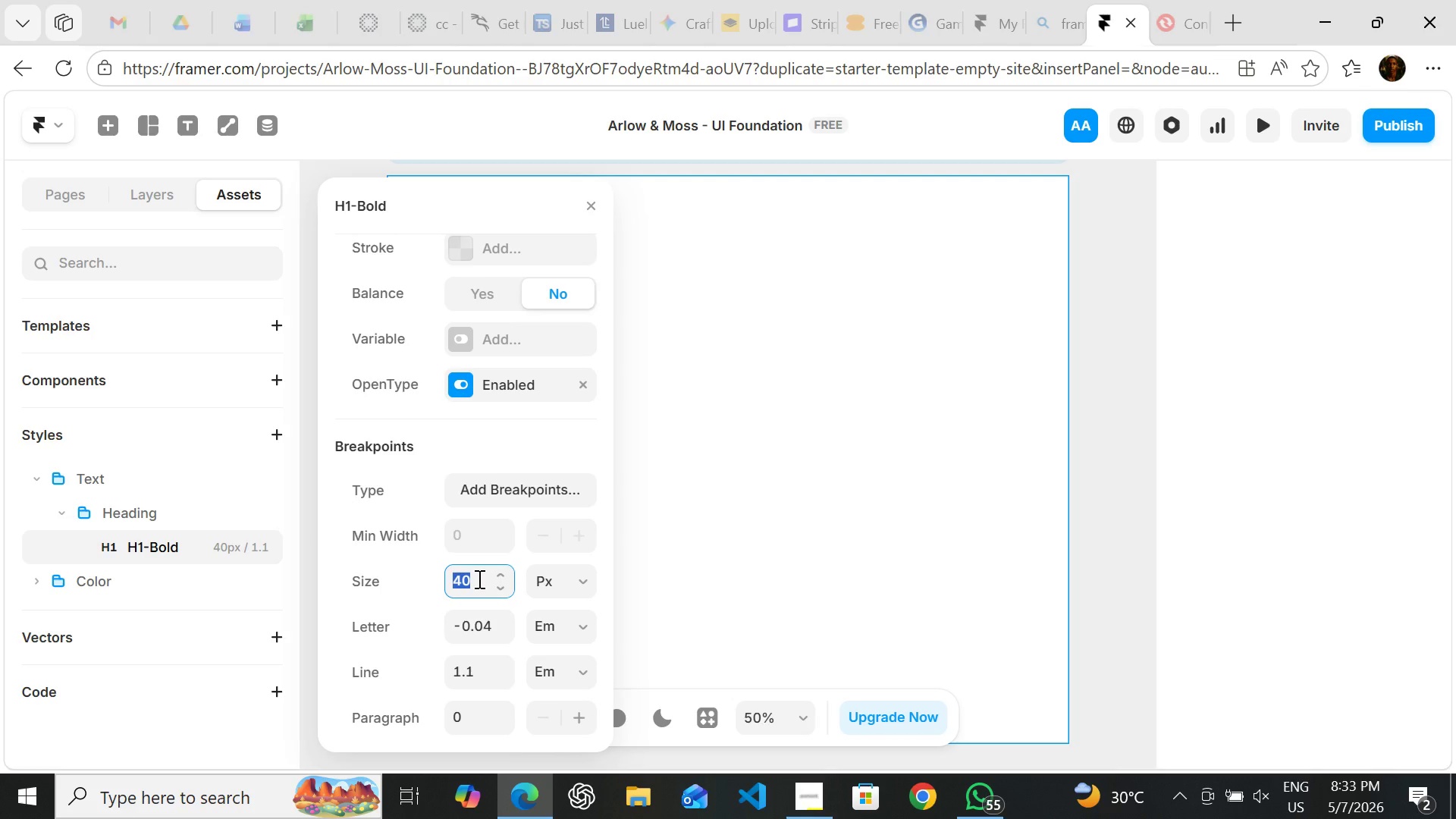 
type(56)
 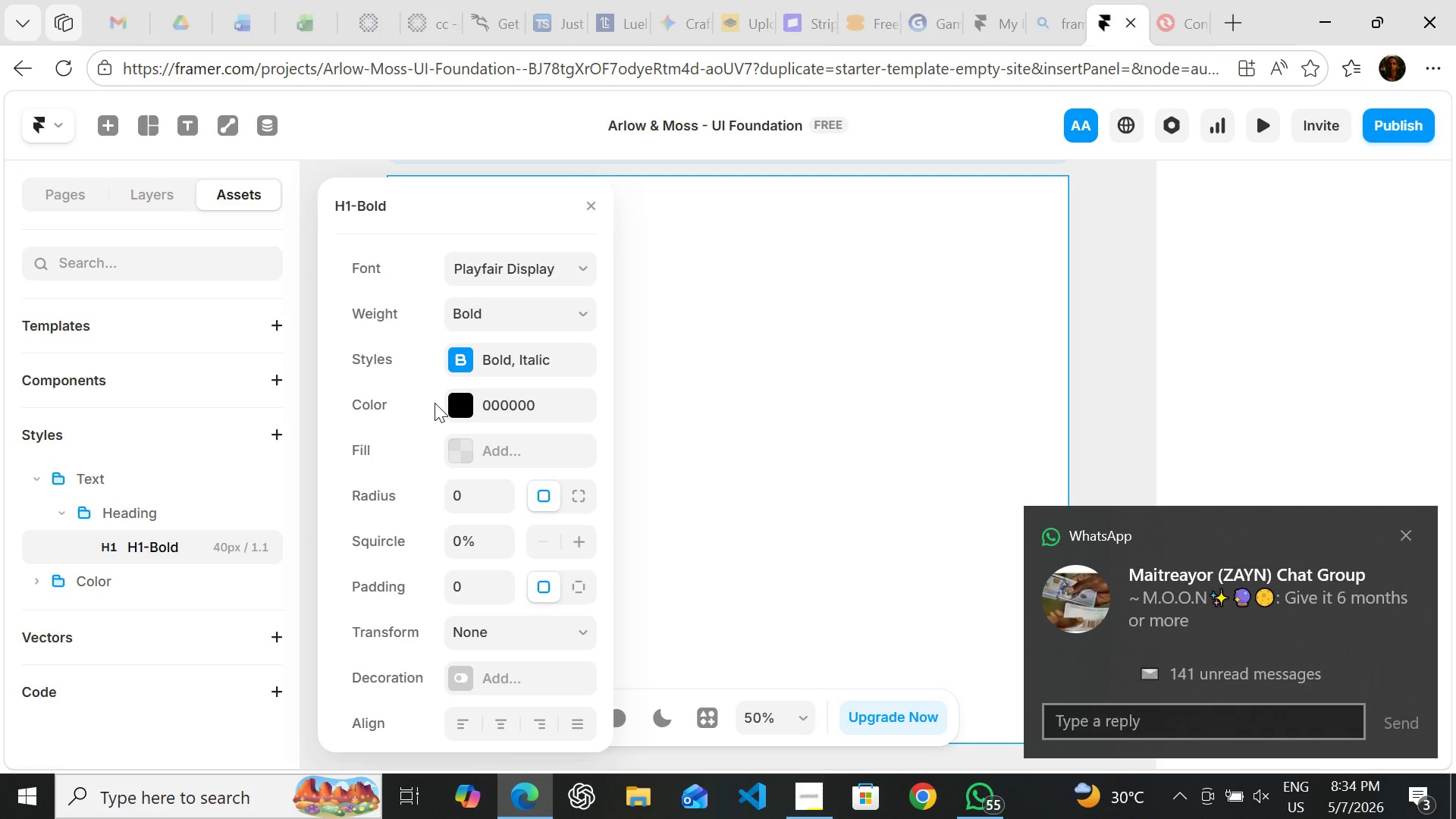 
wait(56.45)
 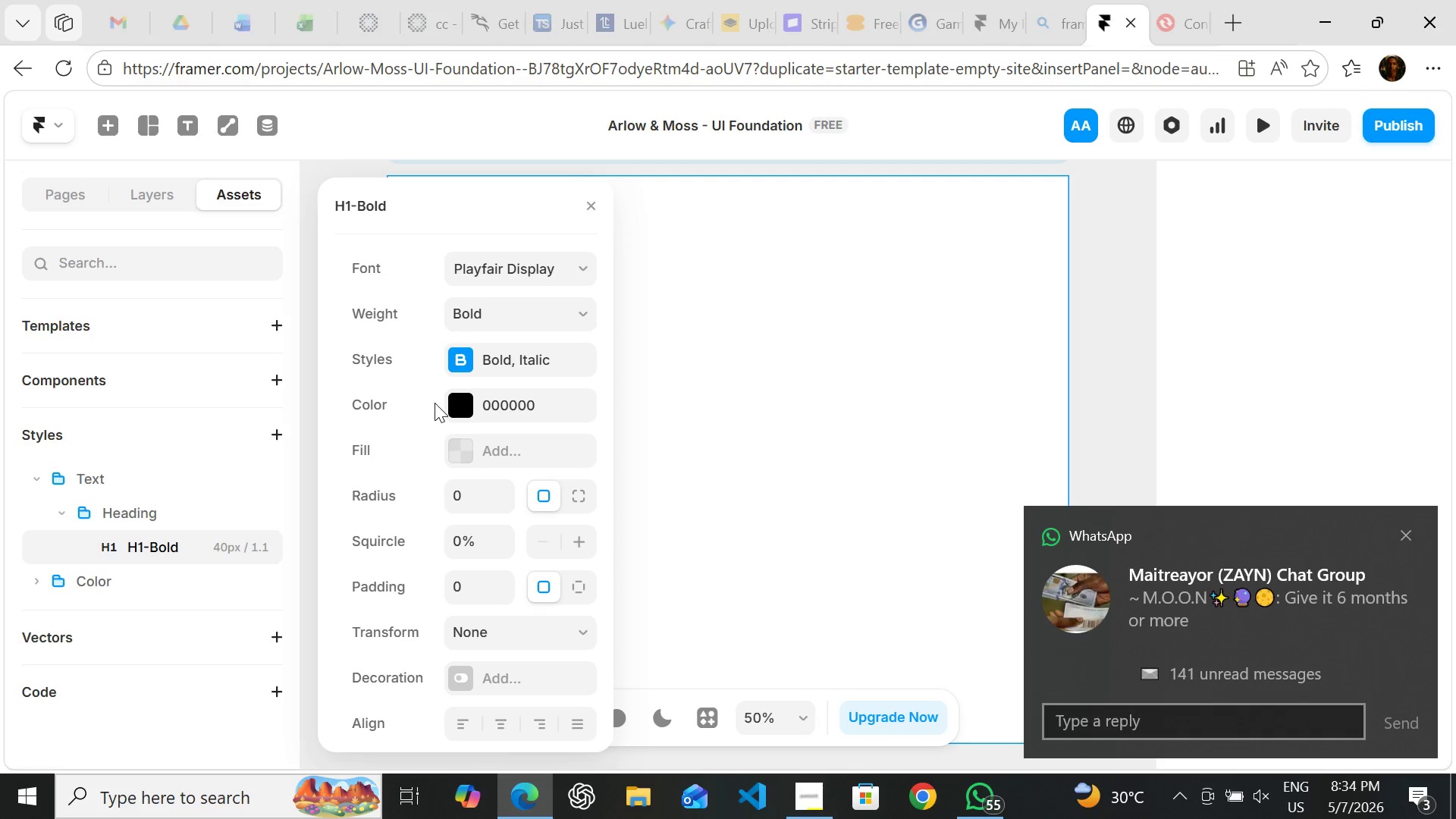 
left_click([525, 311])
 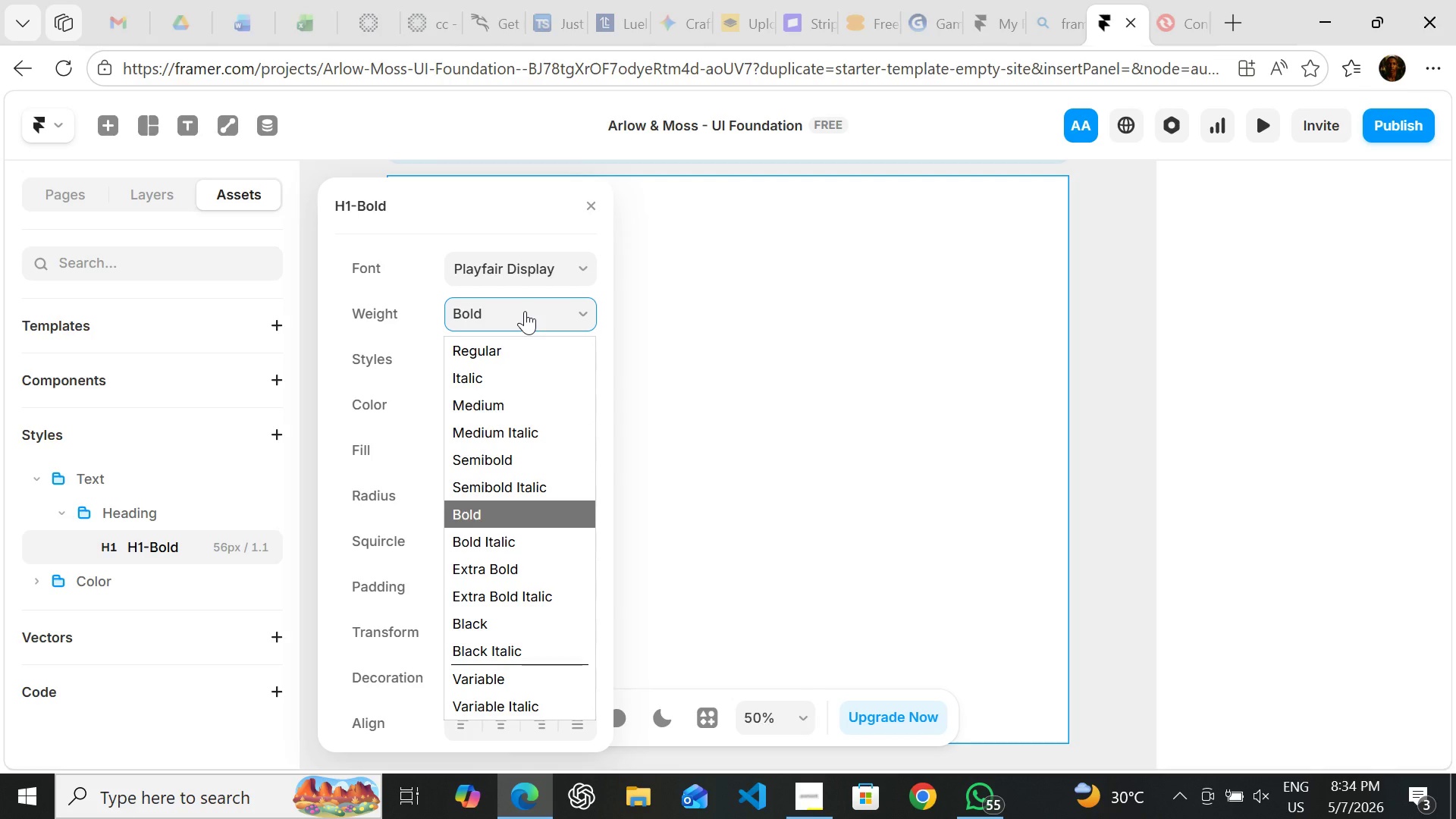 
wait(14.28)
 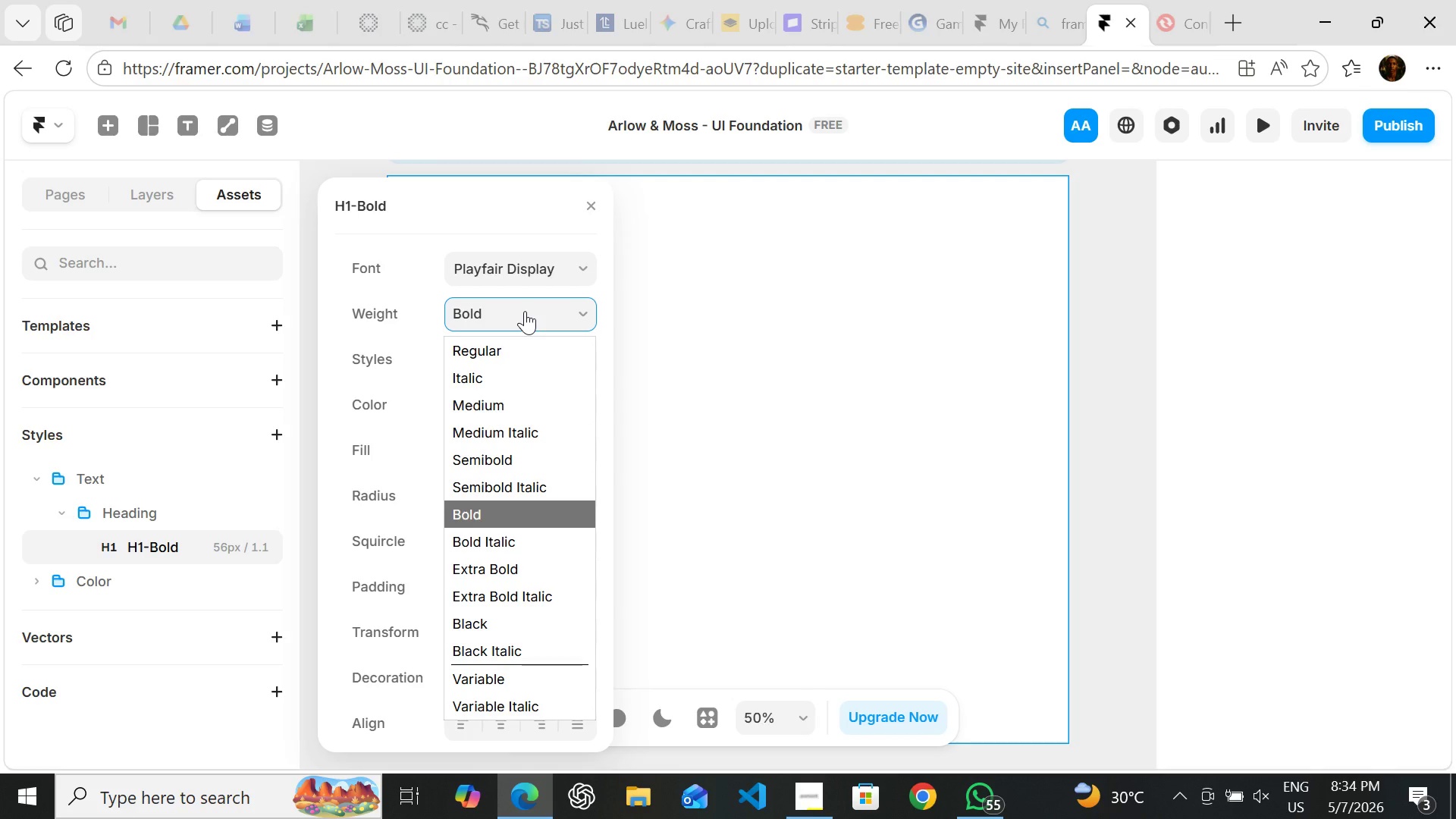 
left_click([503, 509])
 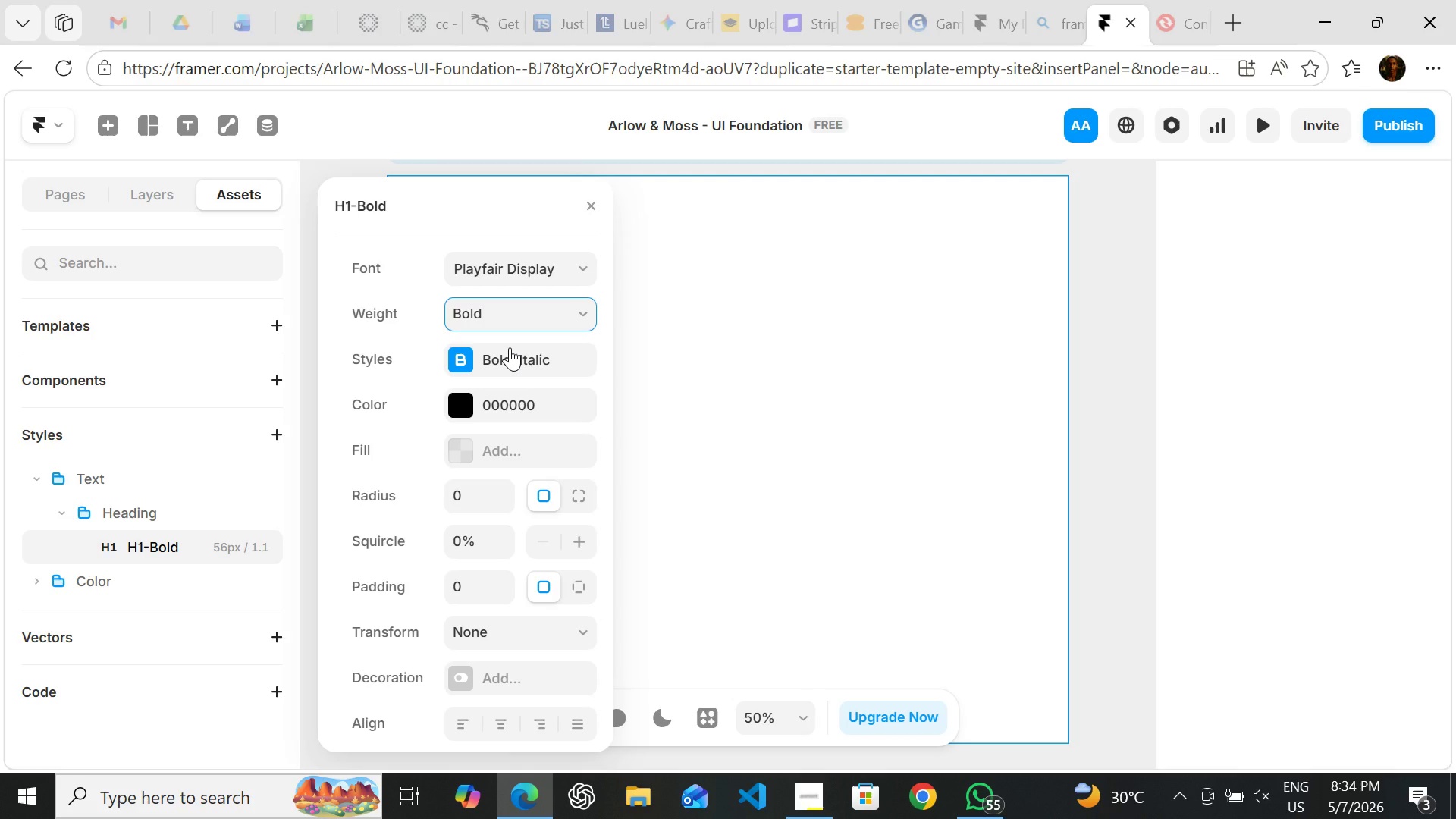 
wait(5.52)
 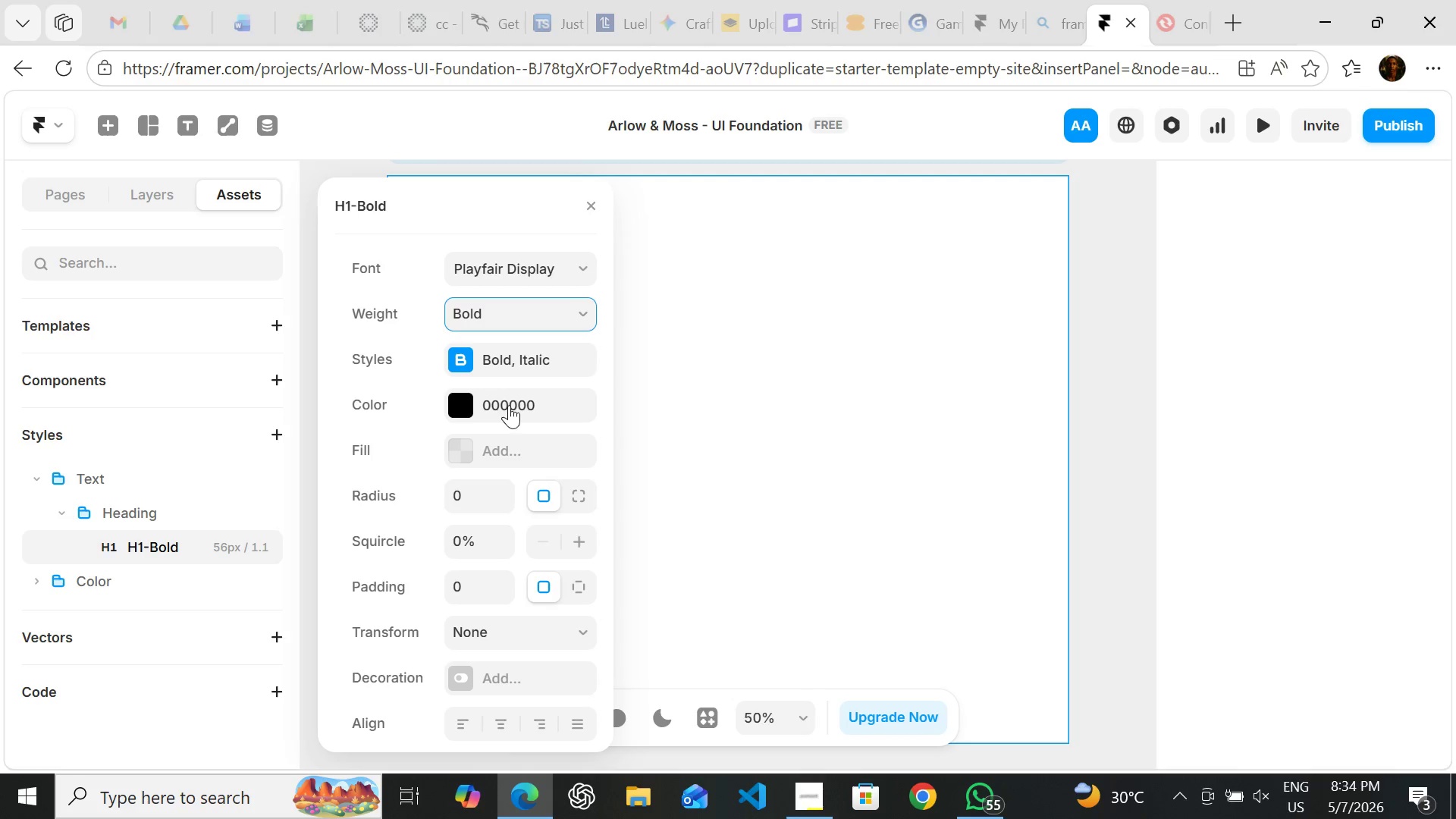 
left_click([510, 353])
 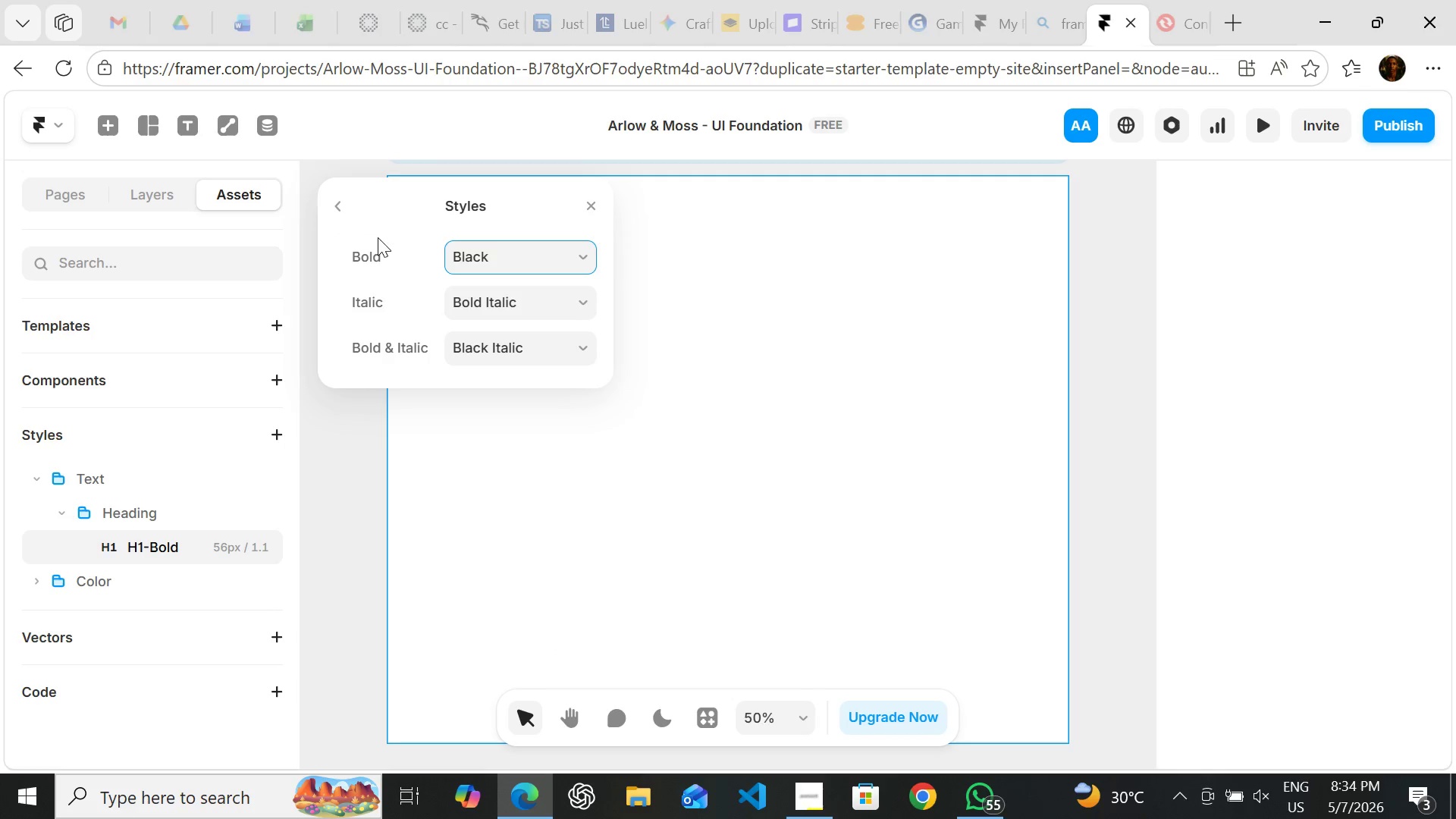 
wait(6.95)
 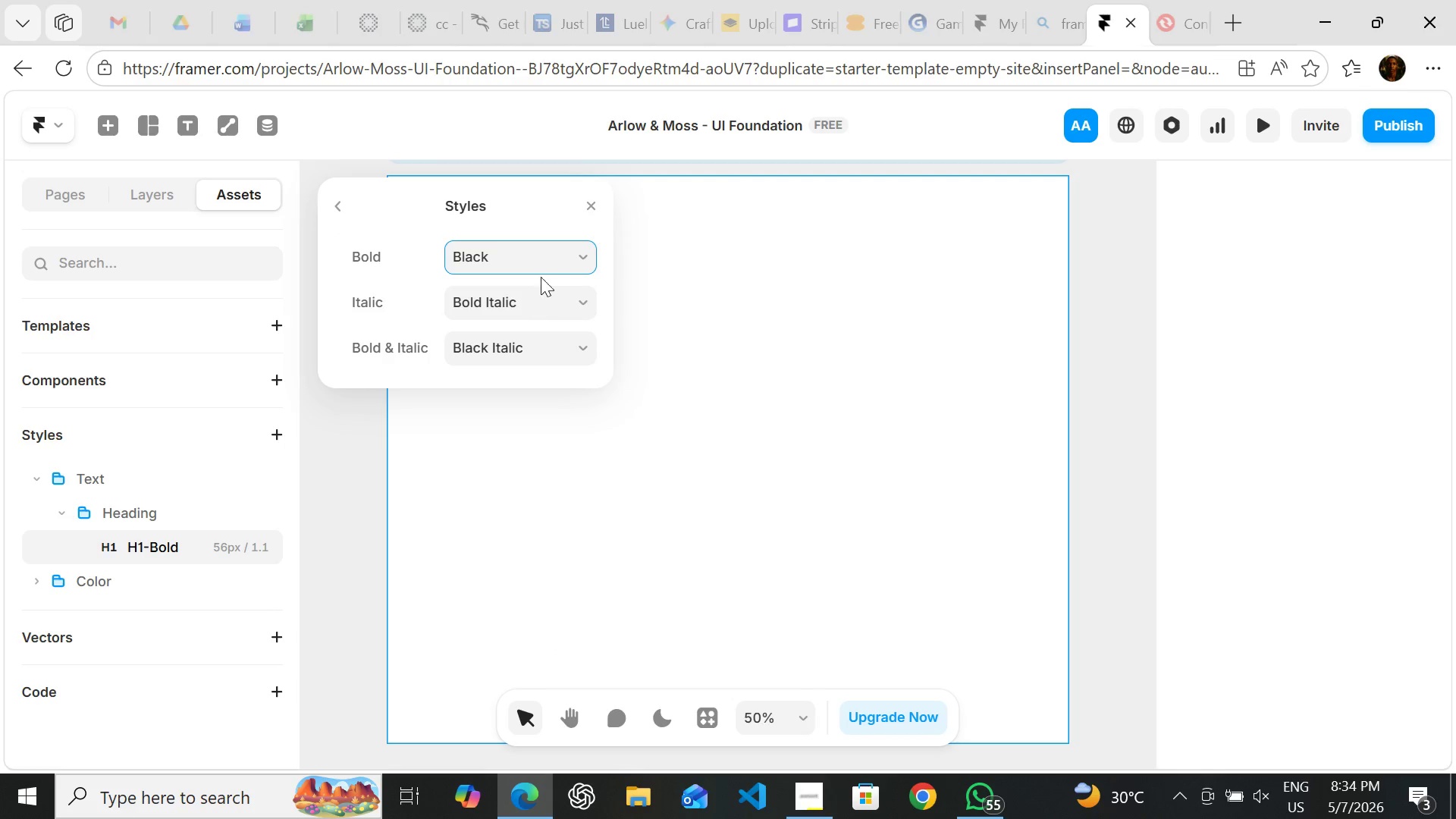 
left_click([330, 204])
 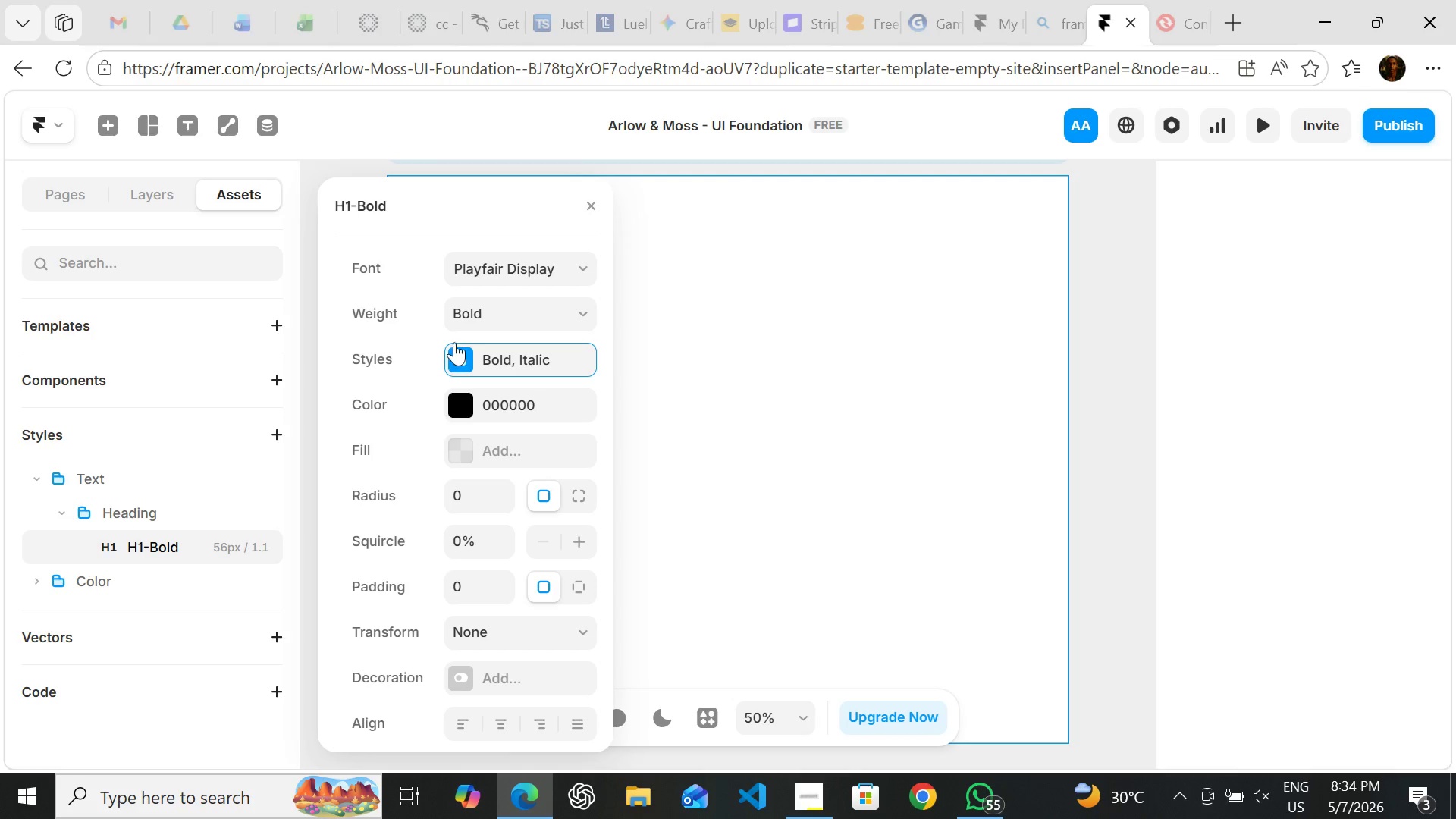 
wait(5.36)
 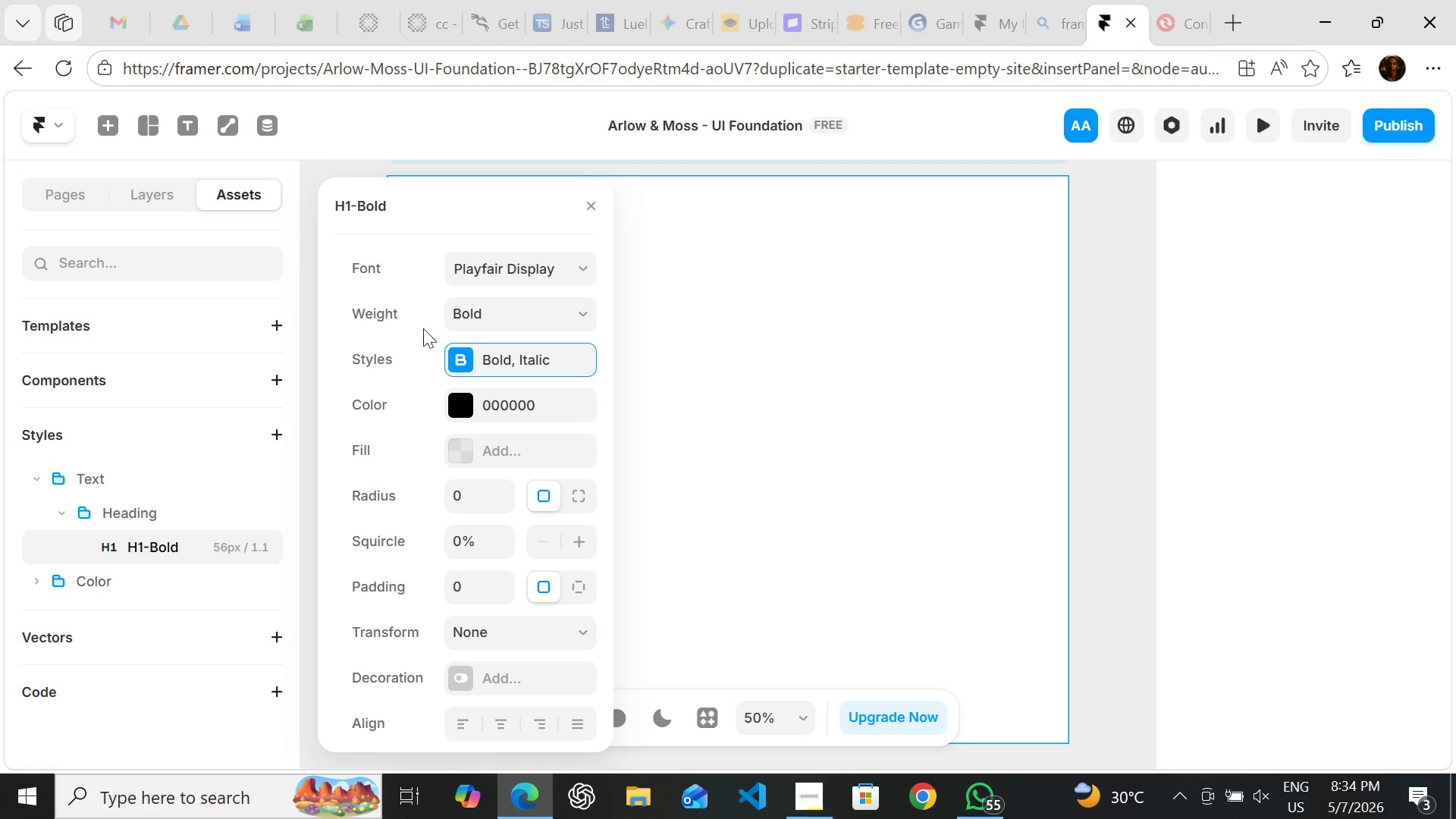 
left_click([511, 347])
 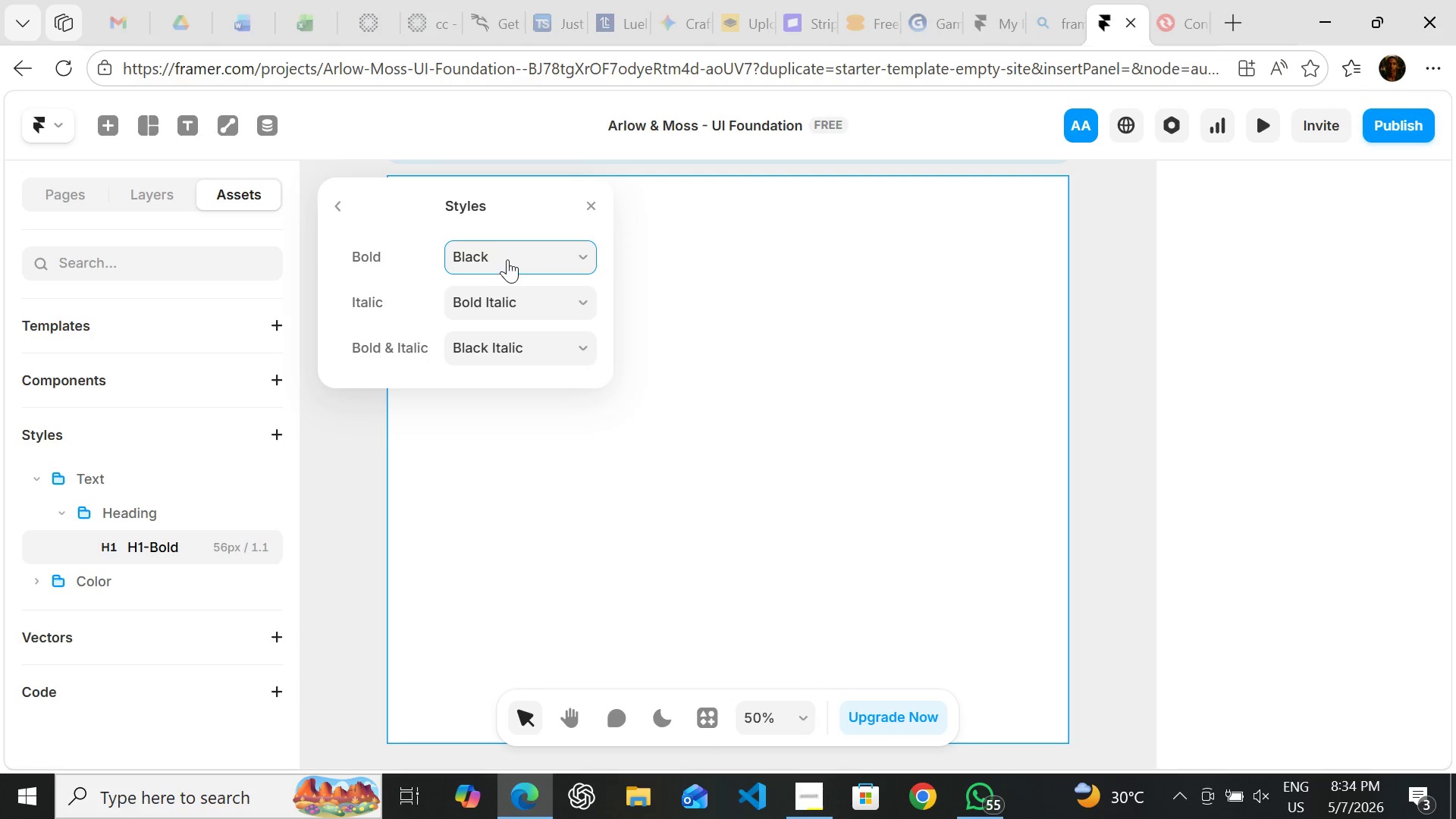 
left_click([498, 253])
 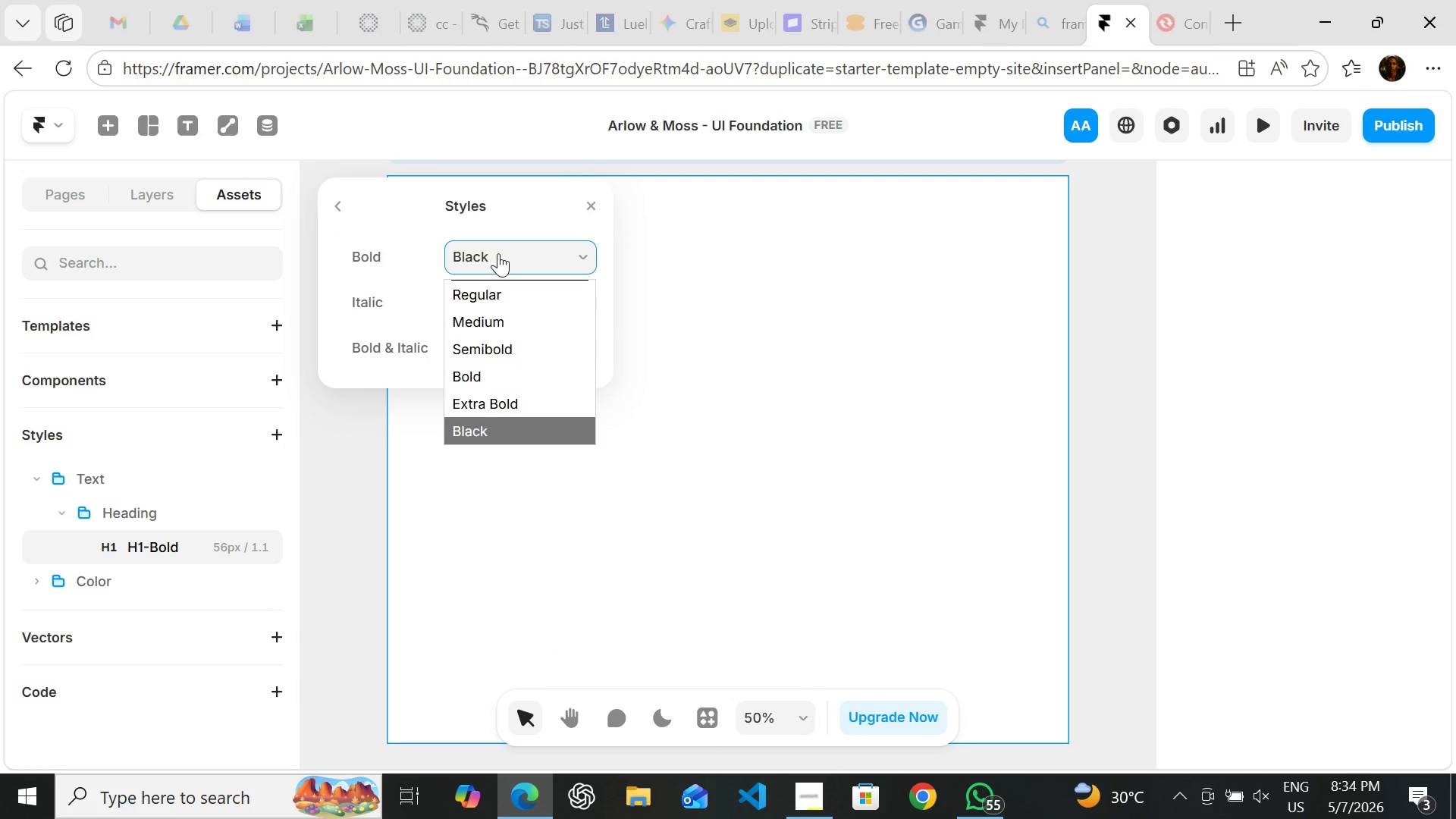 
left_click([498, 253])
 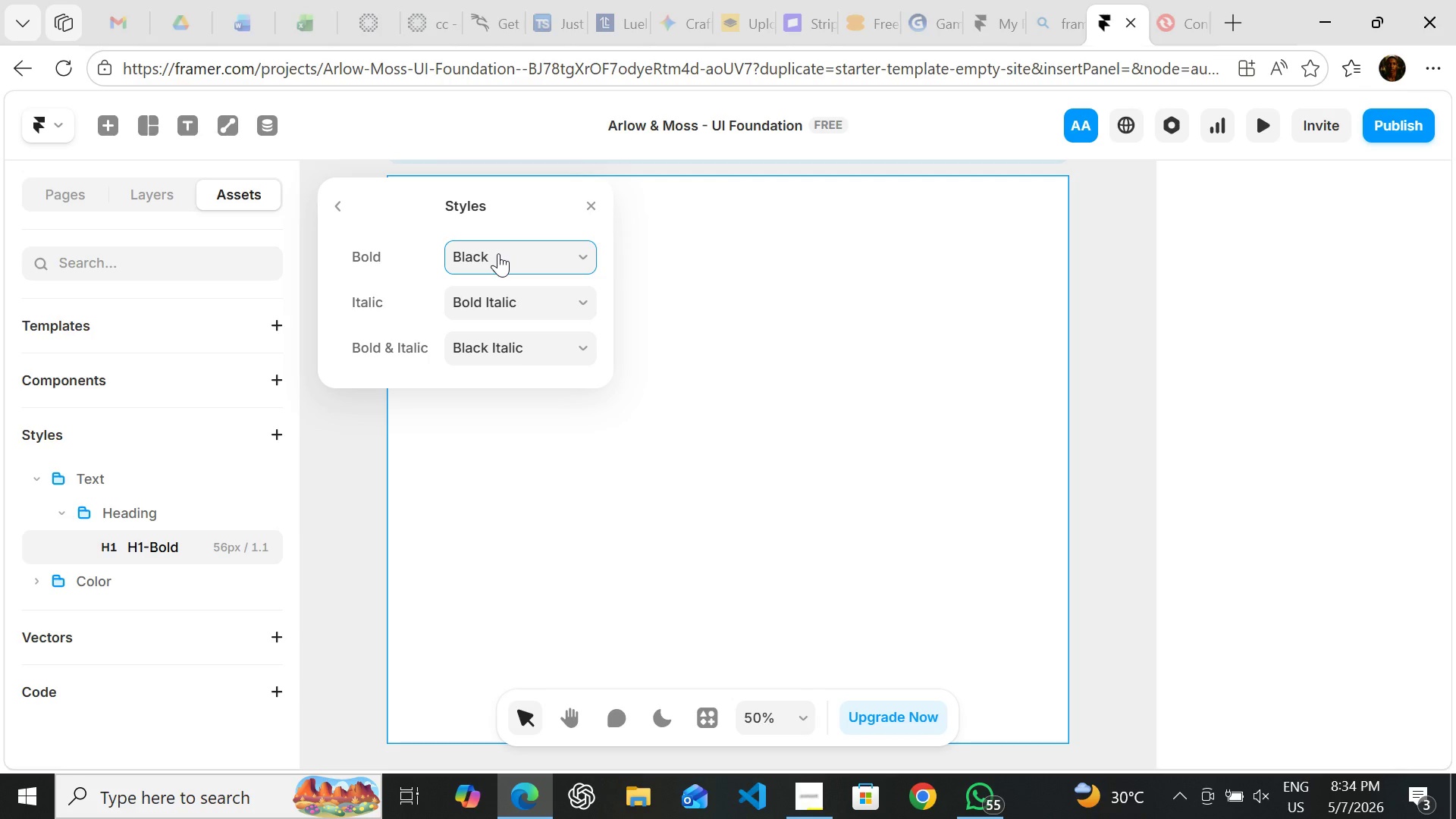 
wait(11.2)
 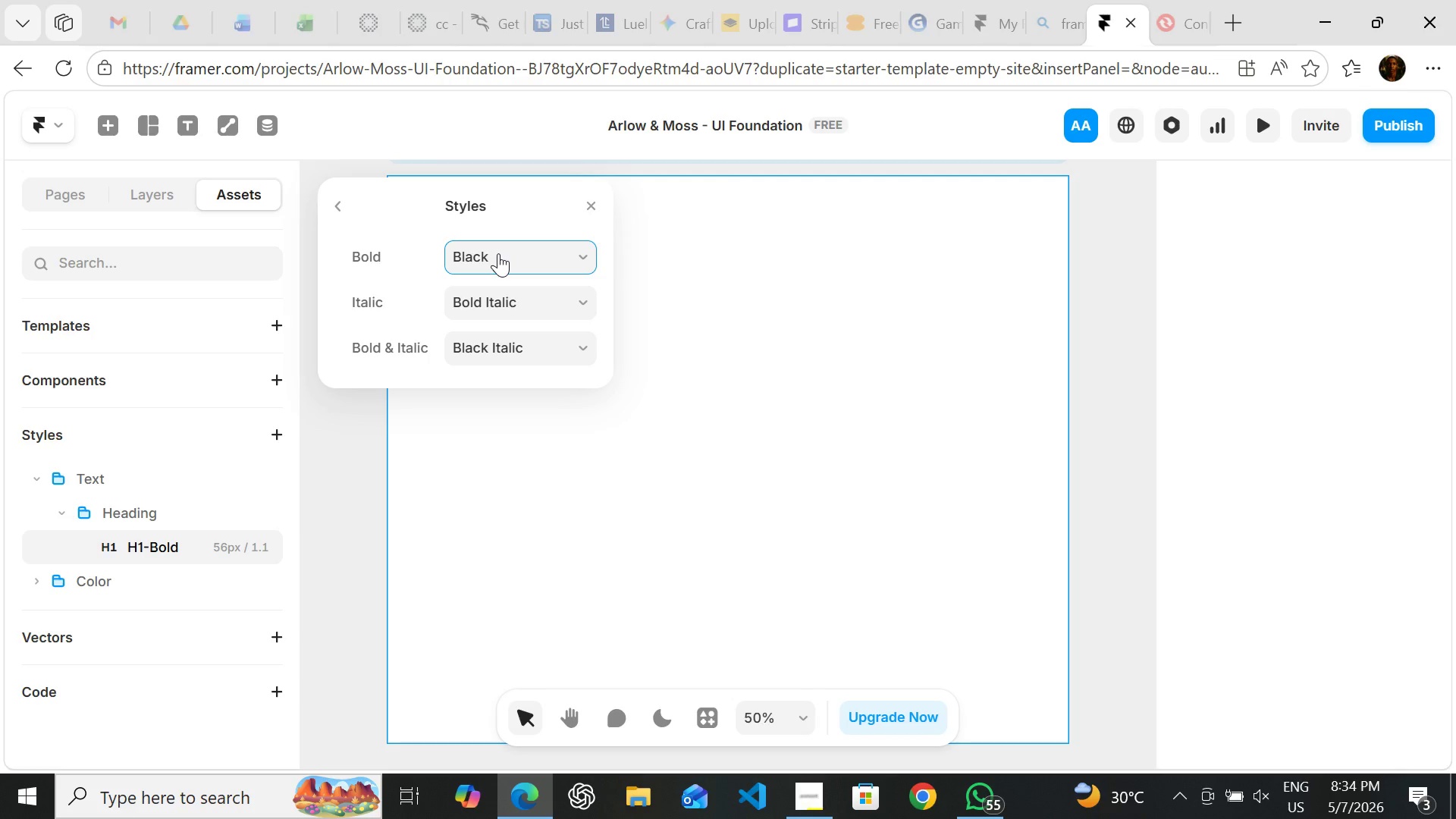 
left_click([585, 300])
 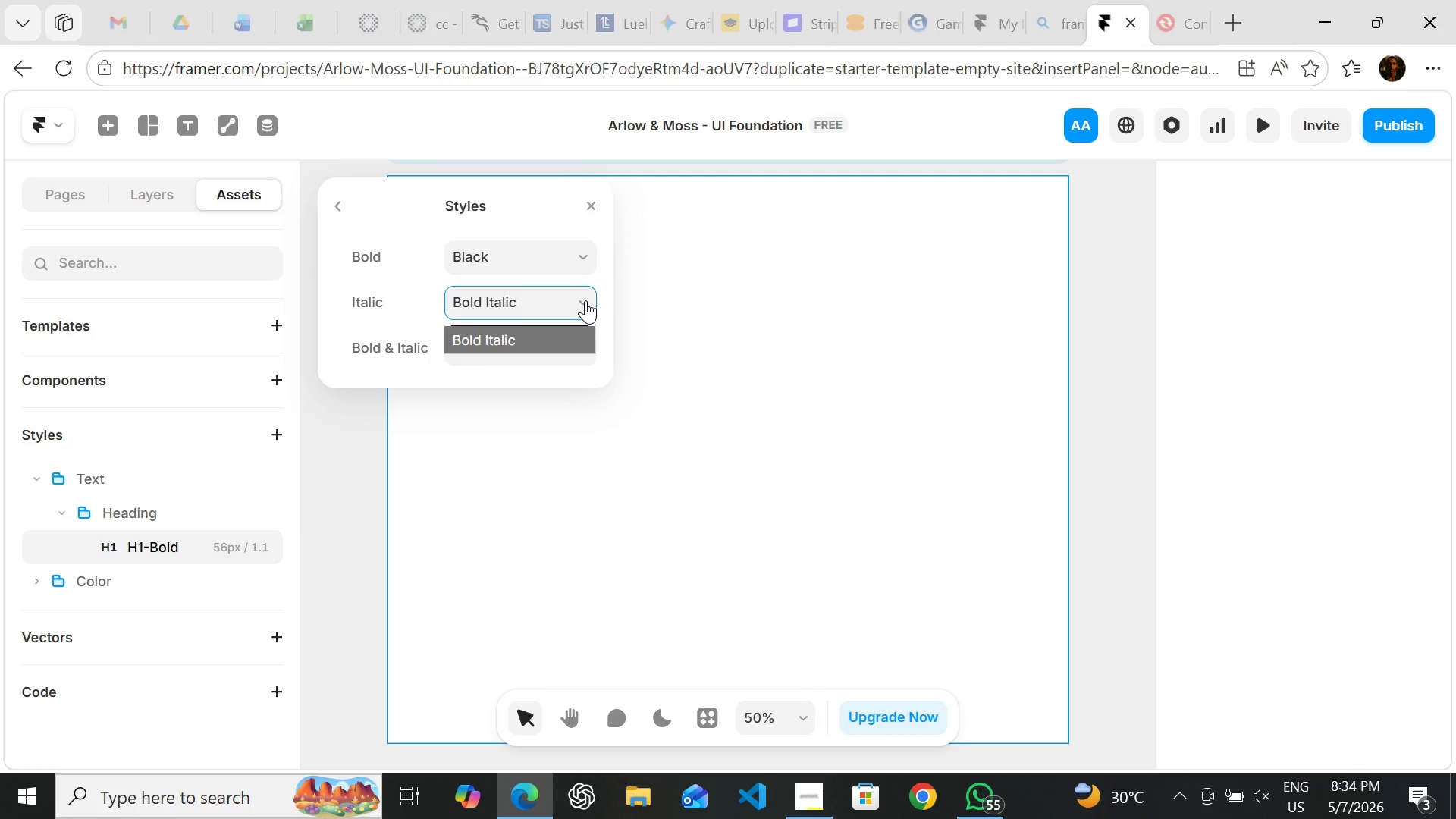 
left_click([585, 300])
 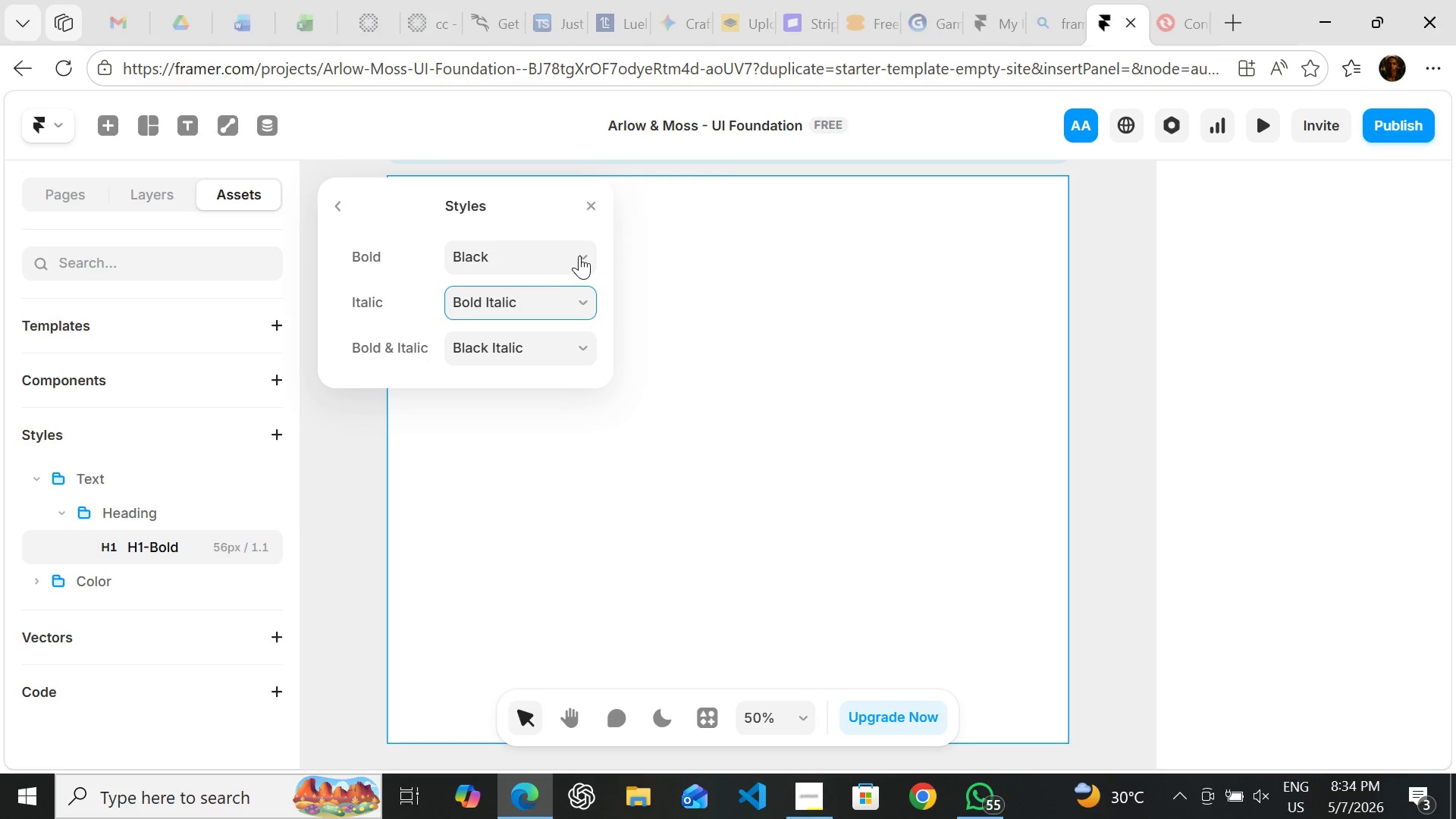 
left_click([580, 253])
 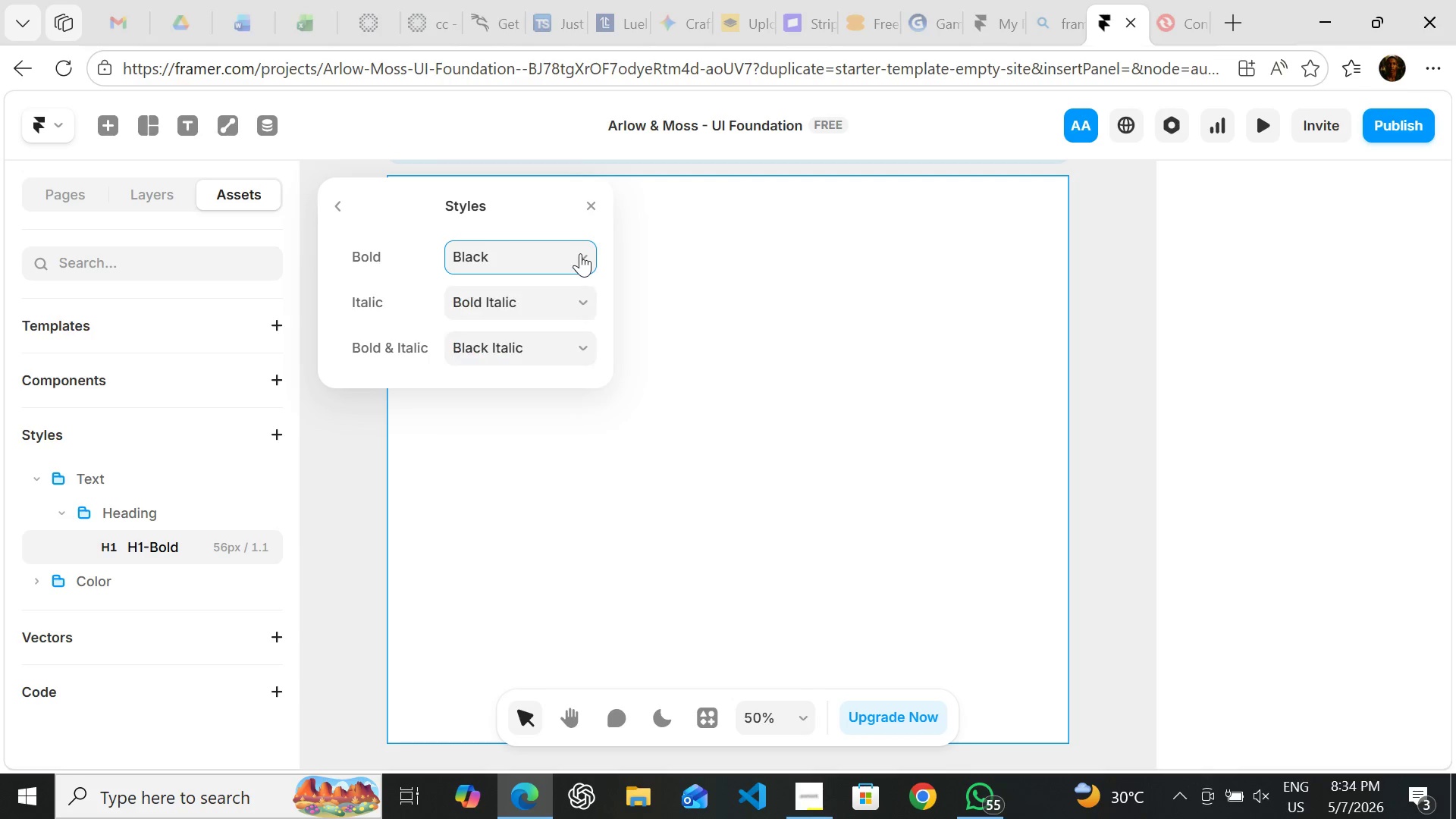 
left_click([580, 253])
 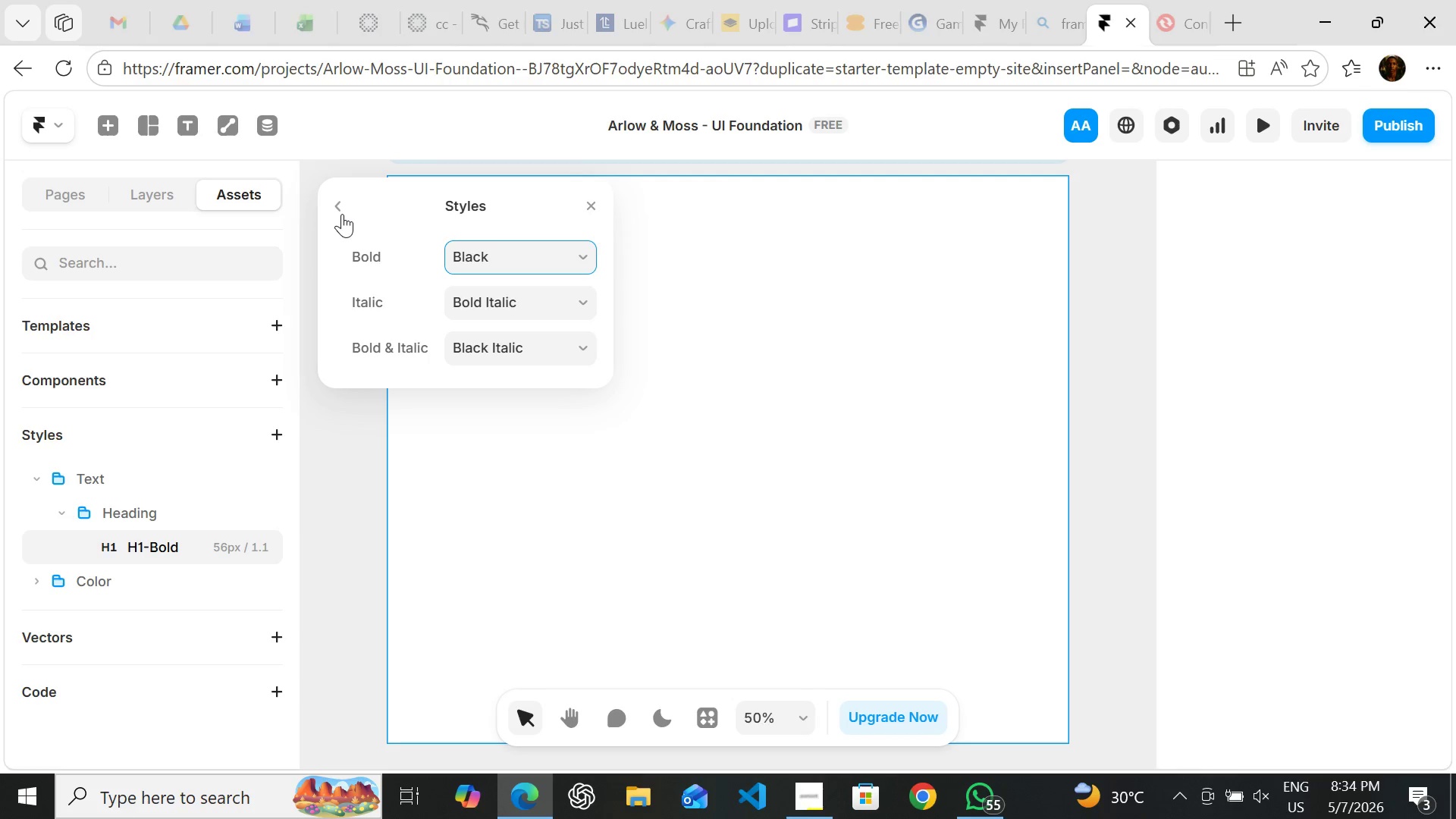 
left_click([339, 201])
 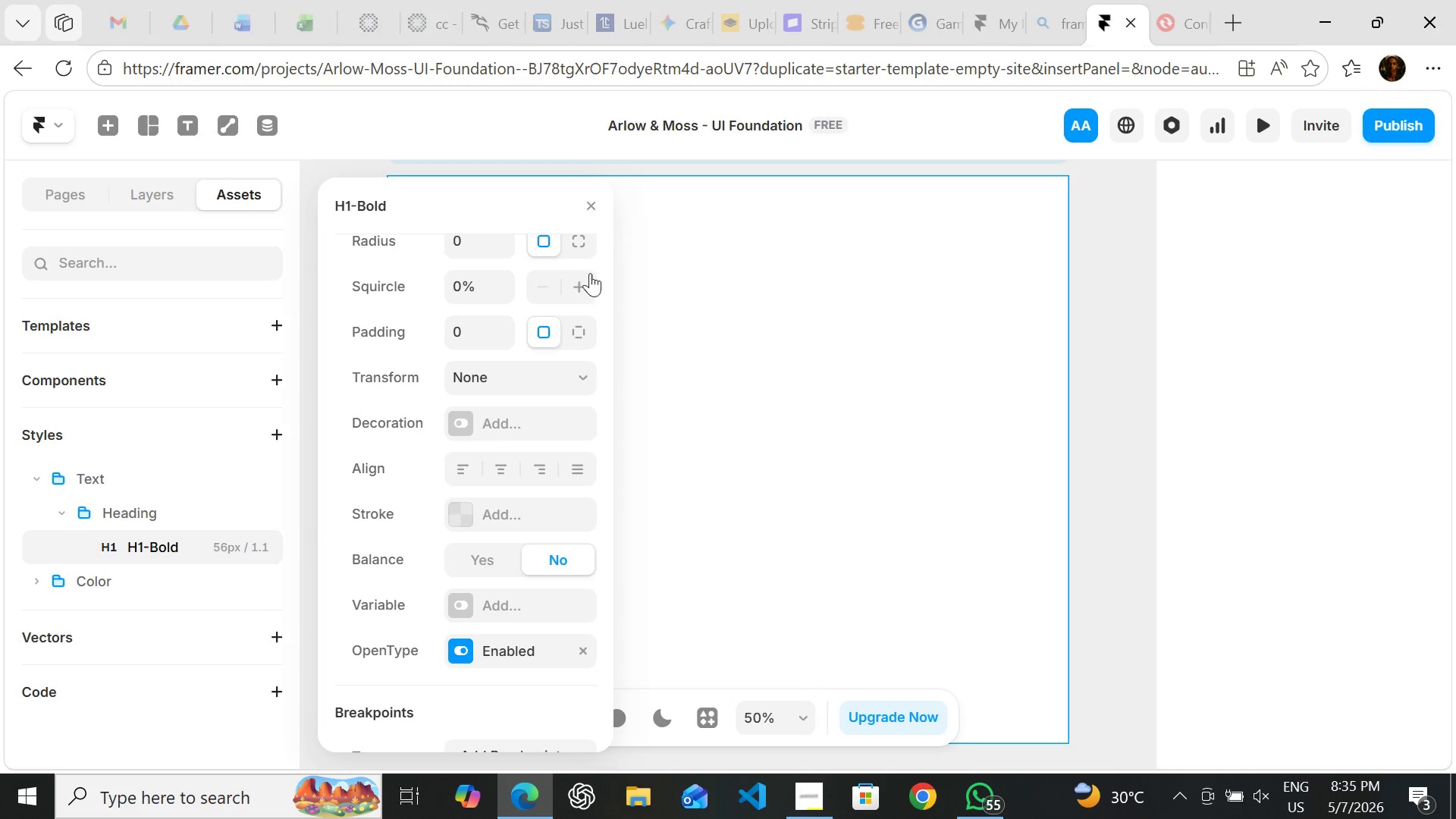 
wait(5.66)
 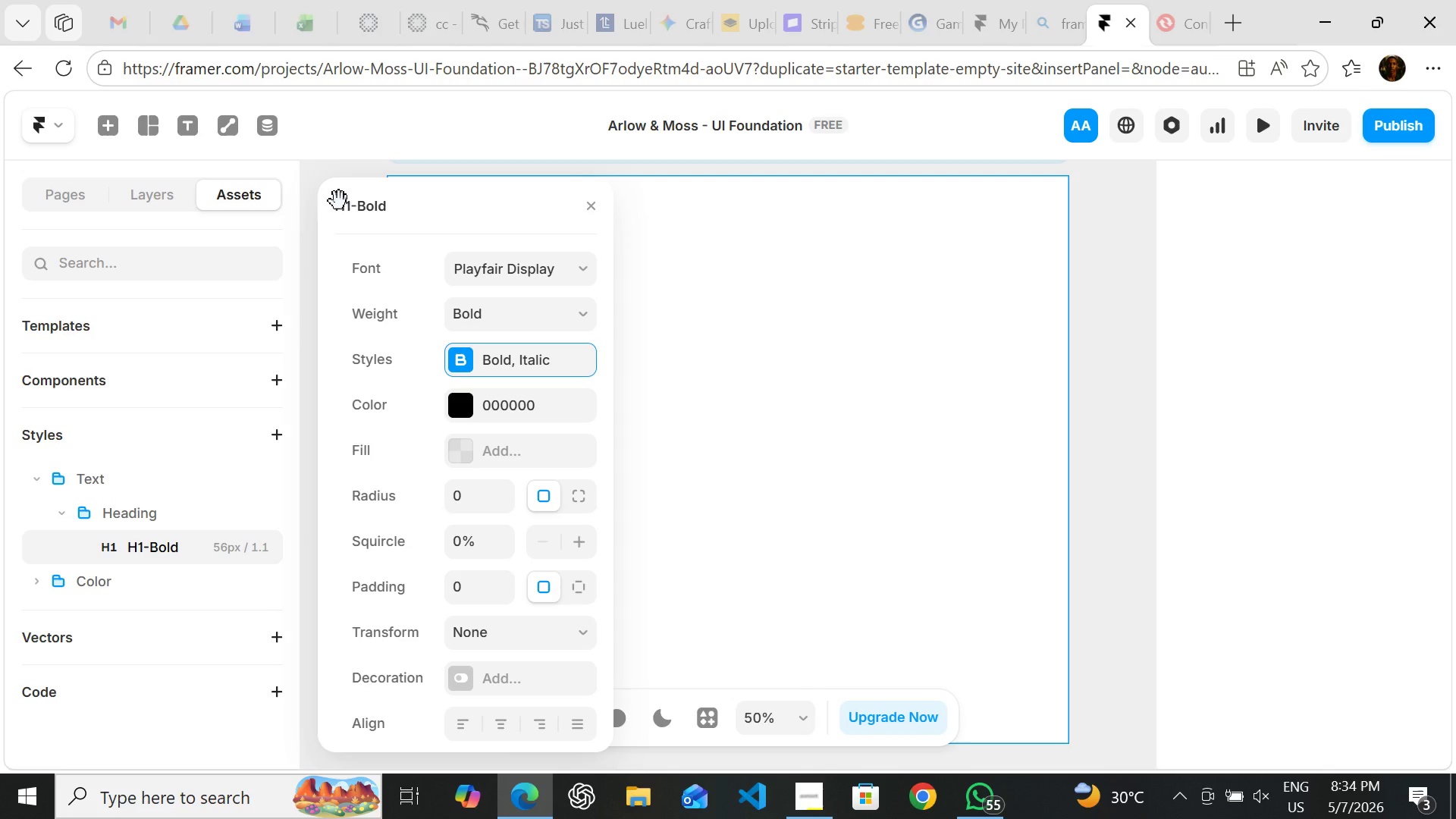 
left_click([589, 199])
 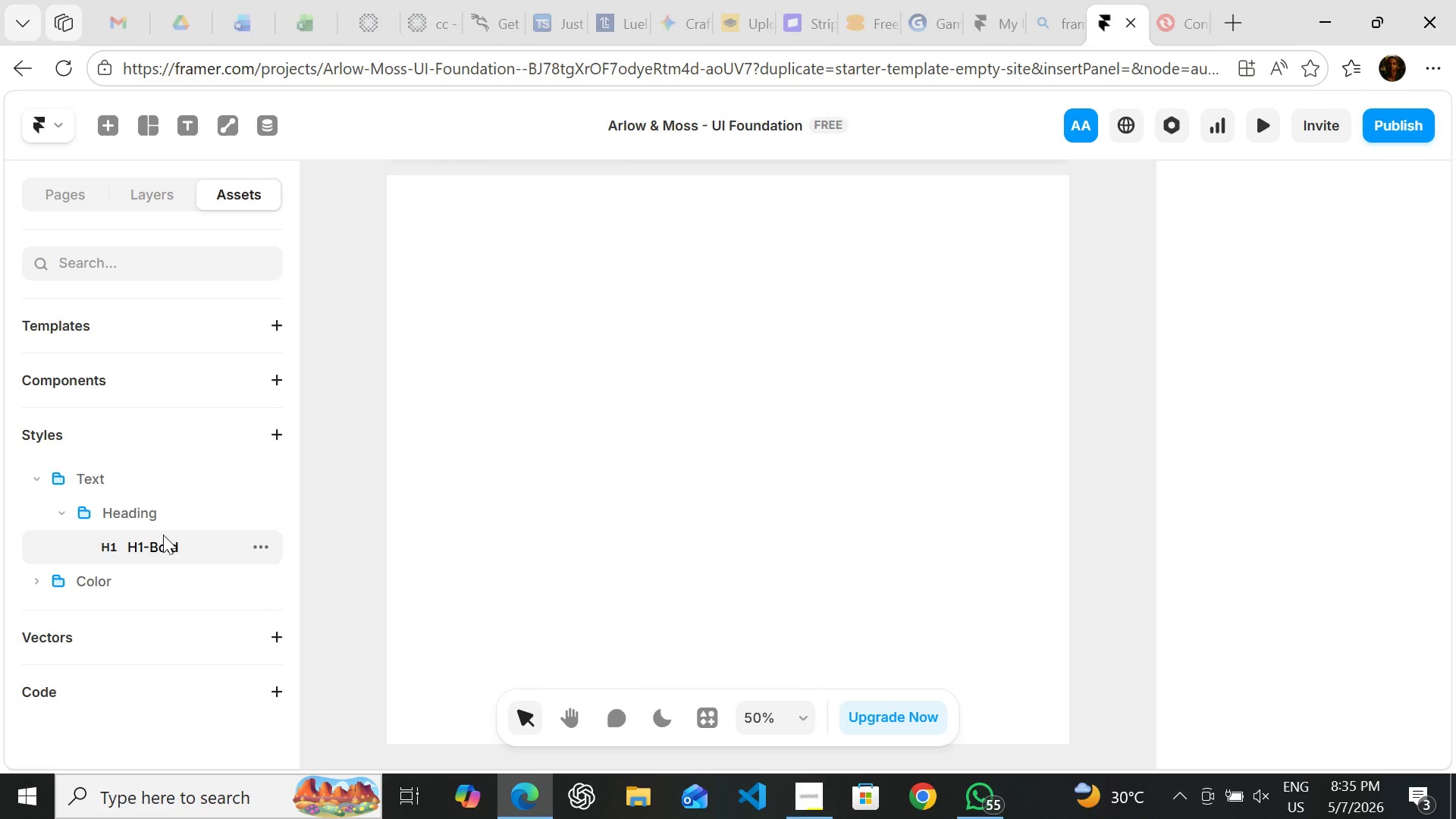 
left_click([173, 544])
 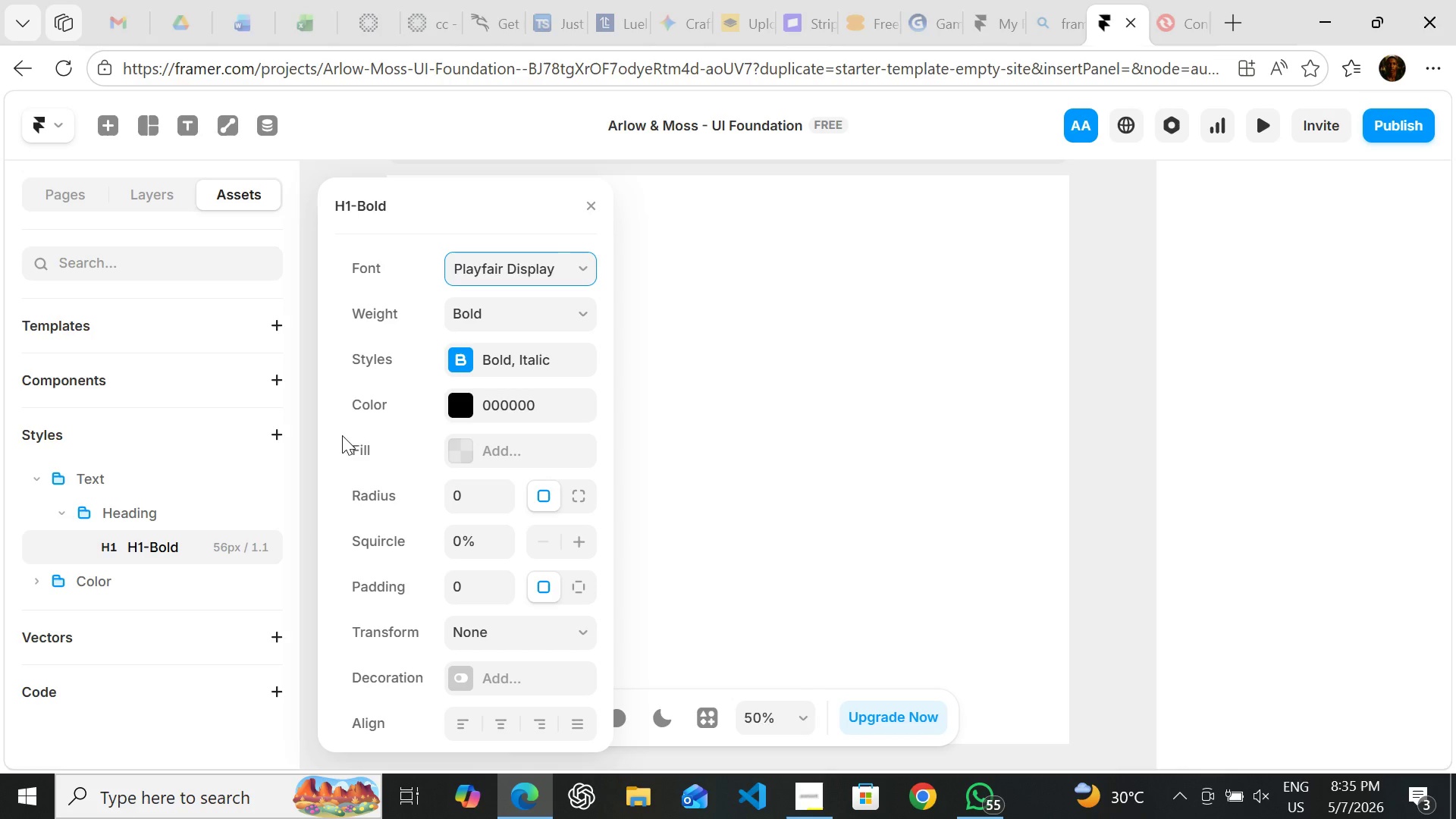 
mouse_move([410, 381])
 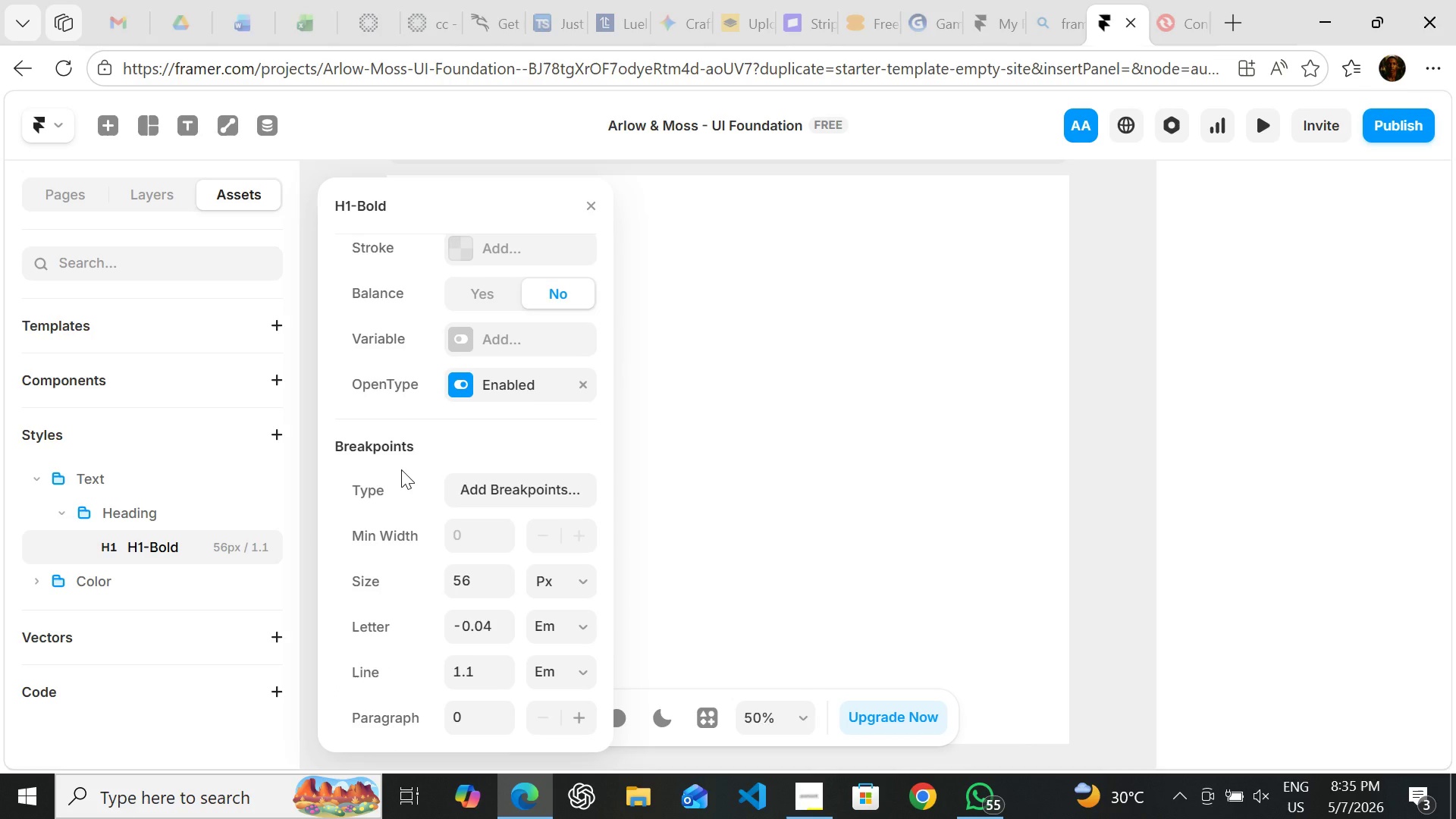 
wait(10.13)
 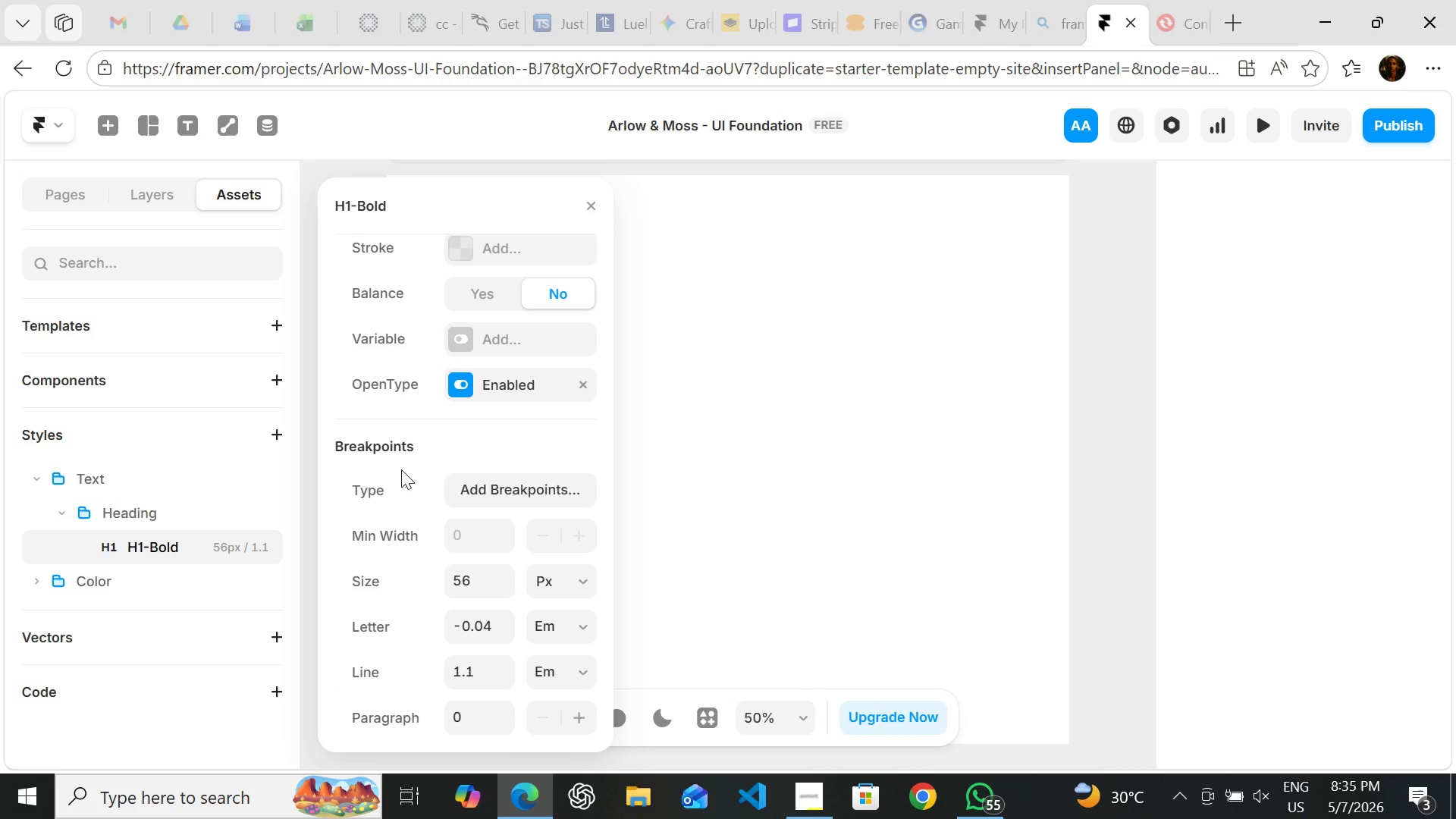 
left_click([593, 203])
 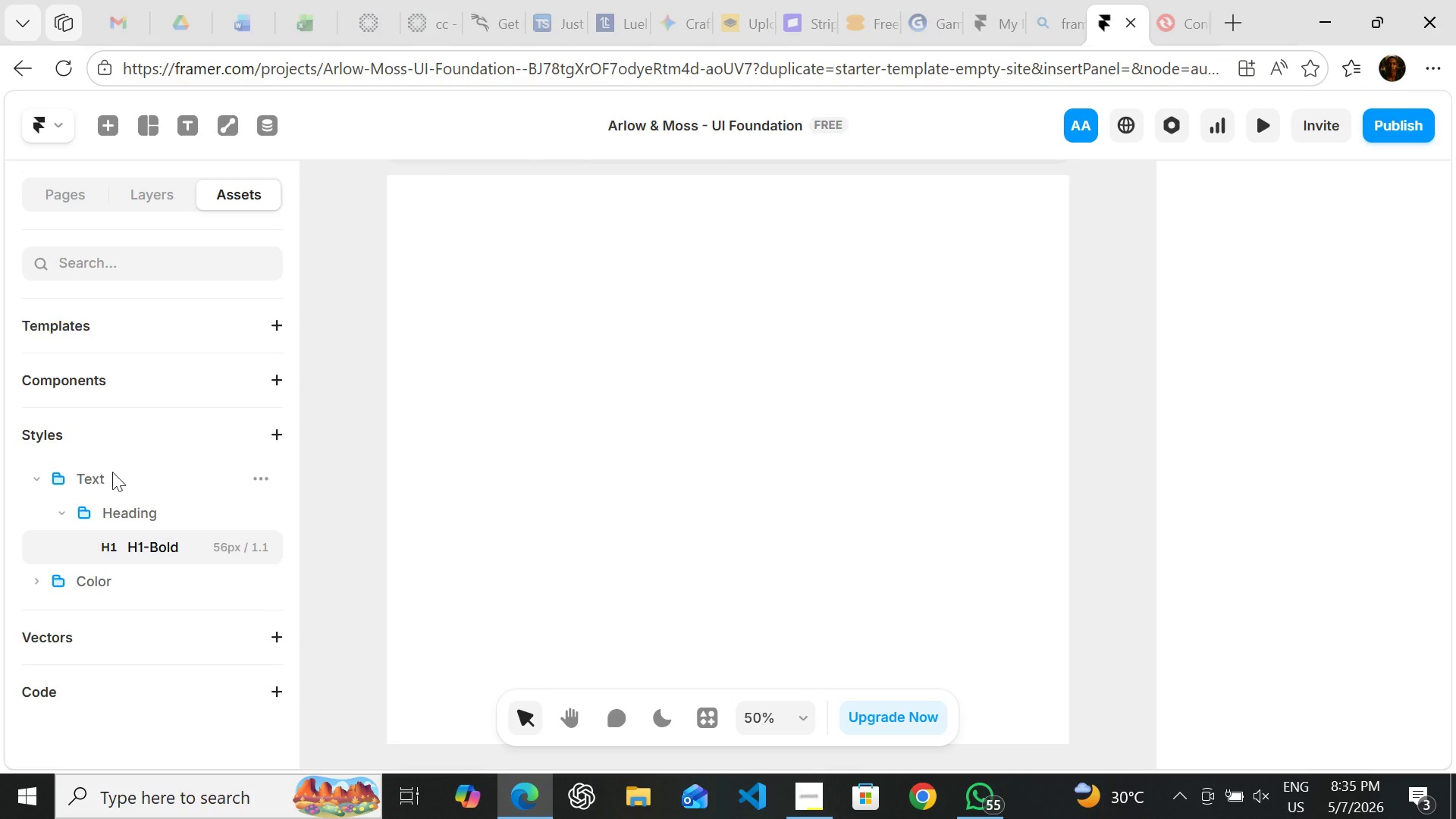 
left_click([262, 475])
 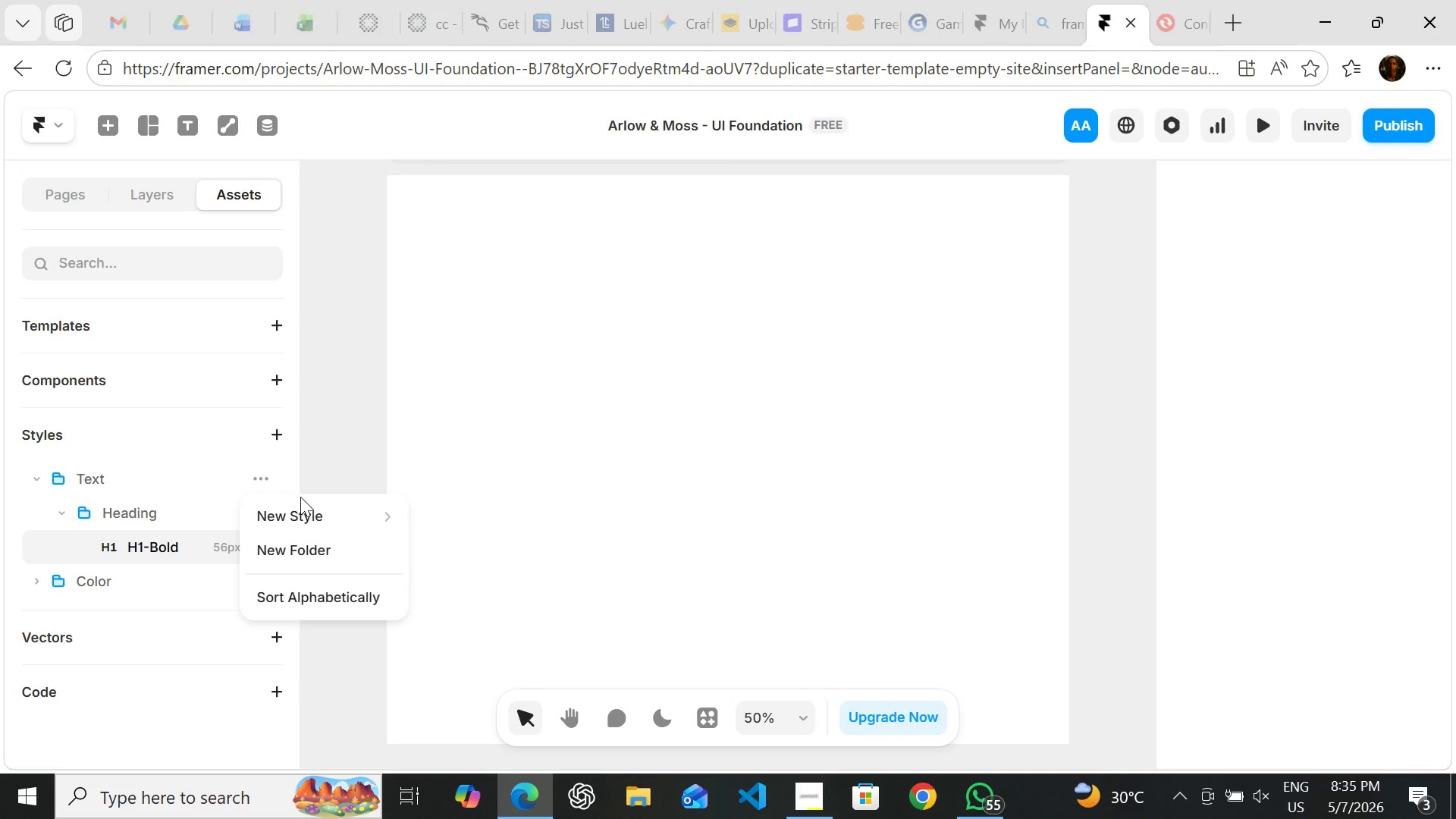 
mouse_move([322, 506])
 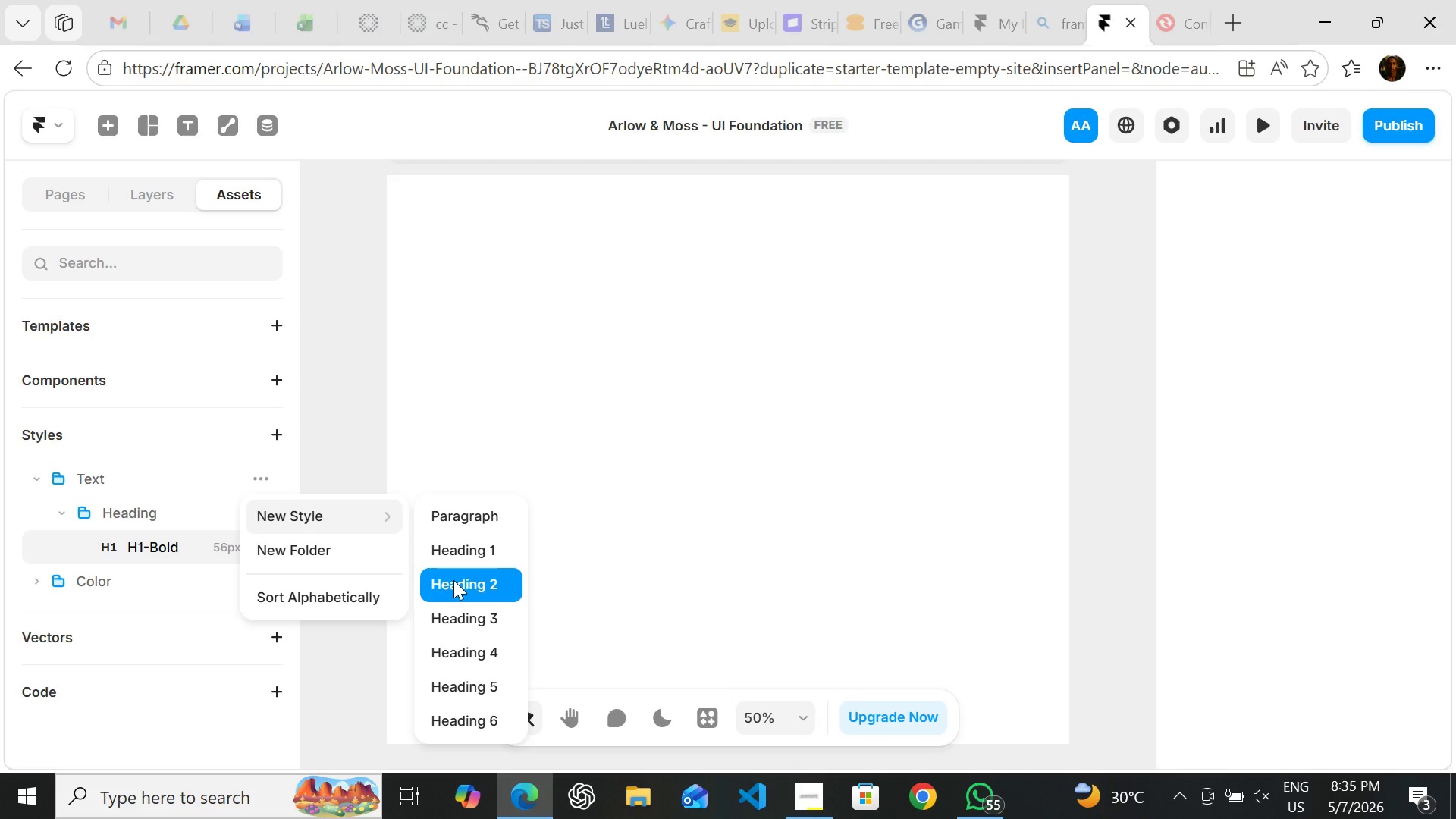 
wait(12.43)
 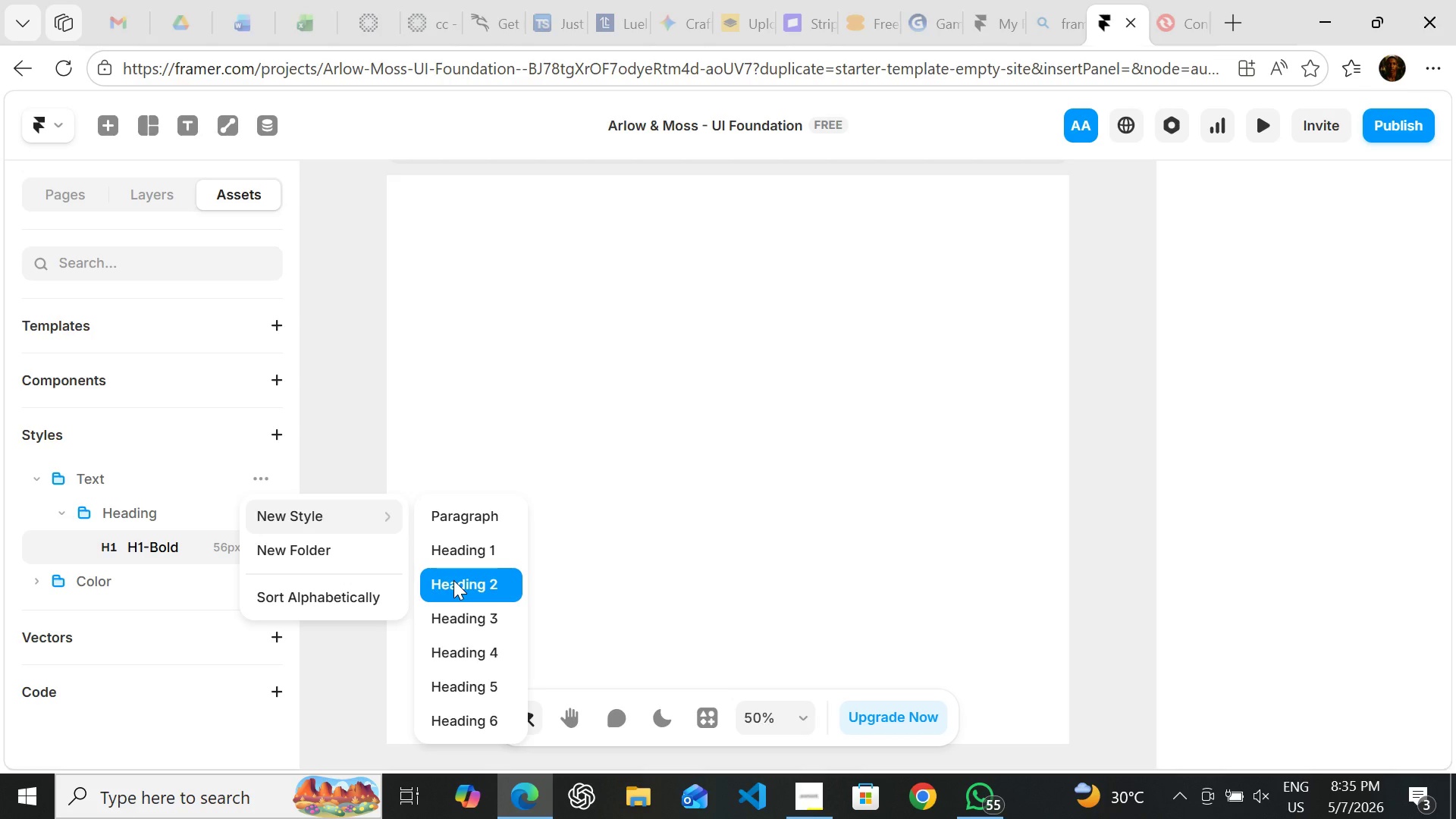 
left_click([453, 580])
 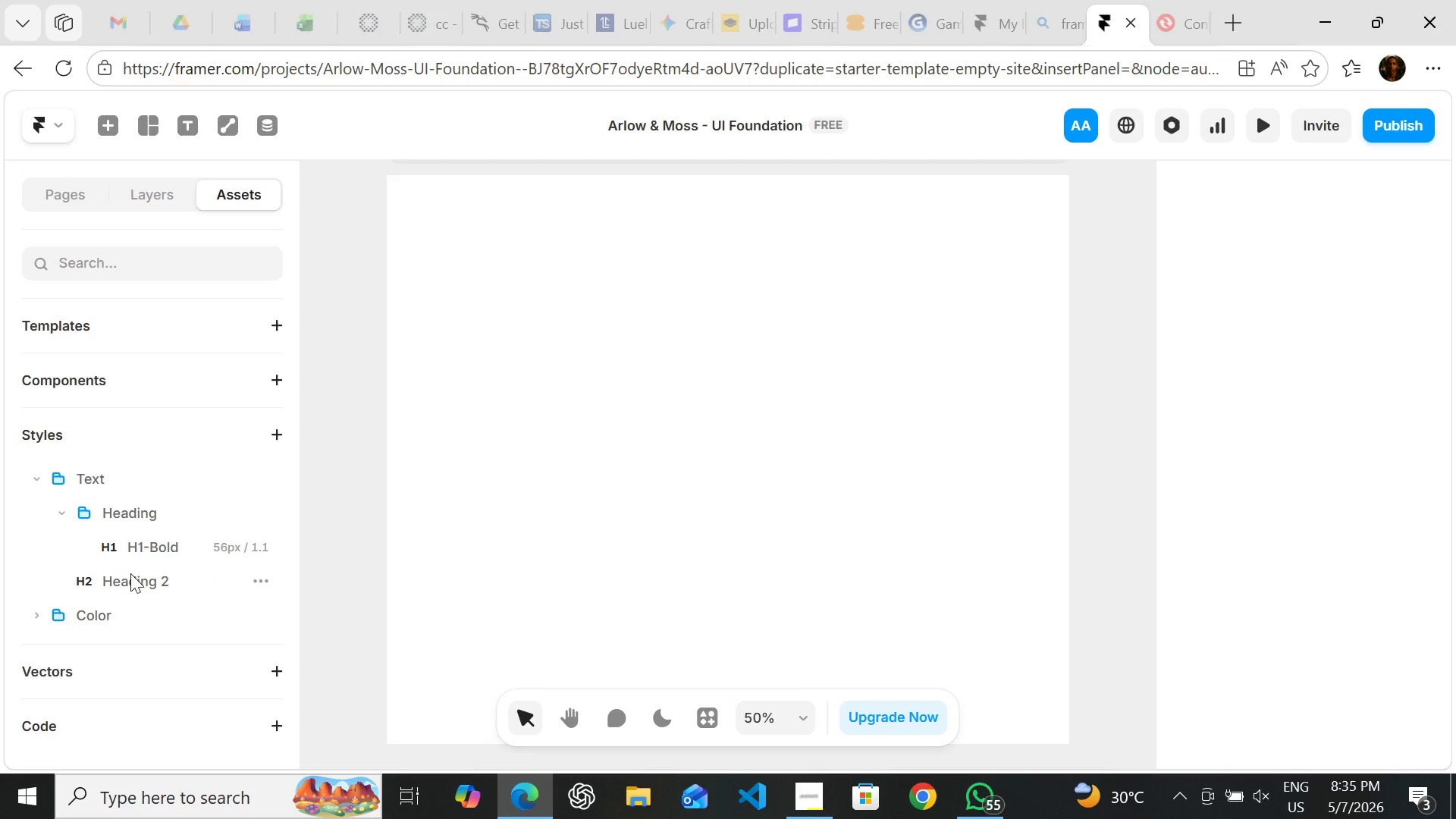 
double_click([127, 573])
 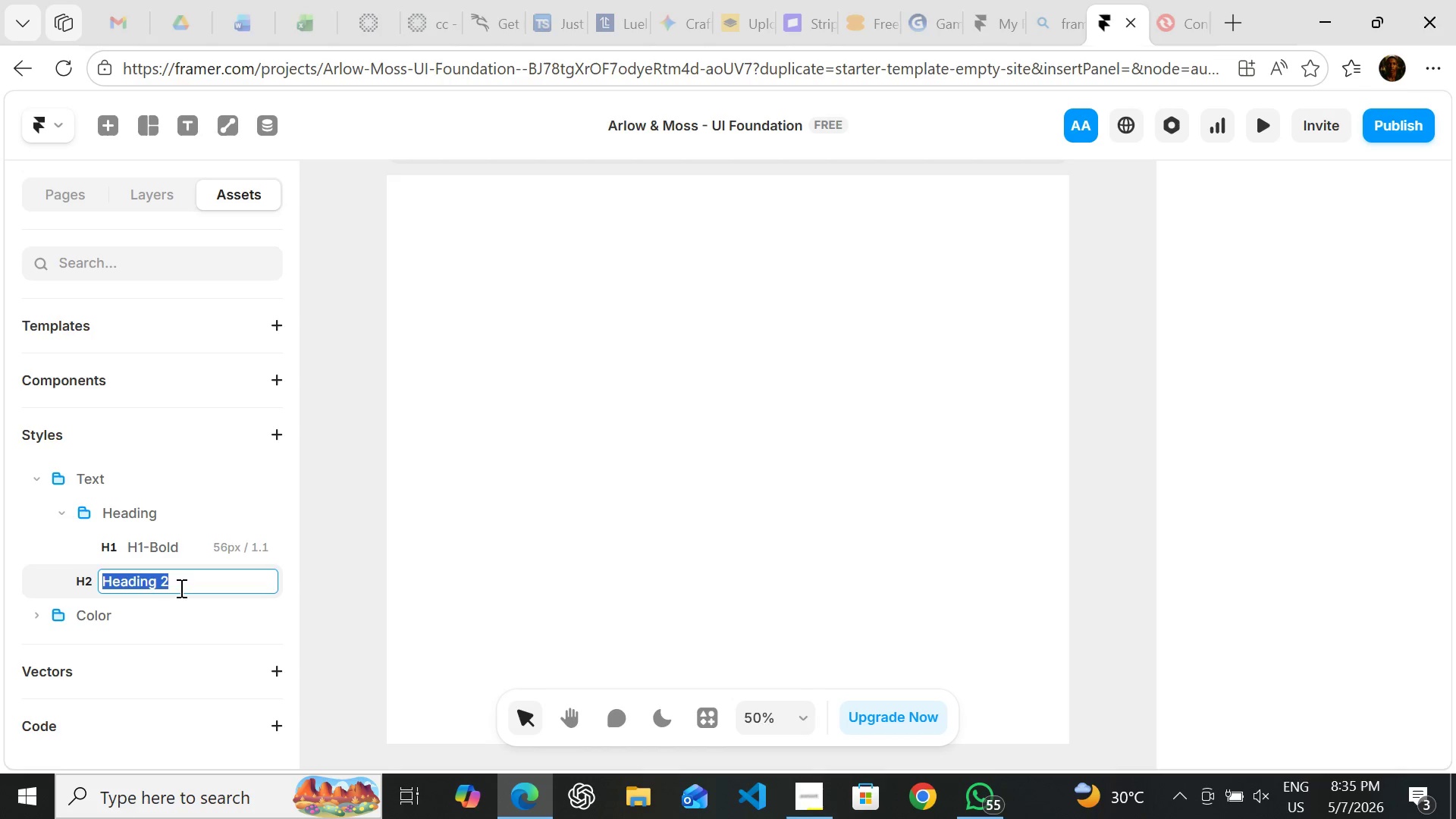 
left_click([180, 588])
 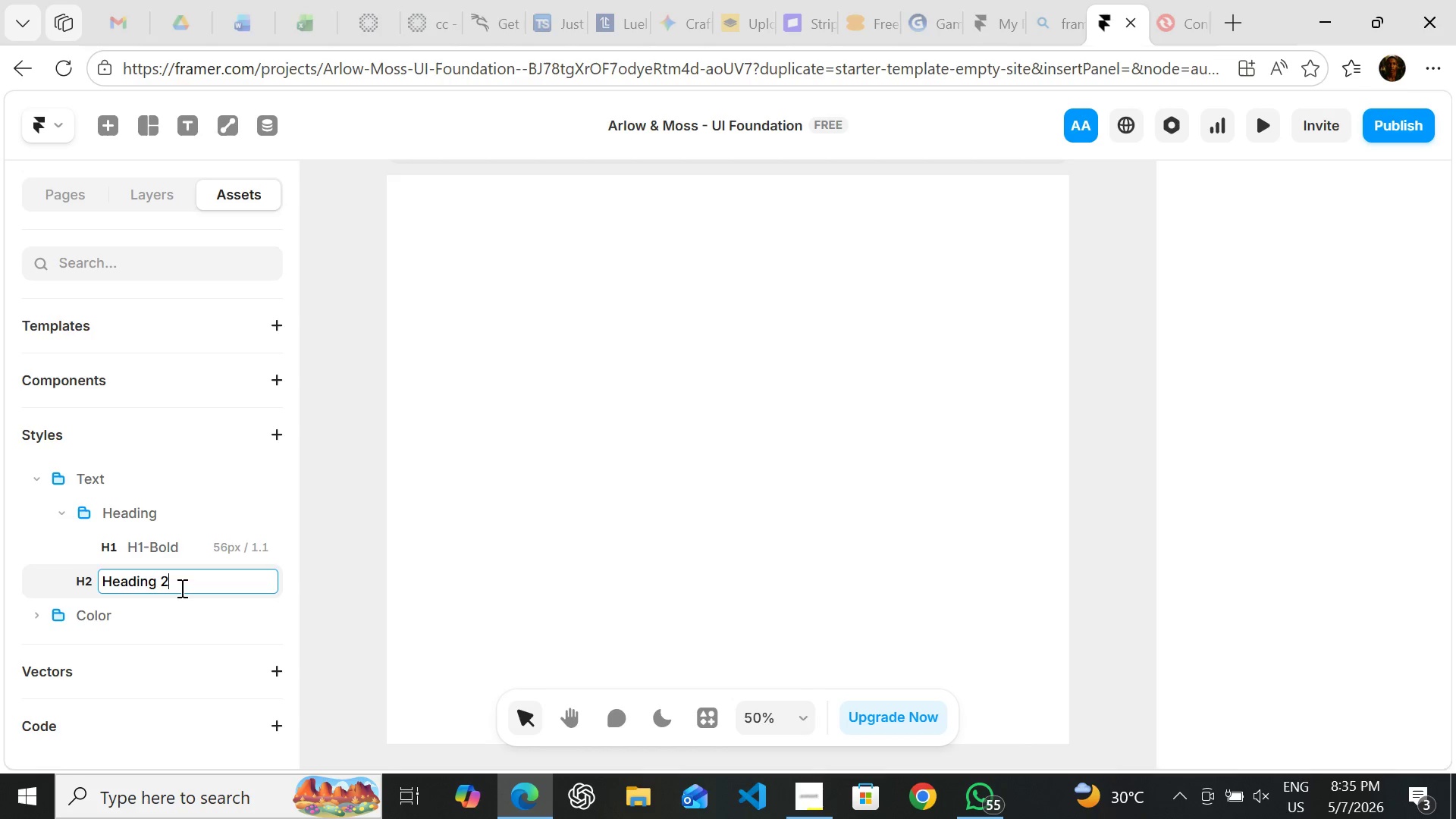 
key(Backspace)
 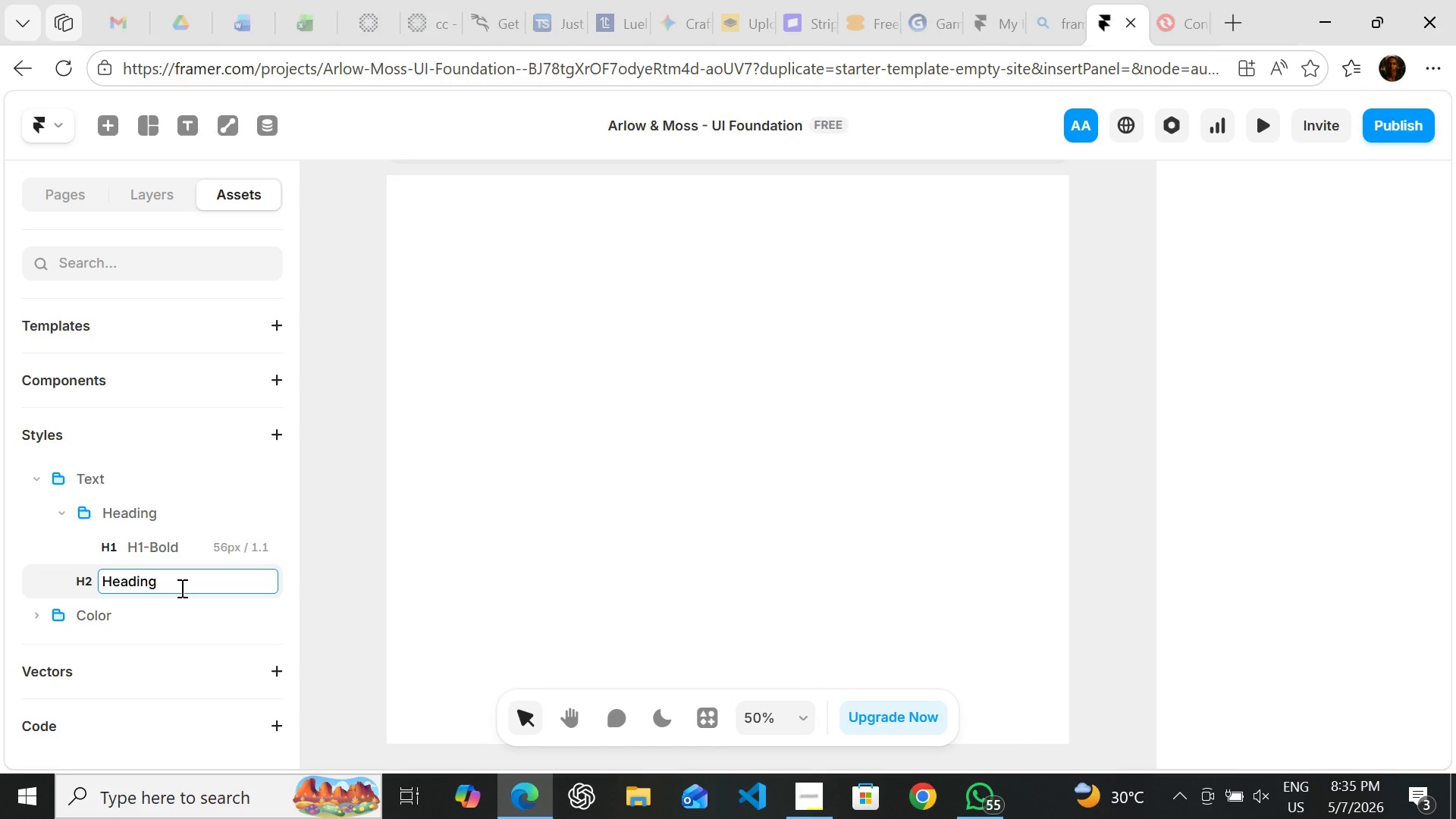 
key(Backspace)
 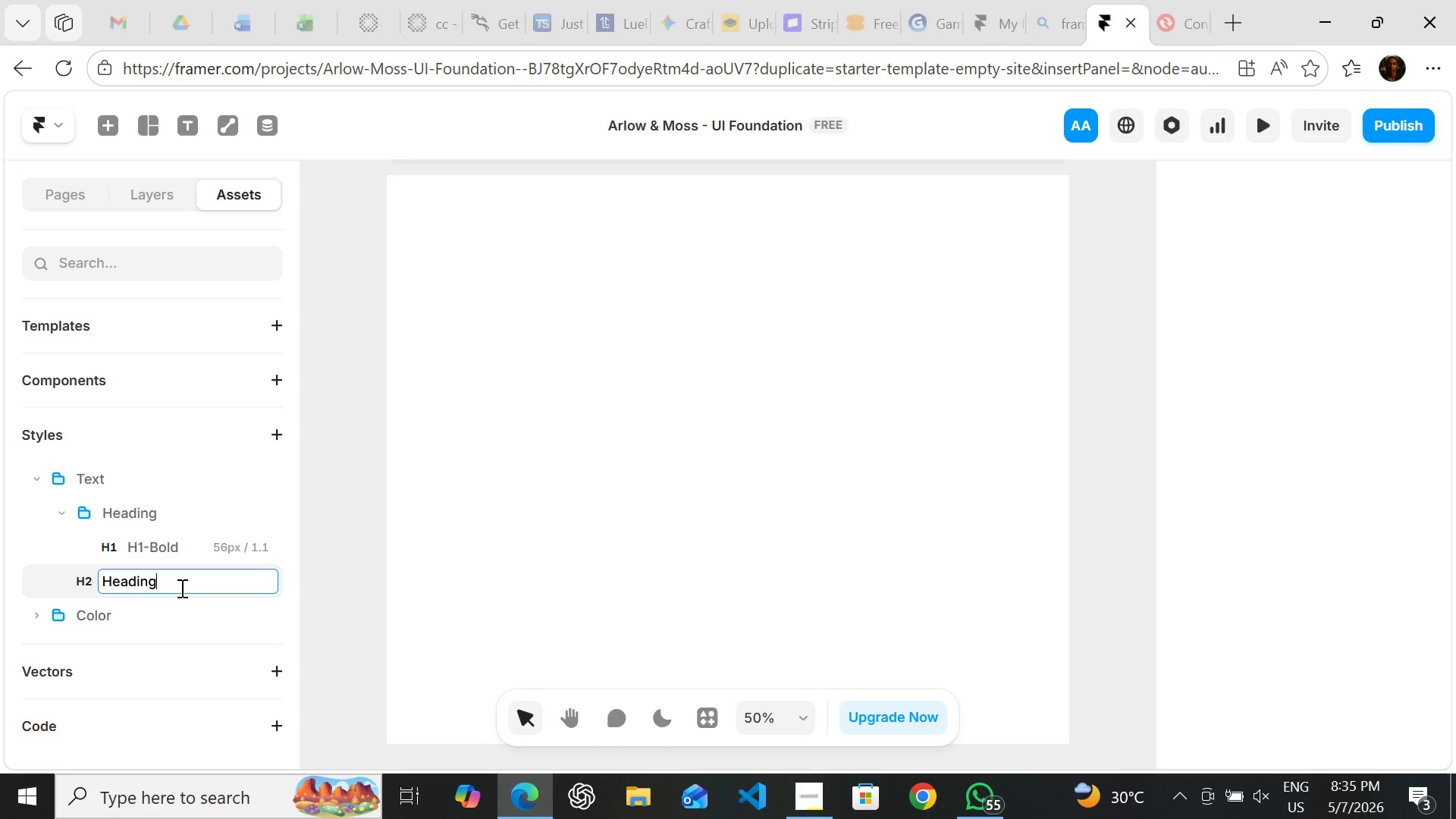 
key(Slash)
 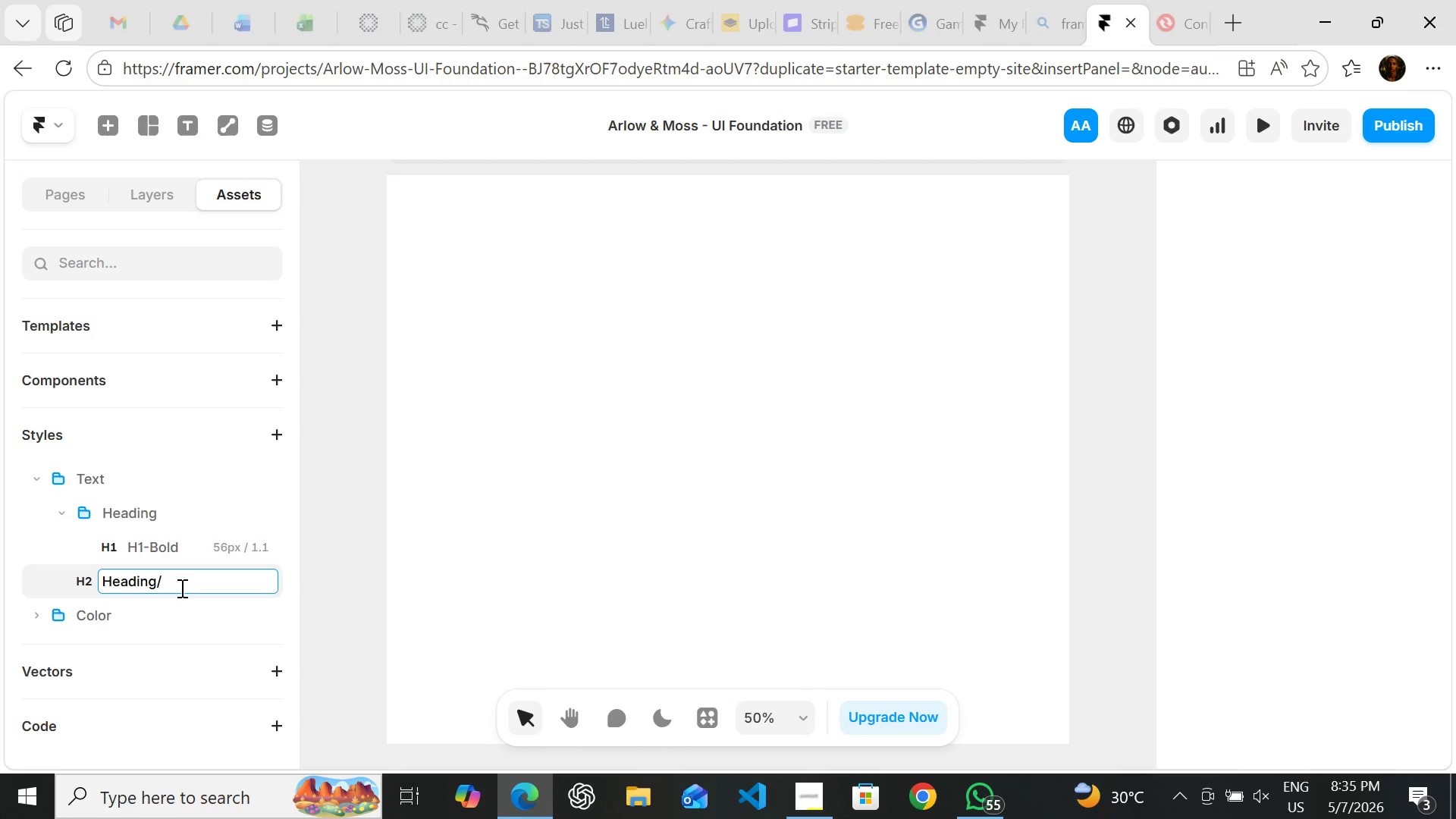 
type(H2-)
 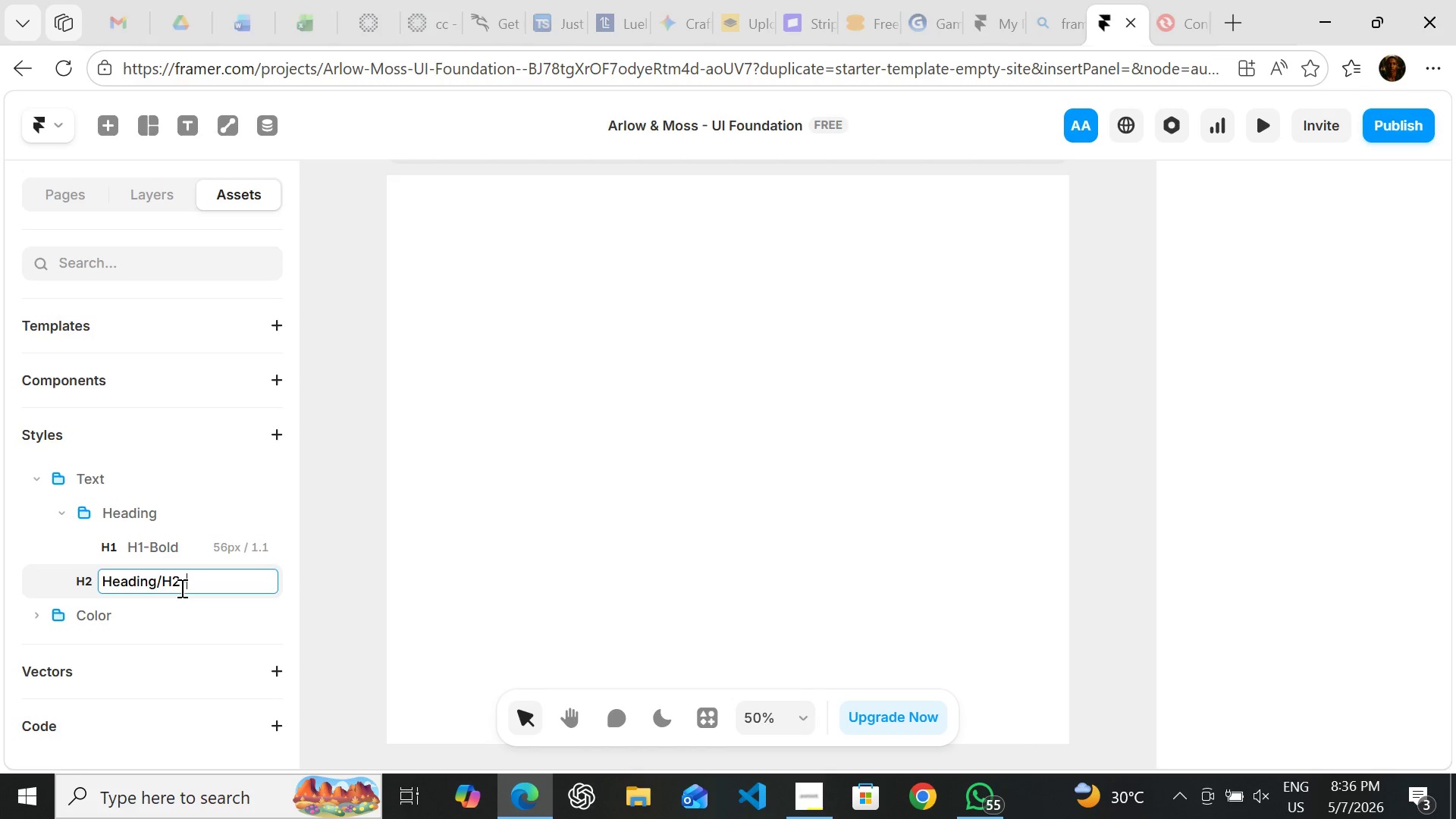 
wait(8.17)
 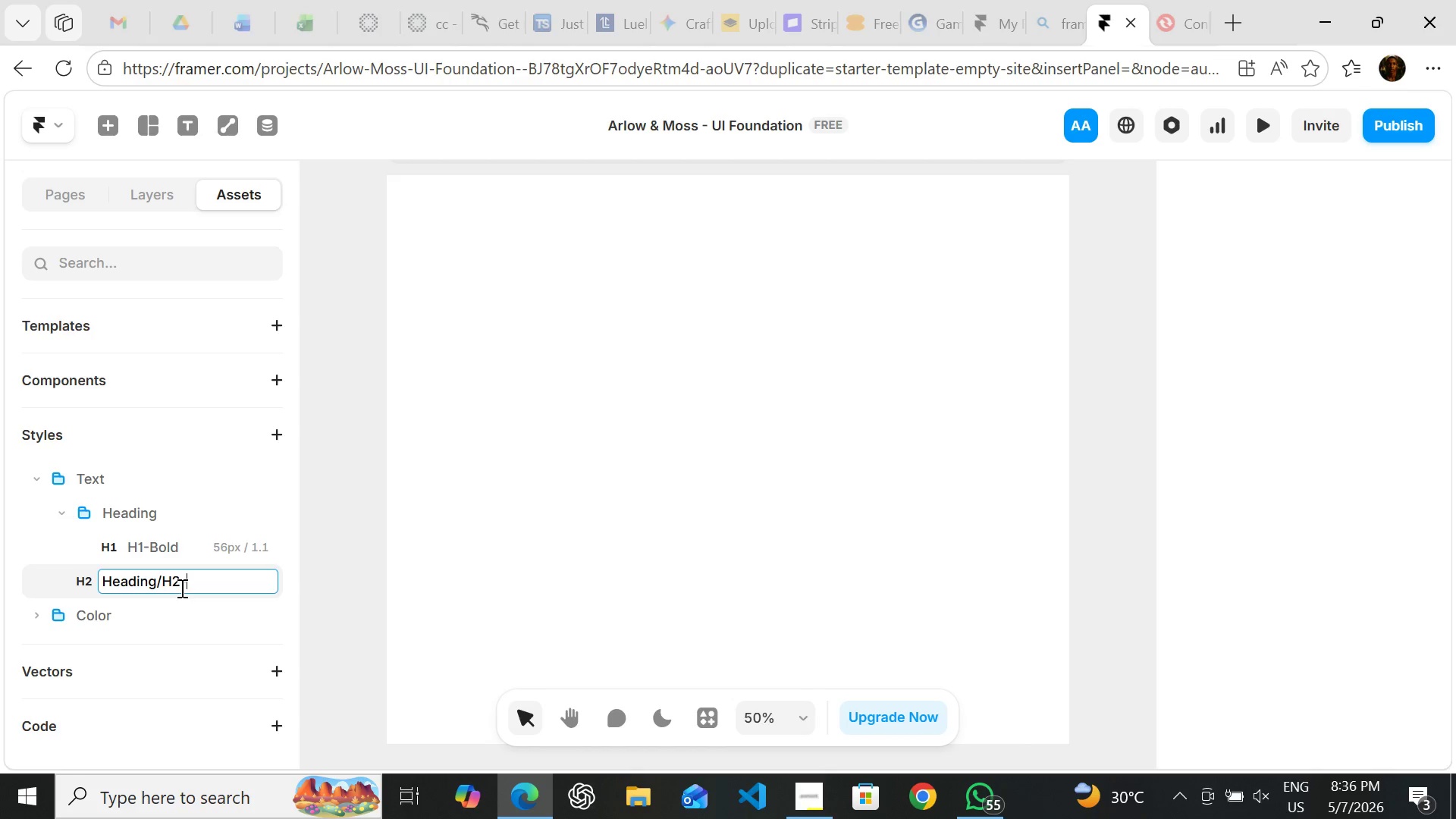 
type(Bold)
 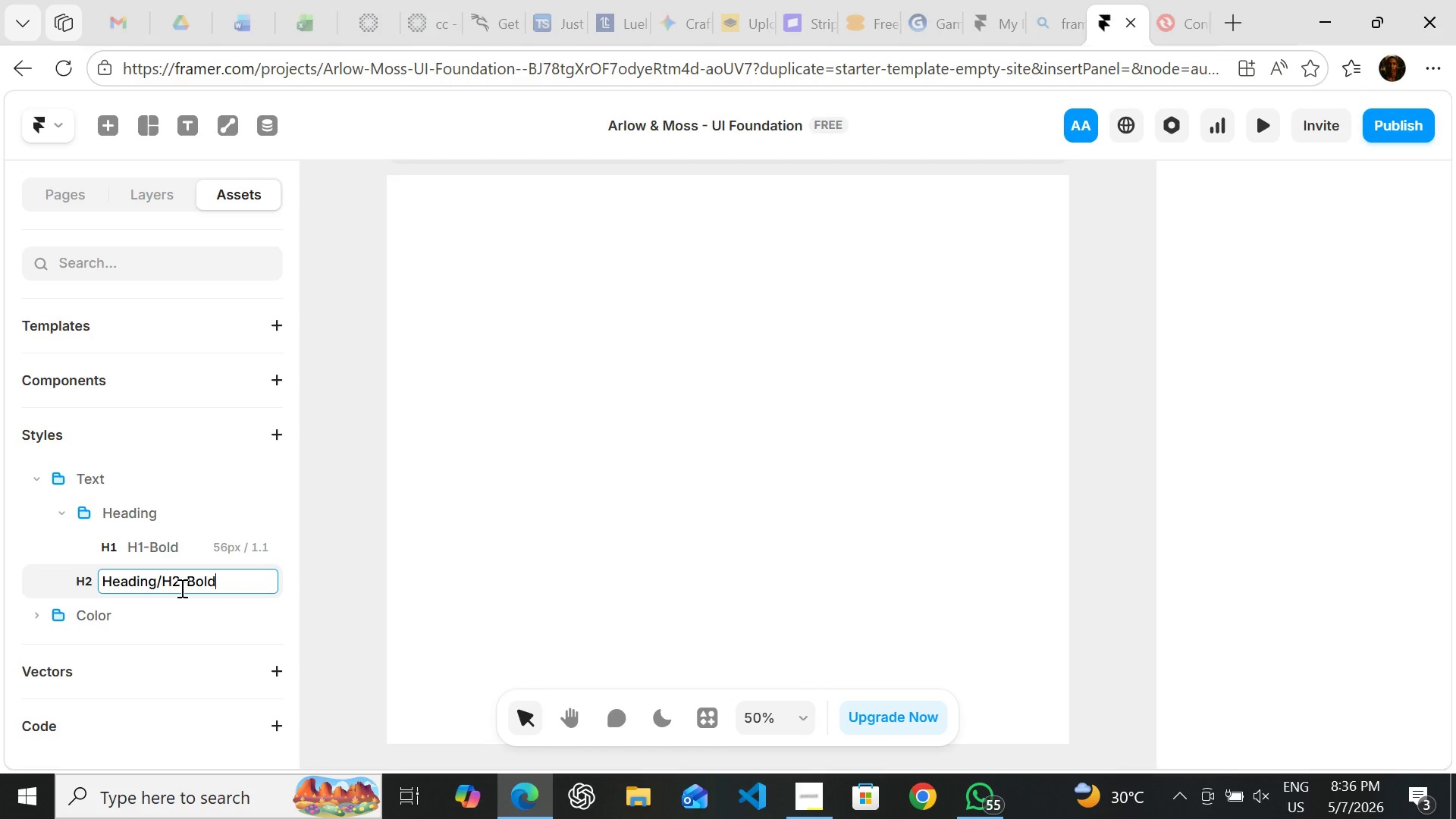 
key(Enter)
 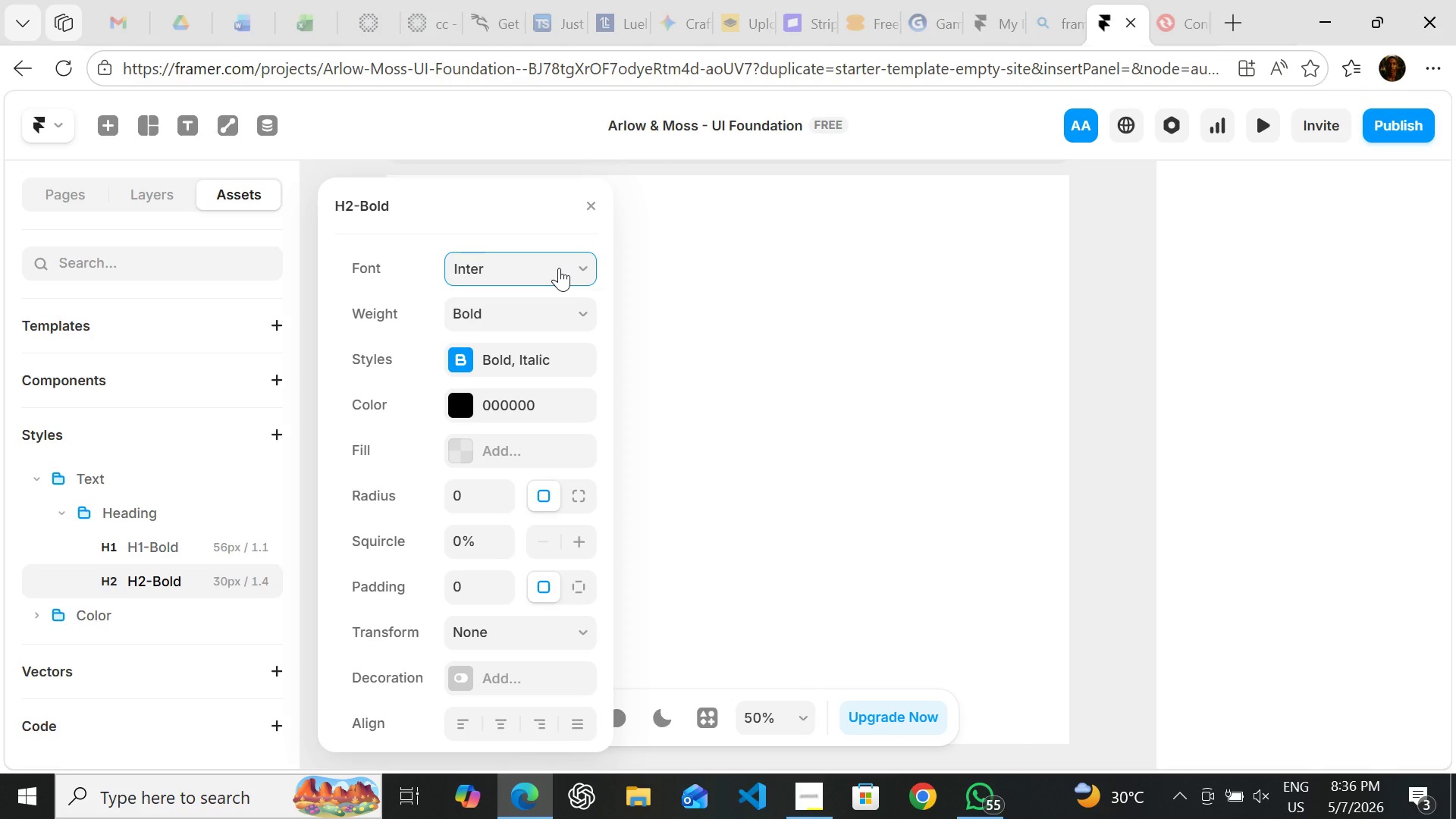 
wait(5.56)
 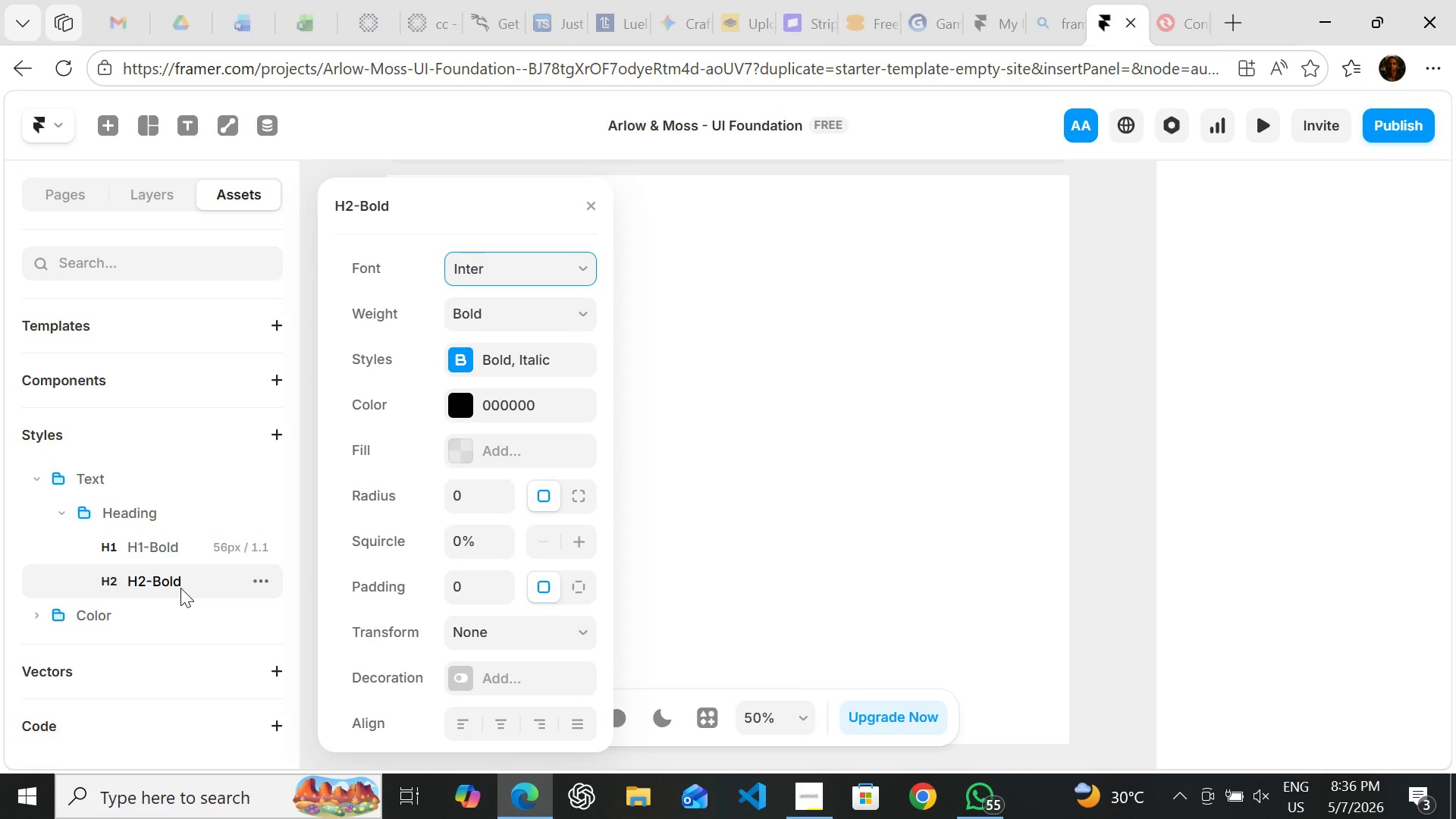 
left_click([559, 268])
 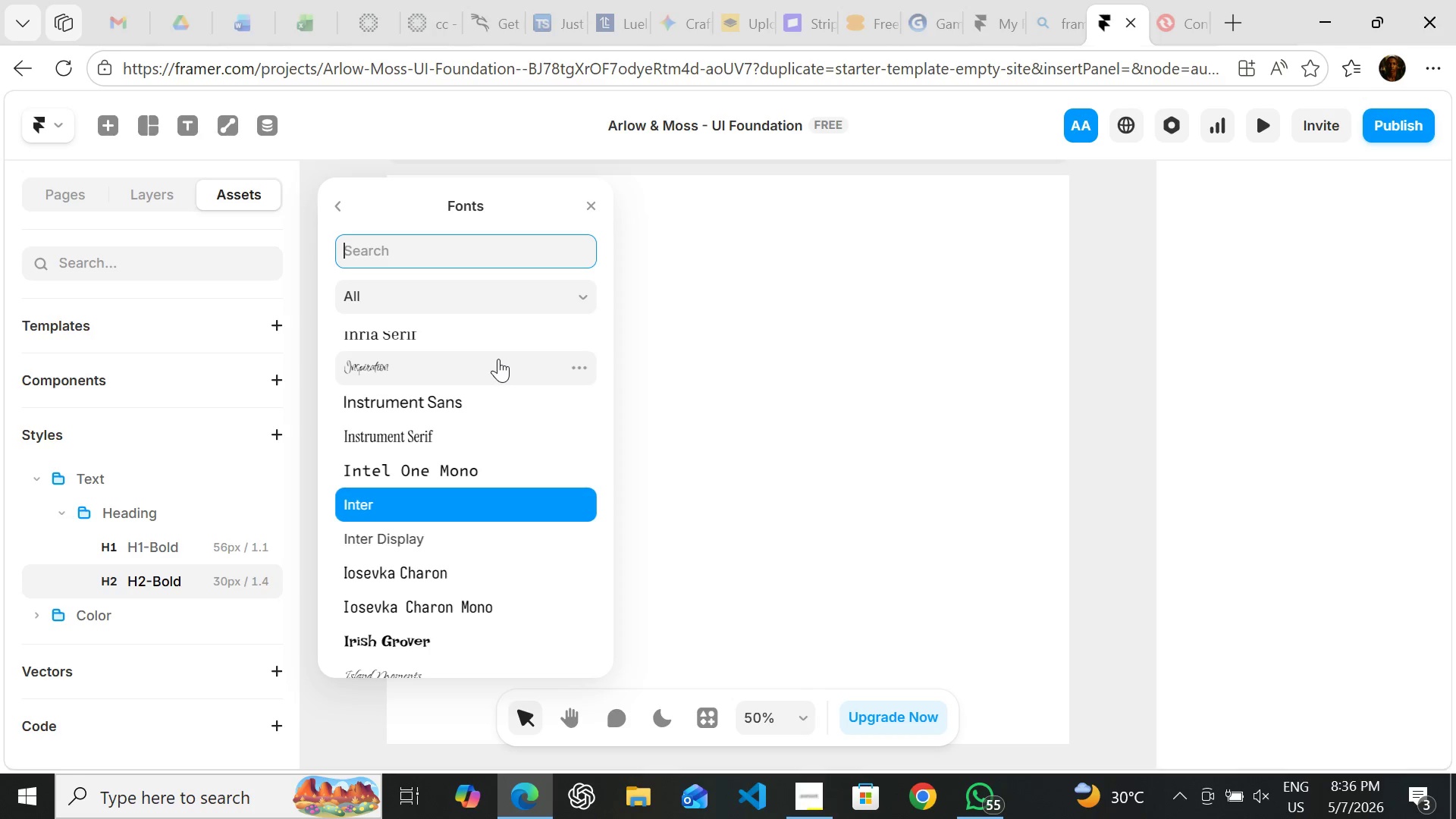 
type(playf)
 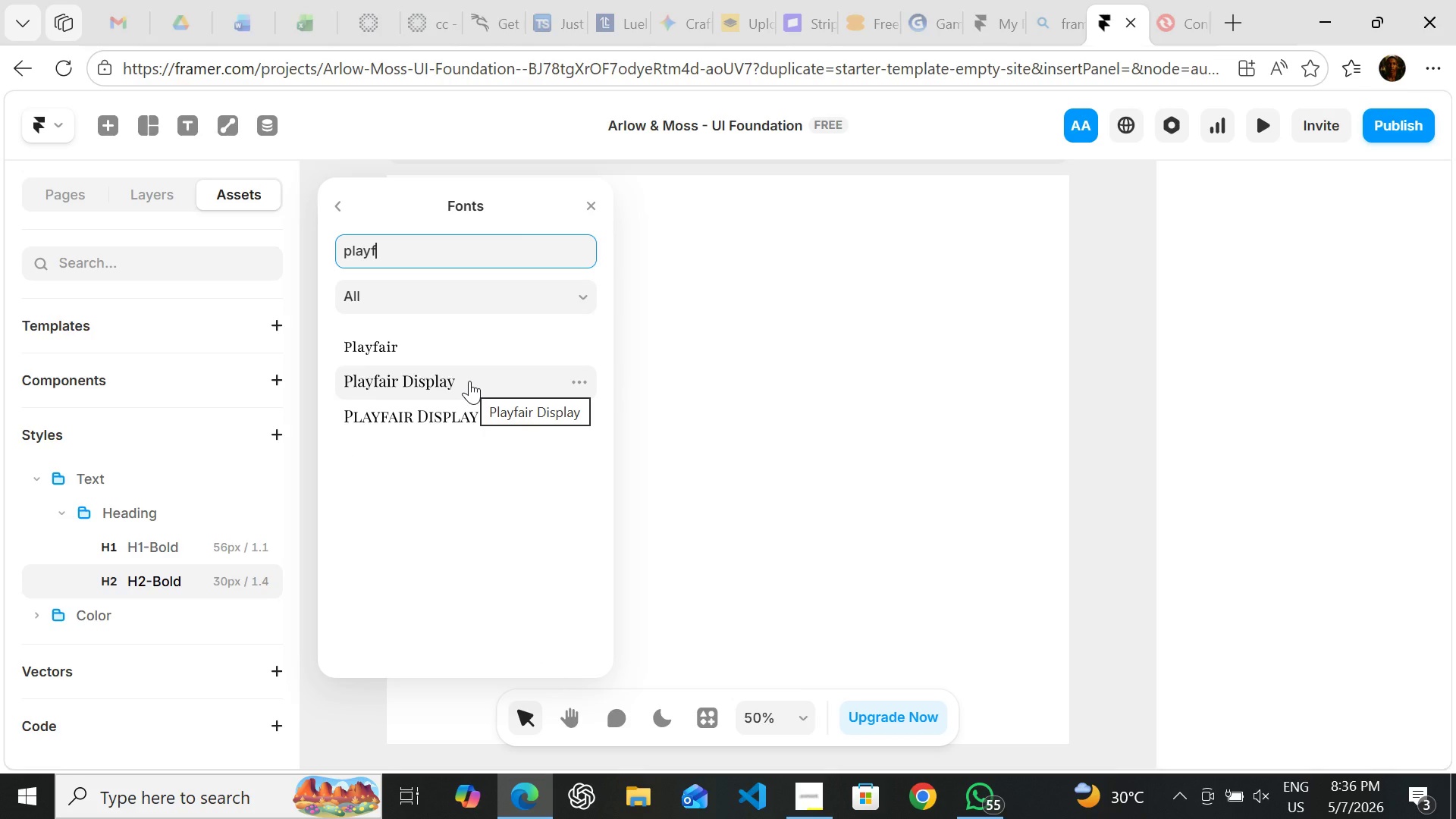 
left_click([469, 381])
 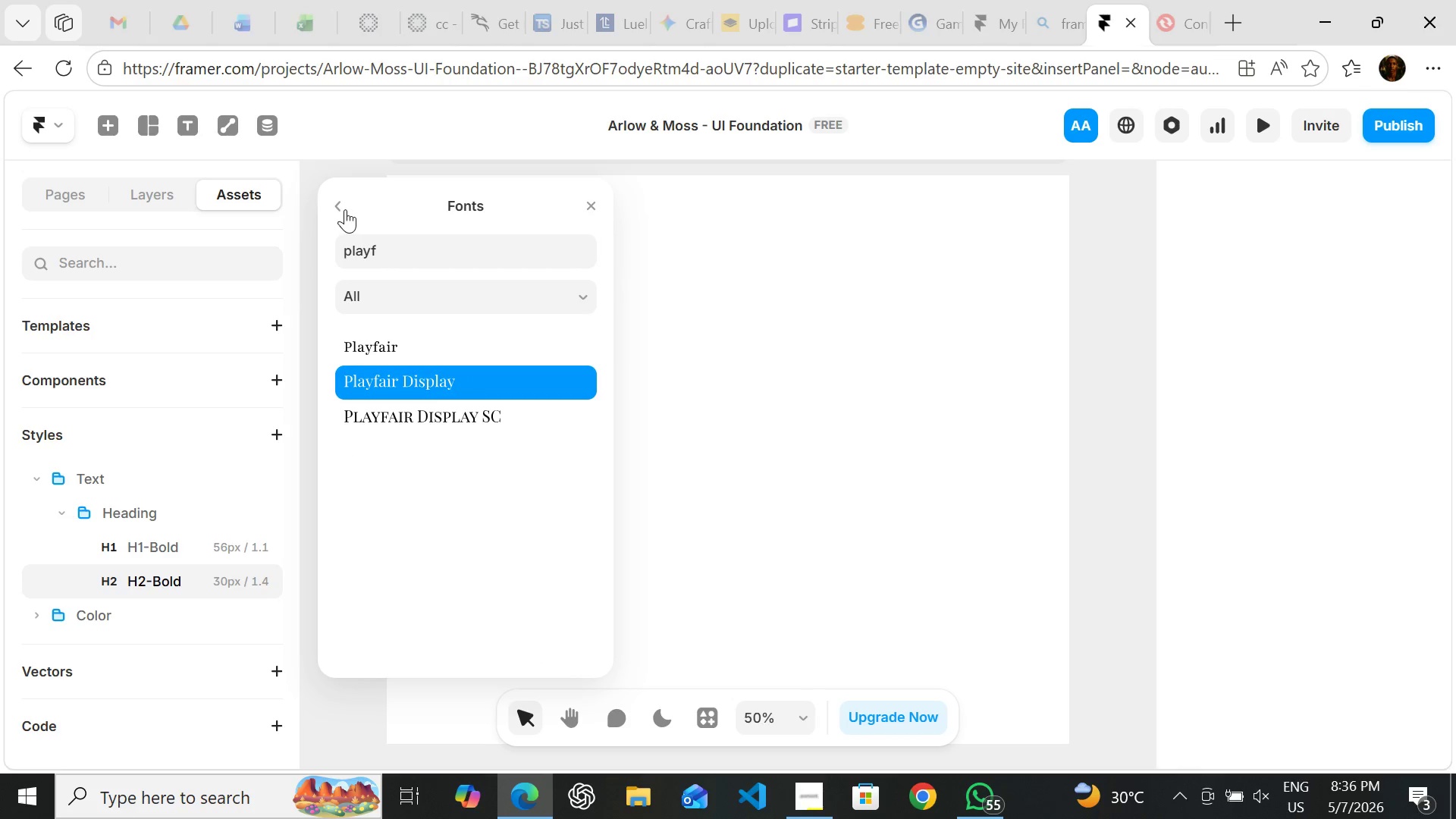 
left_click([344, 205])
 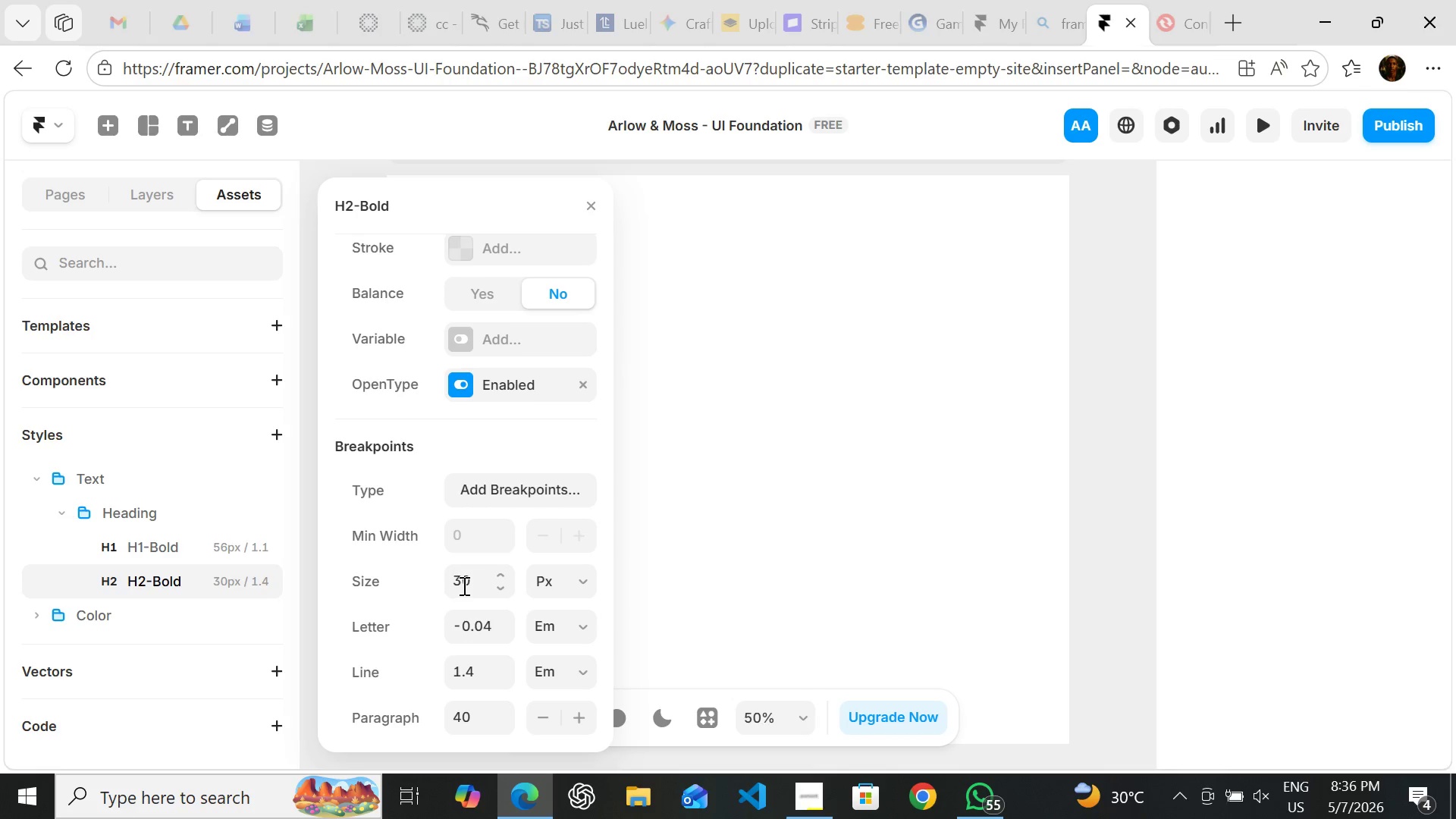 
wait(5.17)
 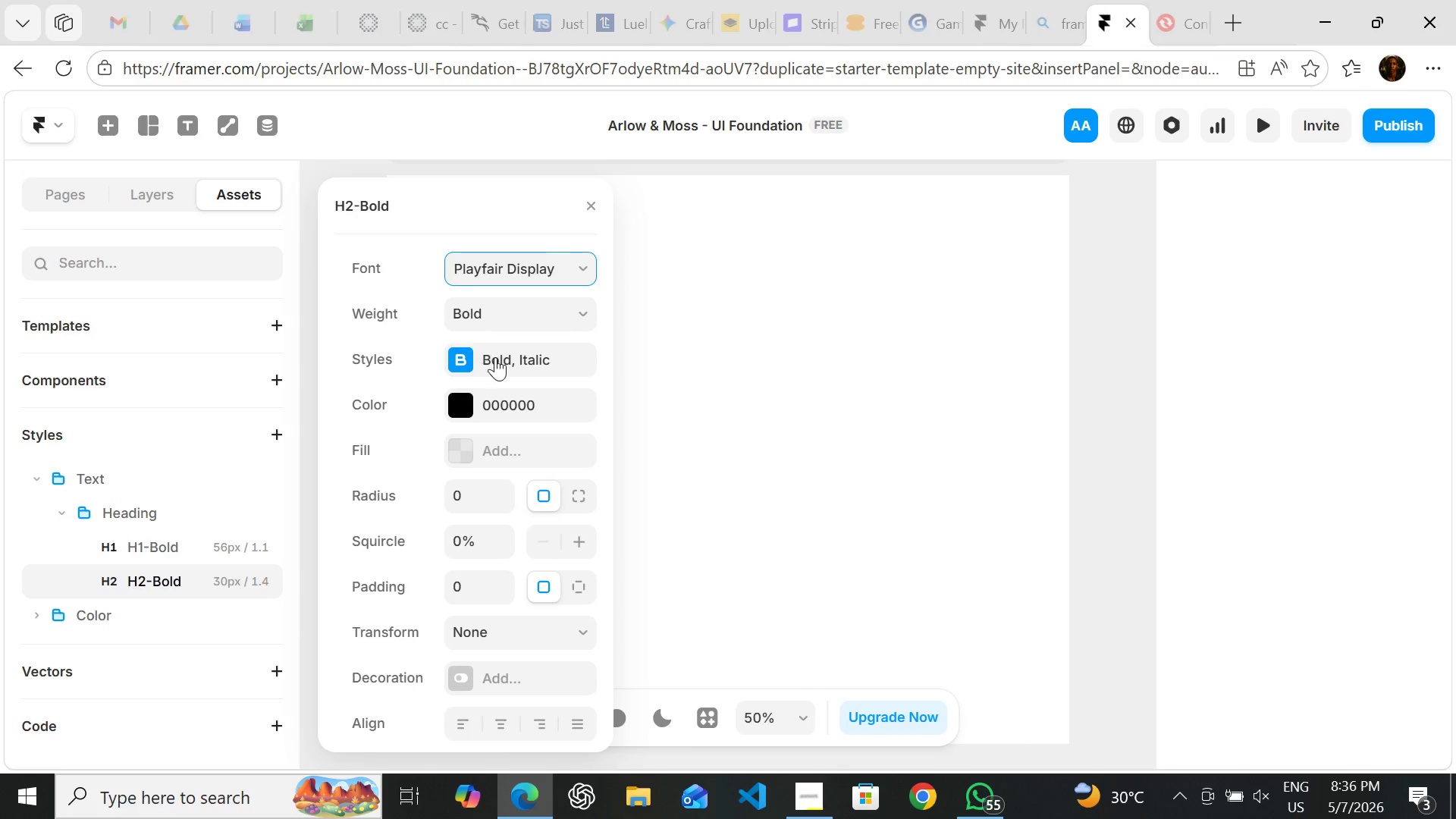 
left_click([463, 578])
 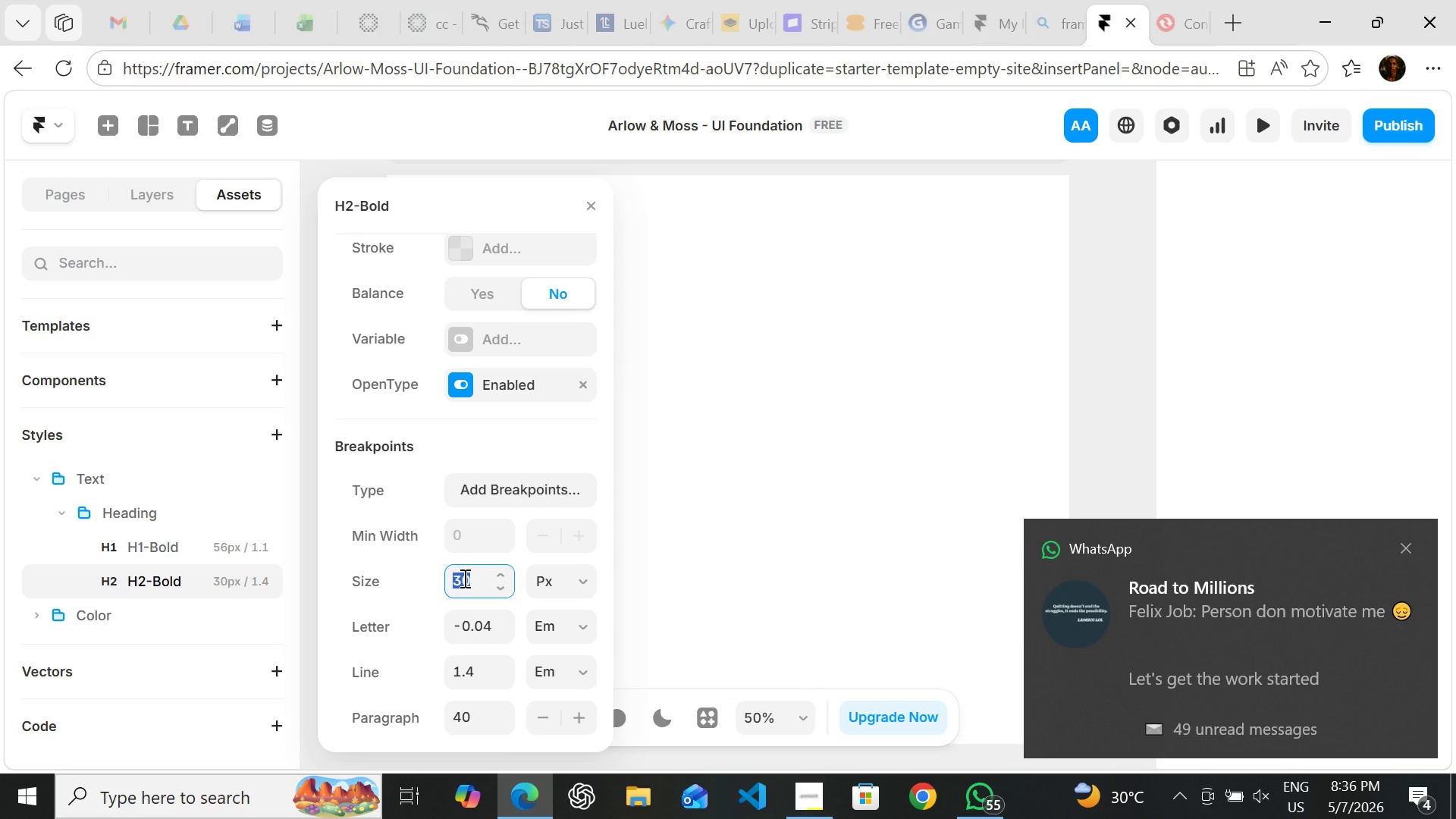 
type(40)
 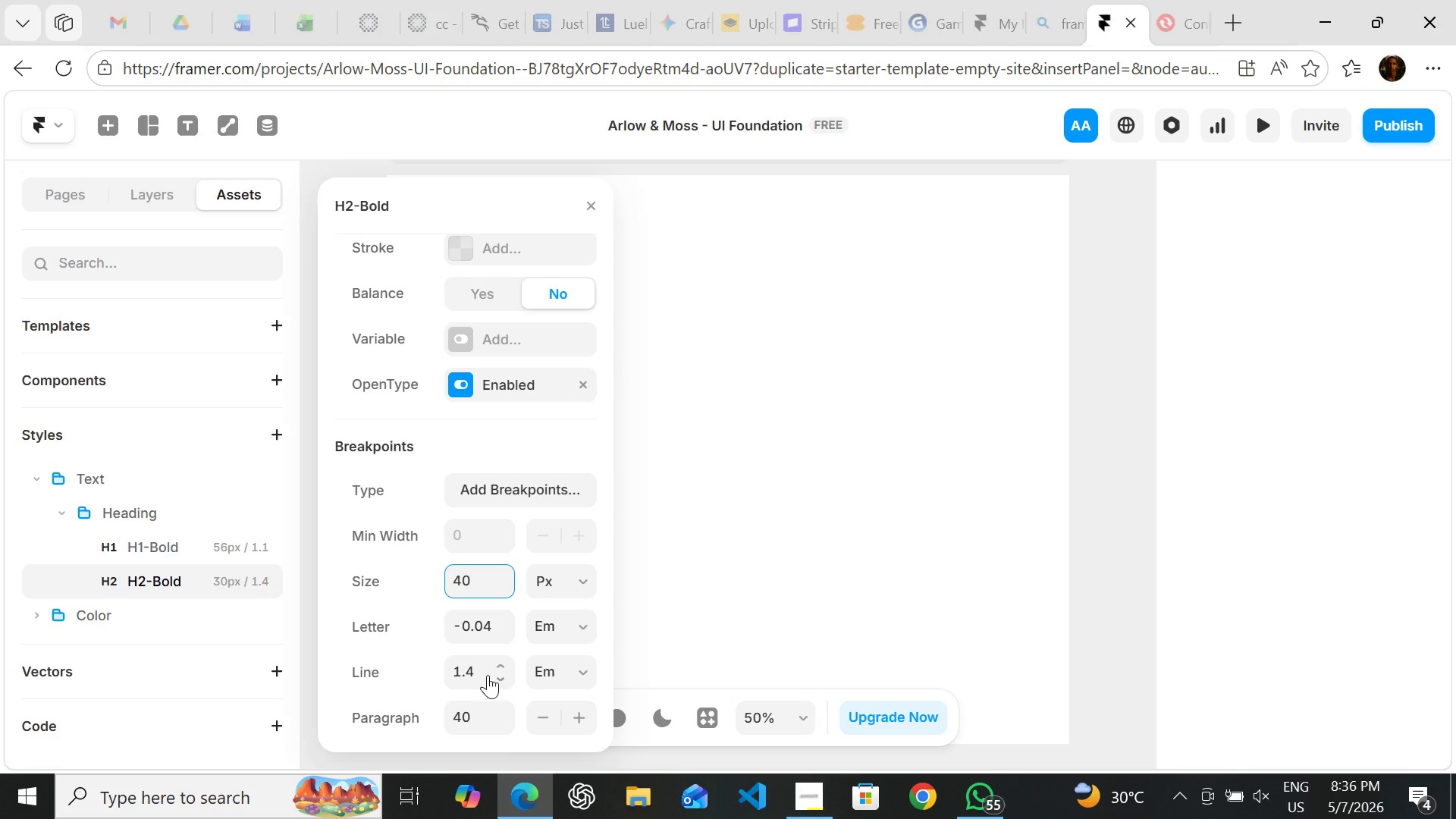 
wait(9.92)
 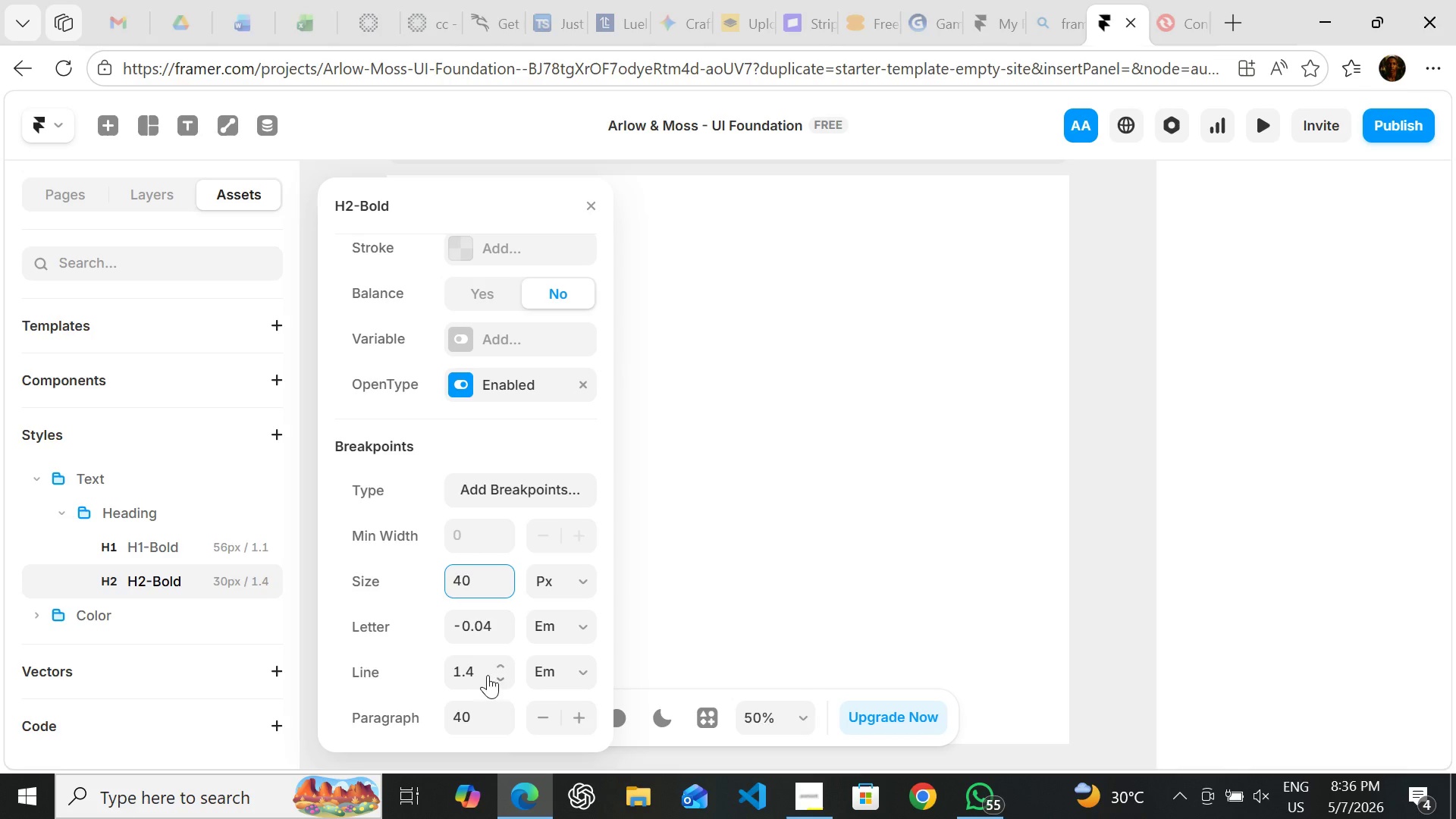 
left_click([485, 670])
 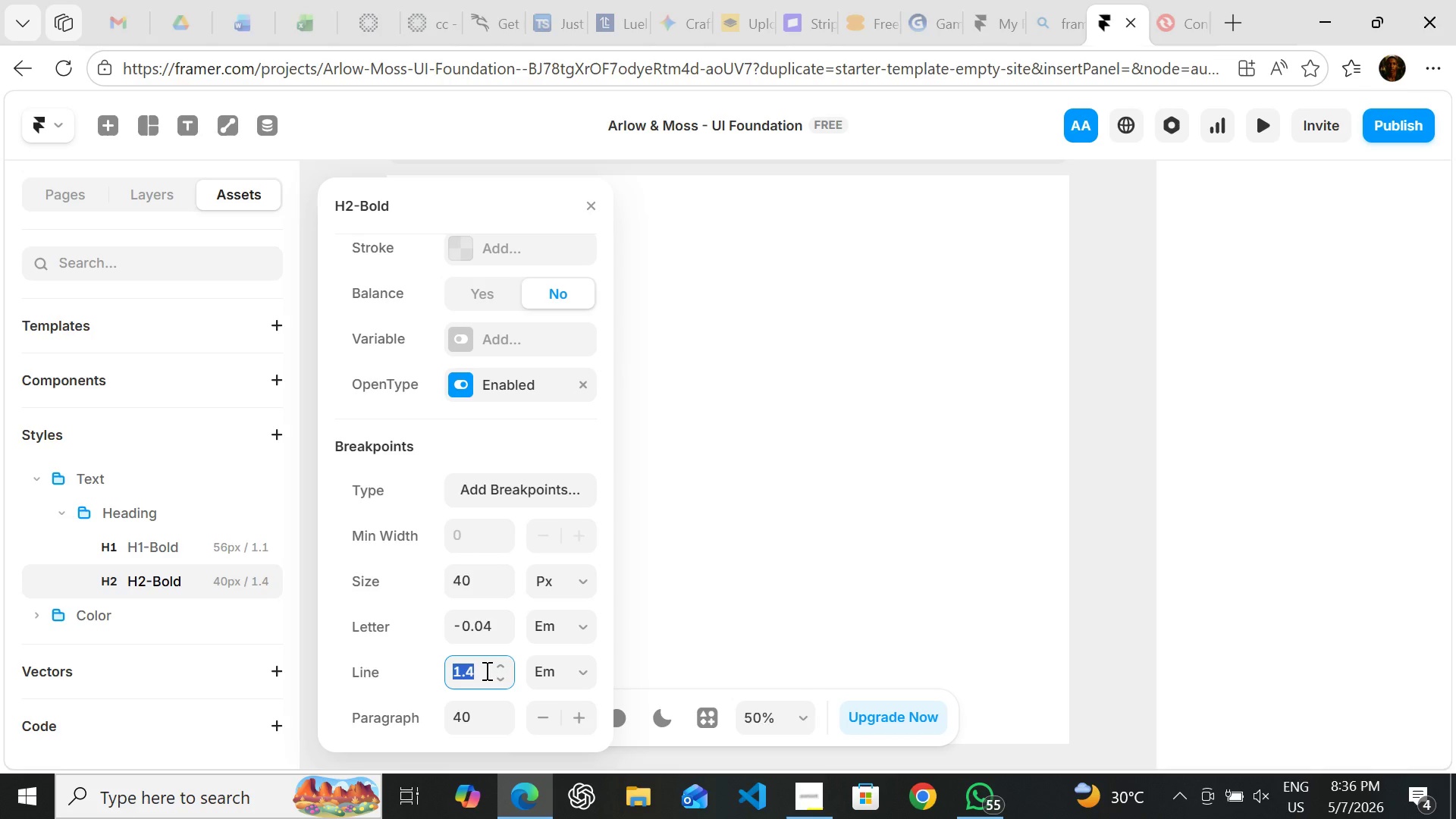 
left_click([485, 670])
 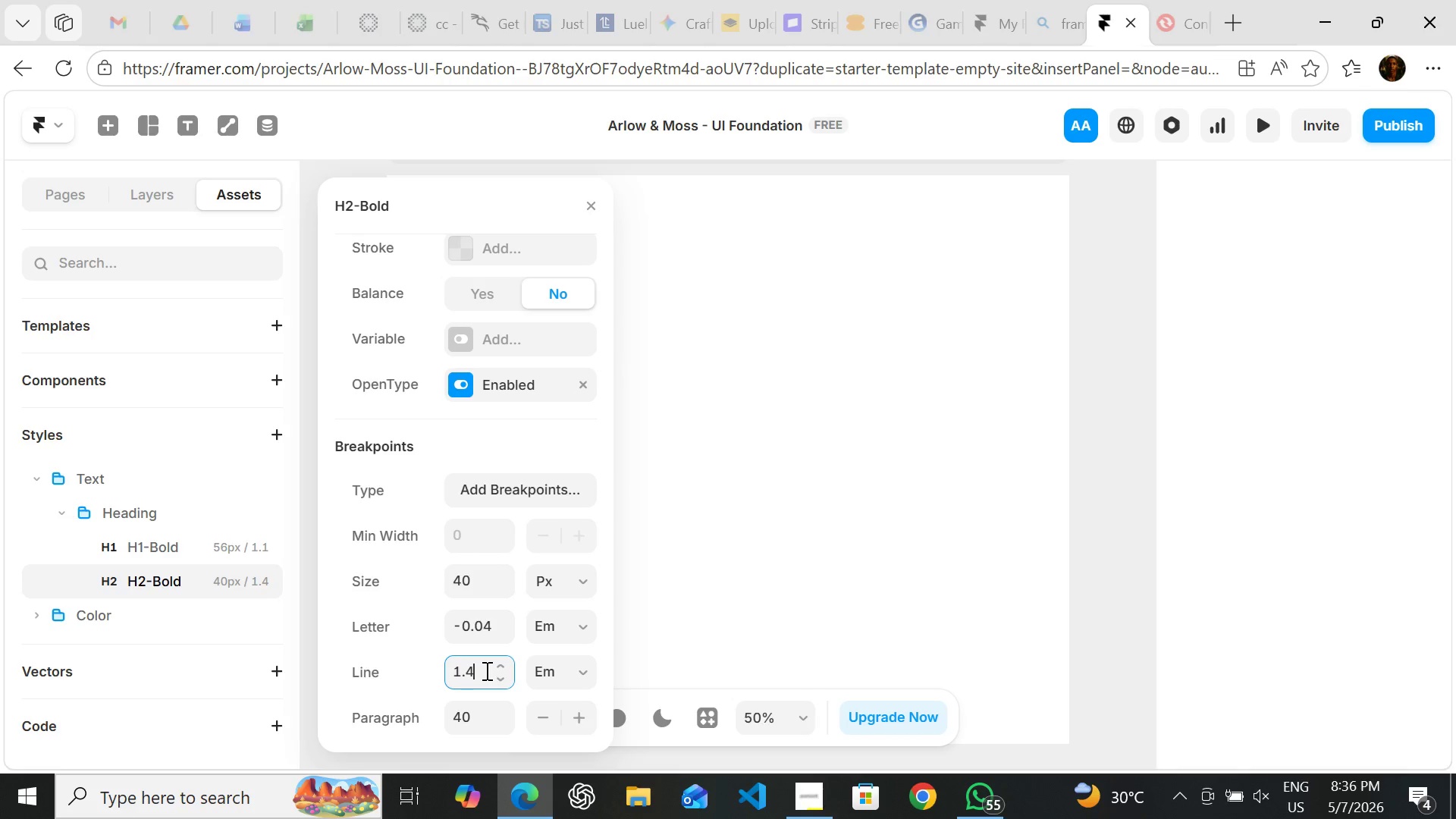 
key(Backspace)
type(15)
 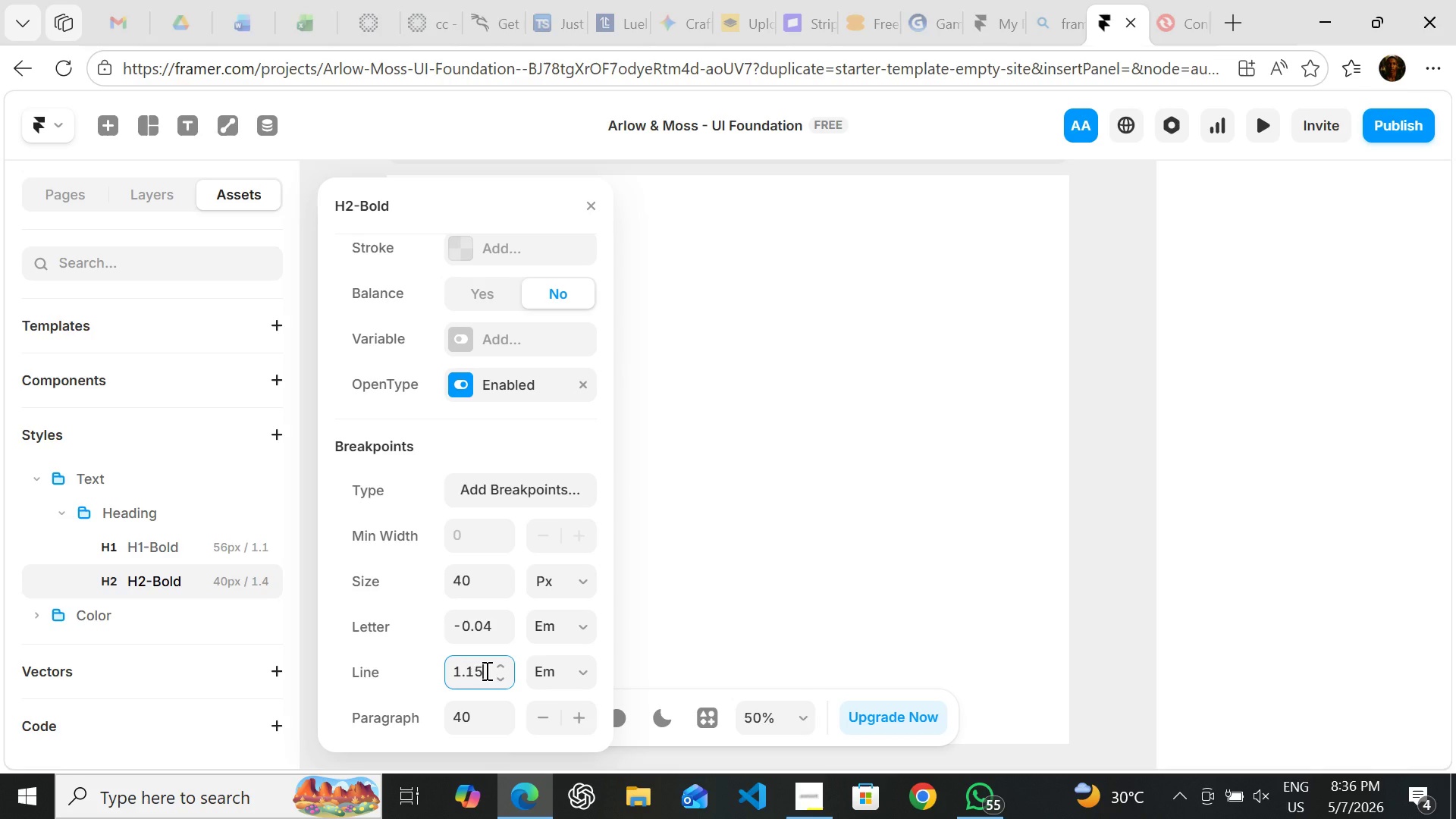 
key(Enter)
 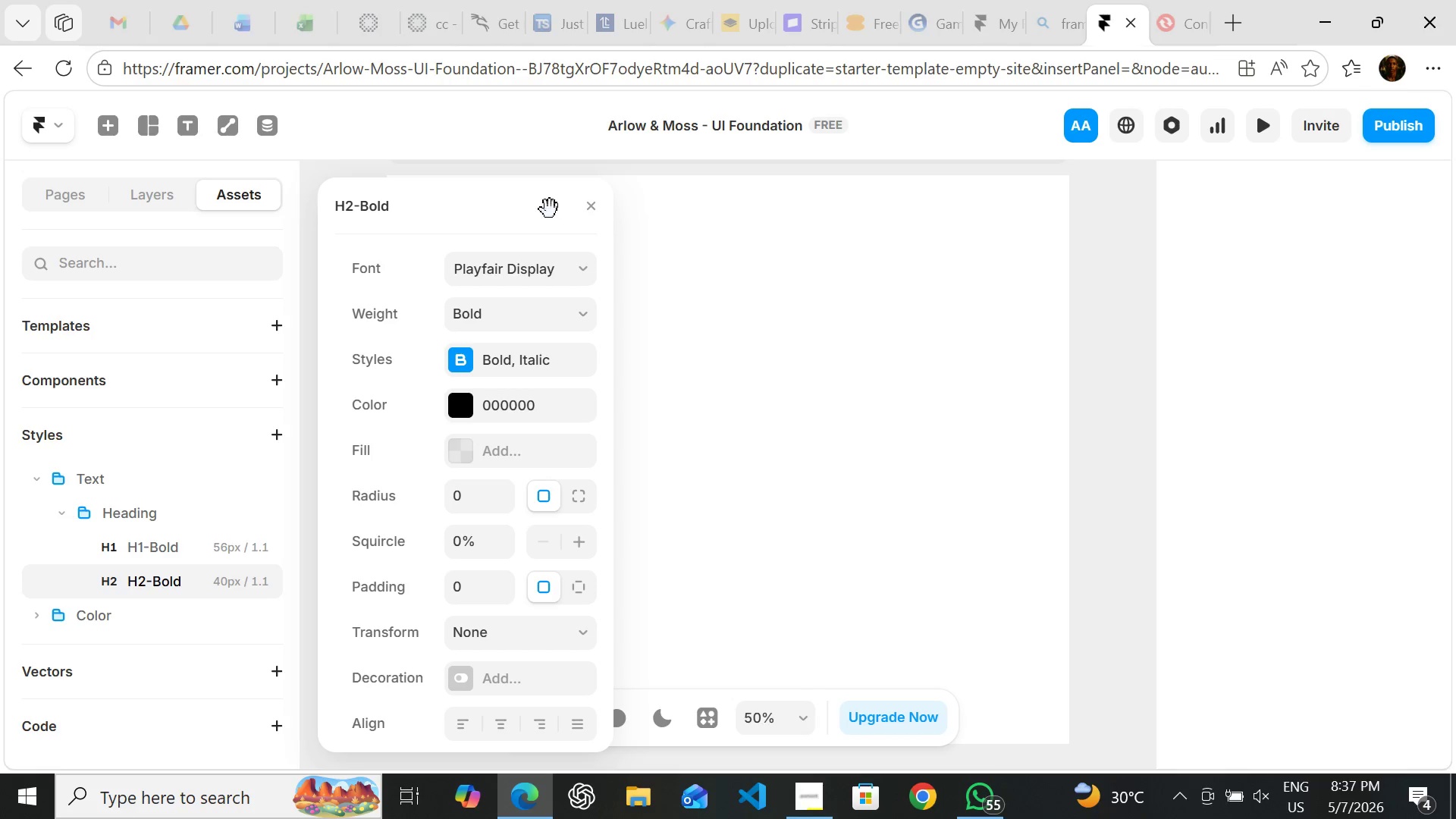 
wait(13.17)
 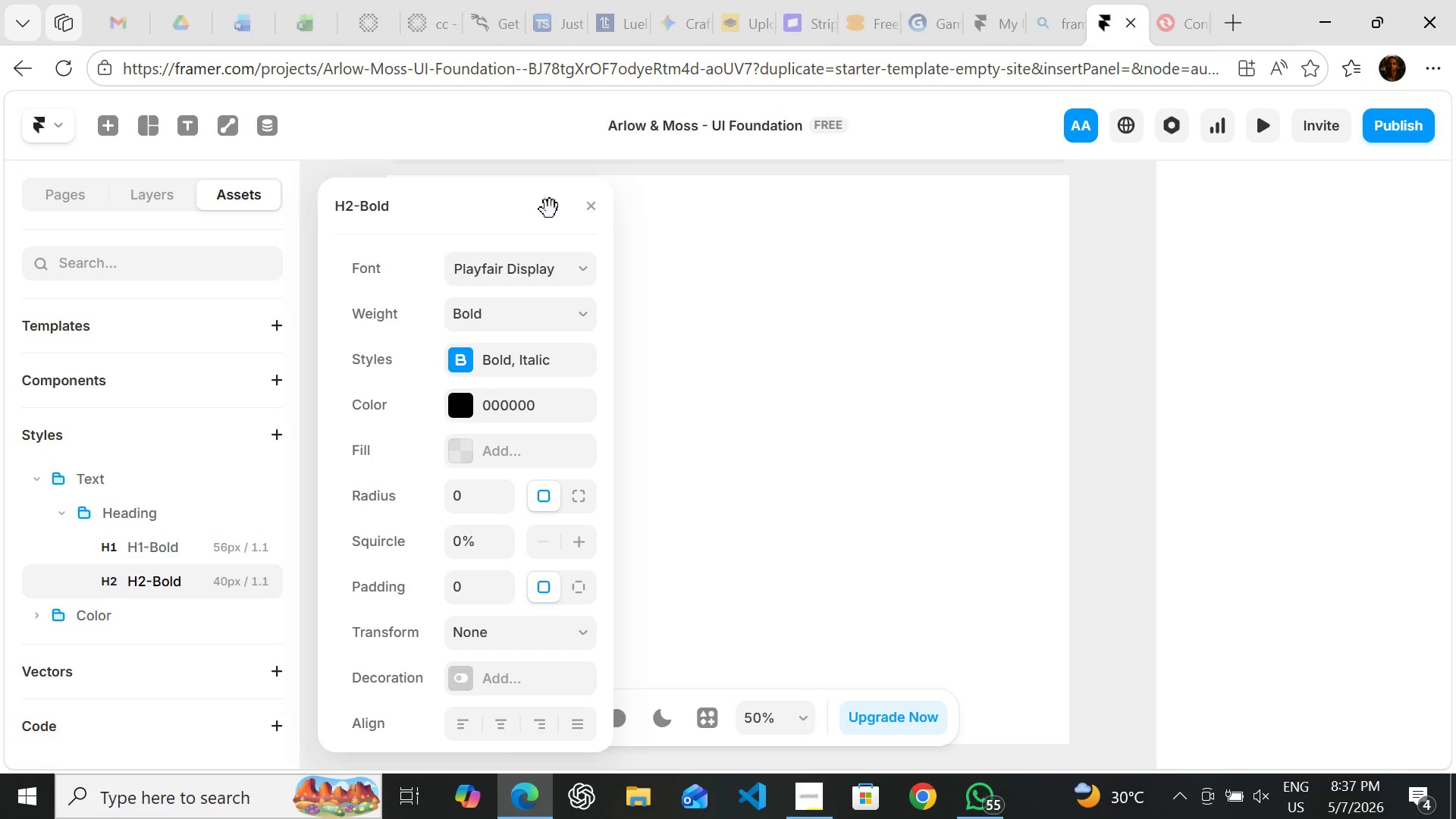 
left_click([650, 268])
 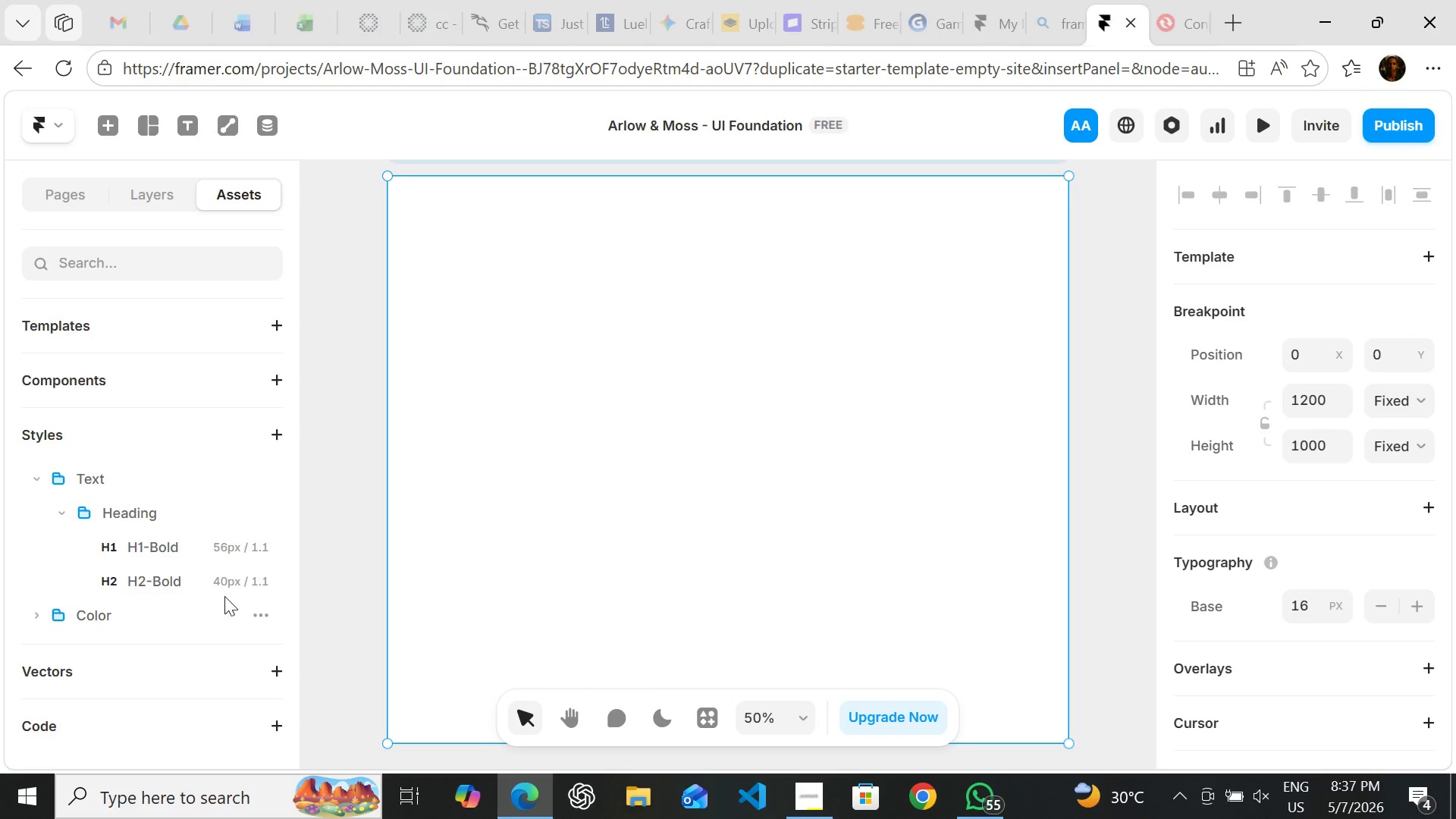 
left_click([215, 583])
 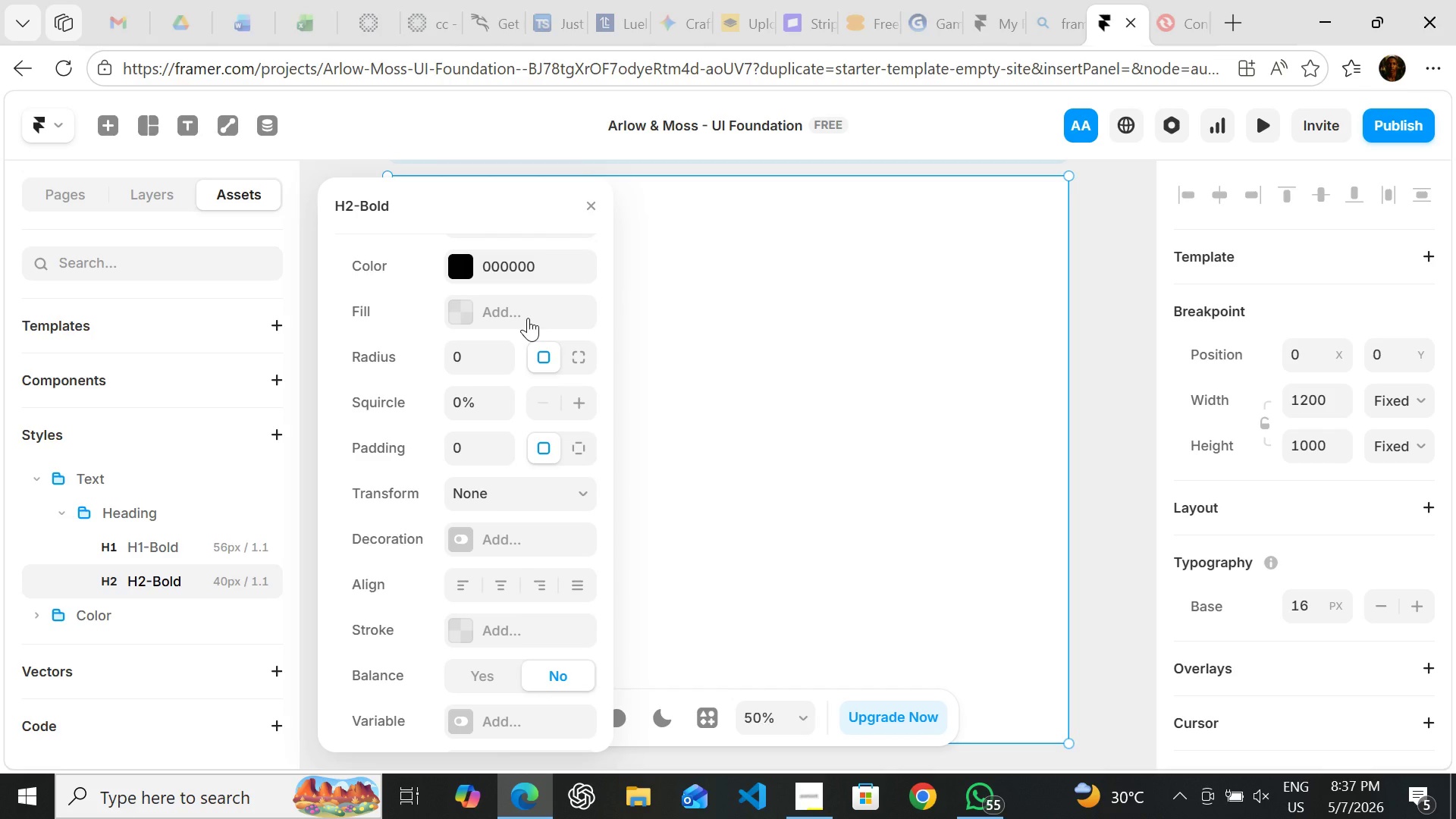 
wait(23.66)
 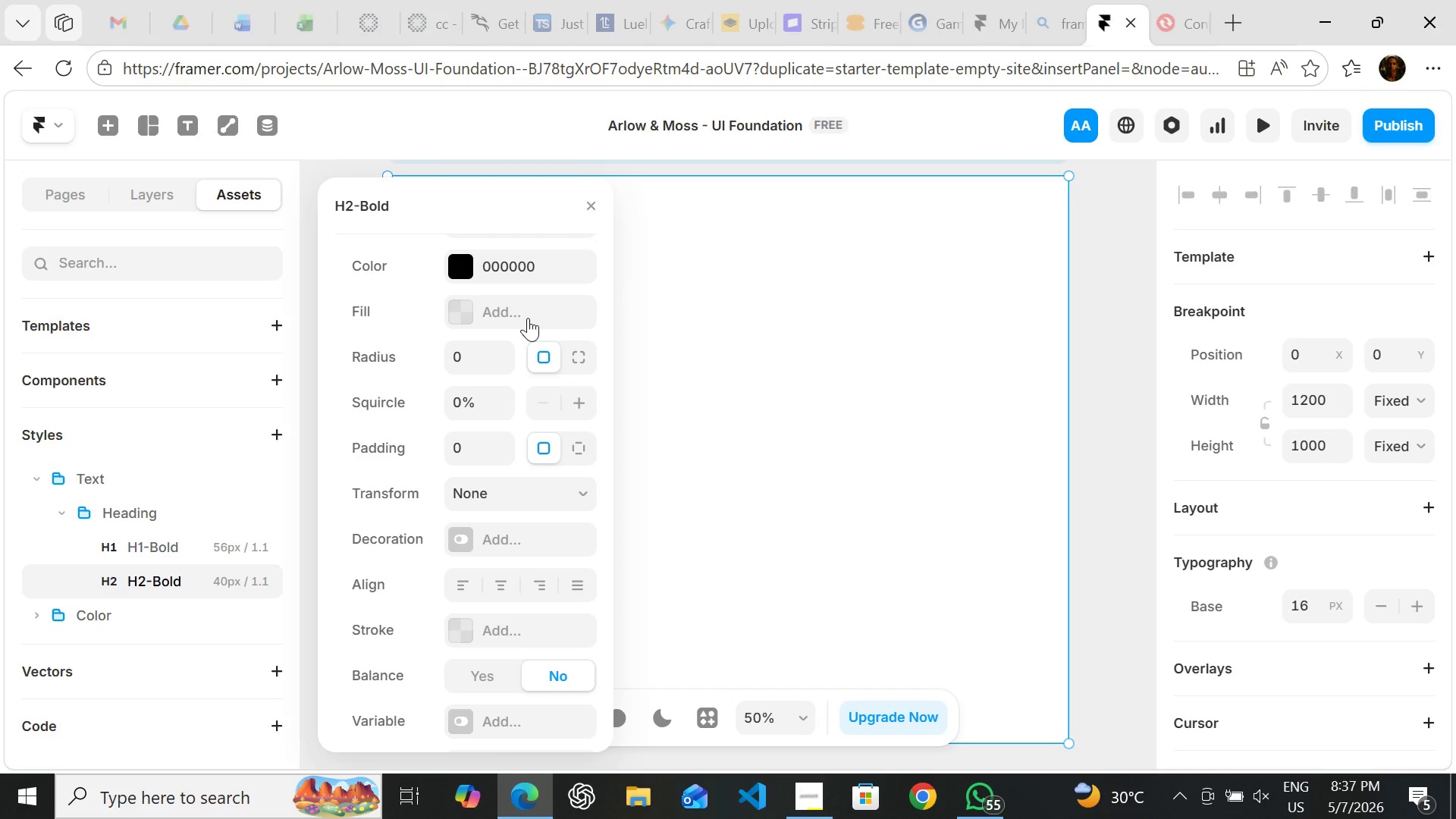 
left_click([588, 206])
 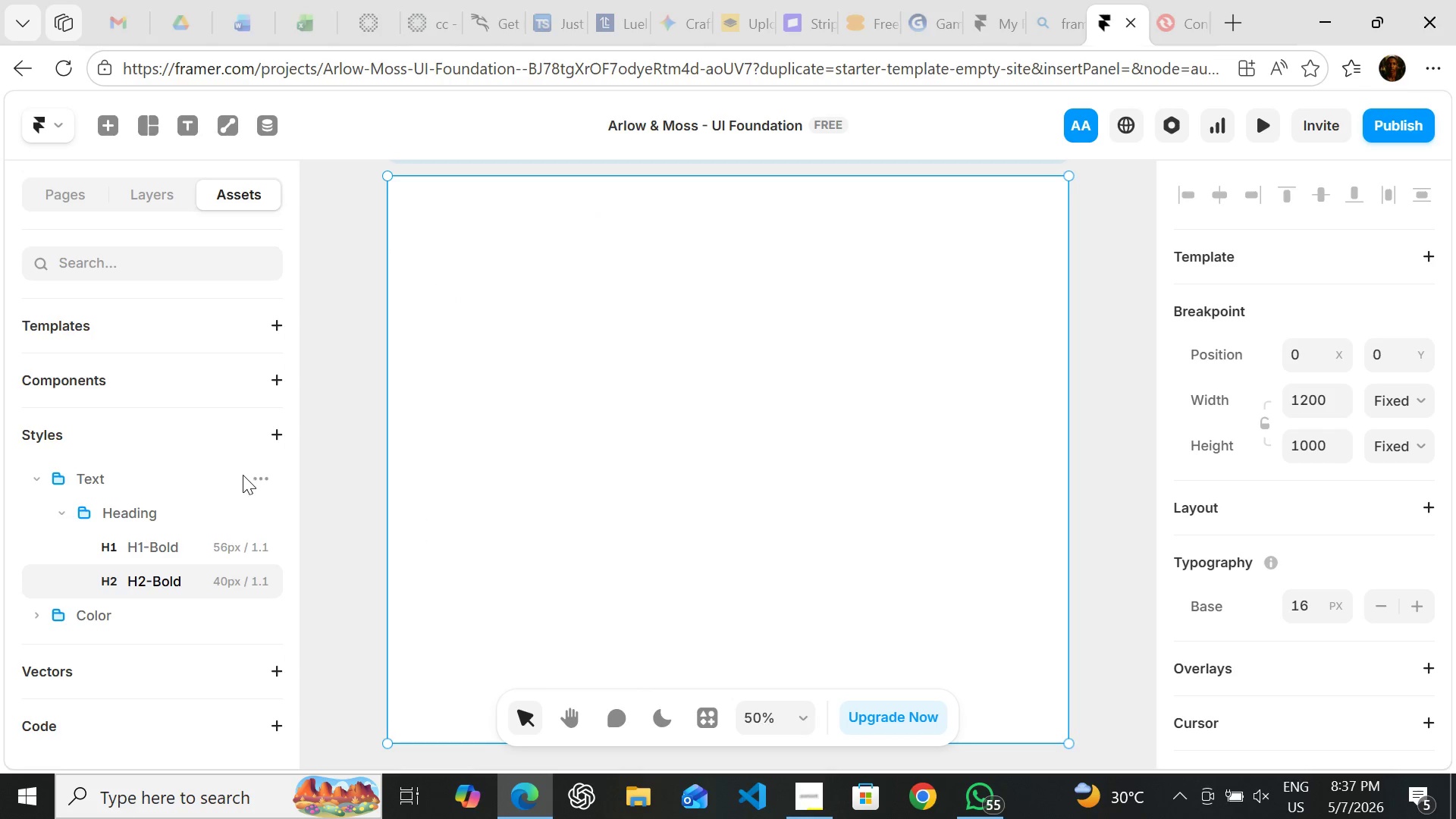 
left_click([259, 483])
 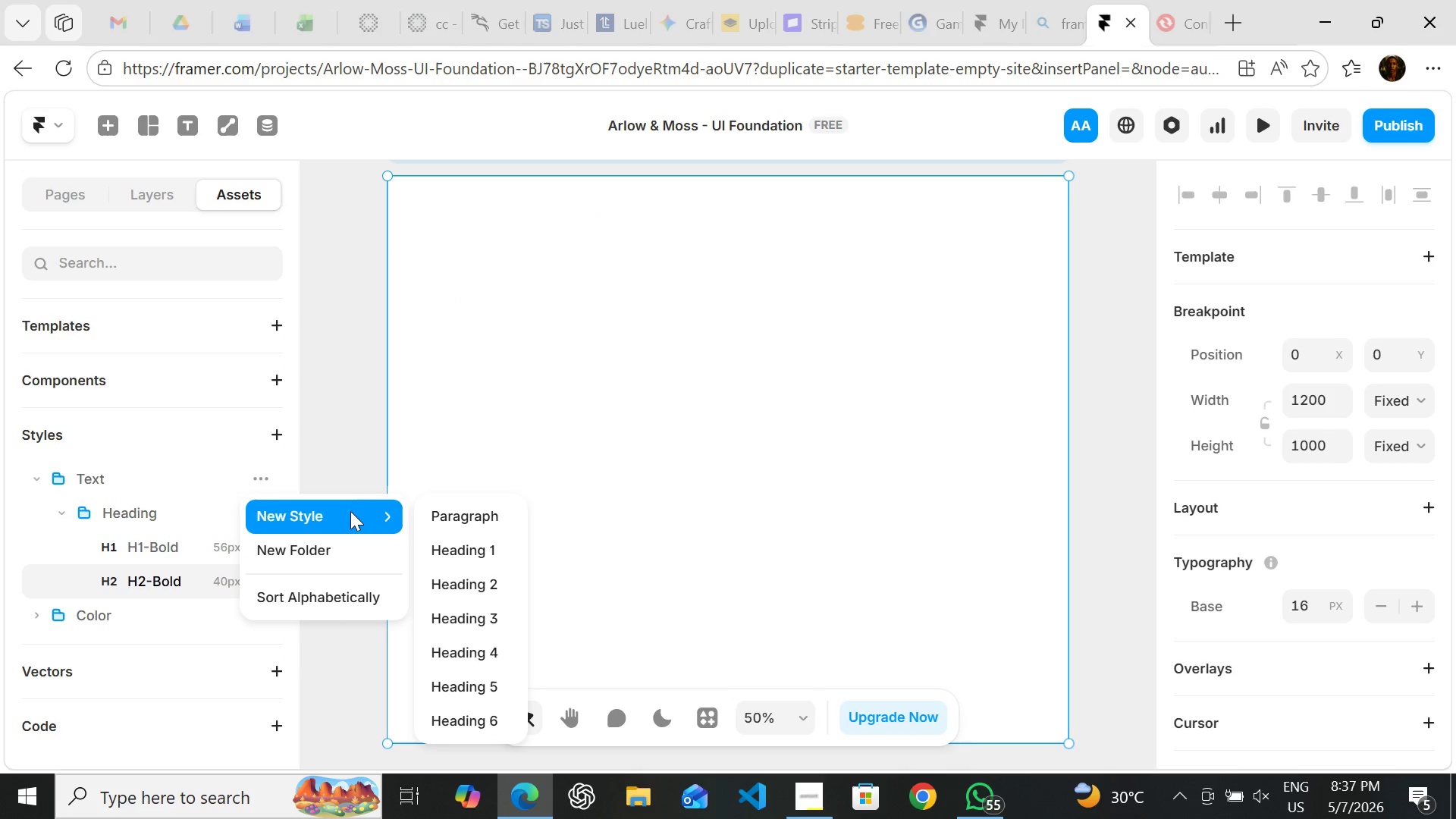 
wait(5.92)
 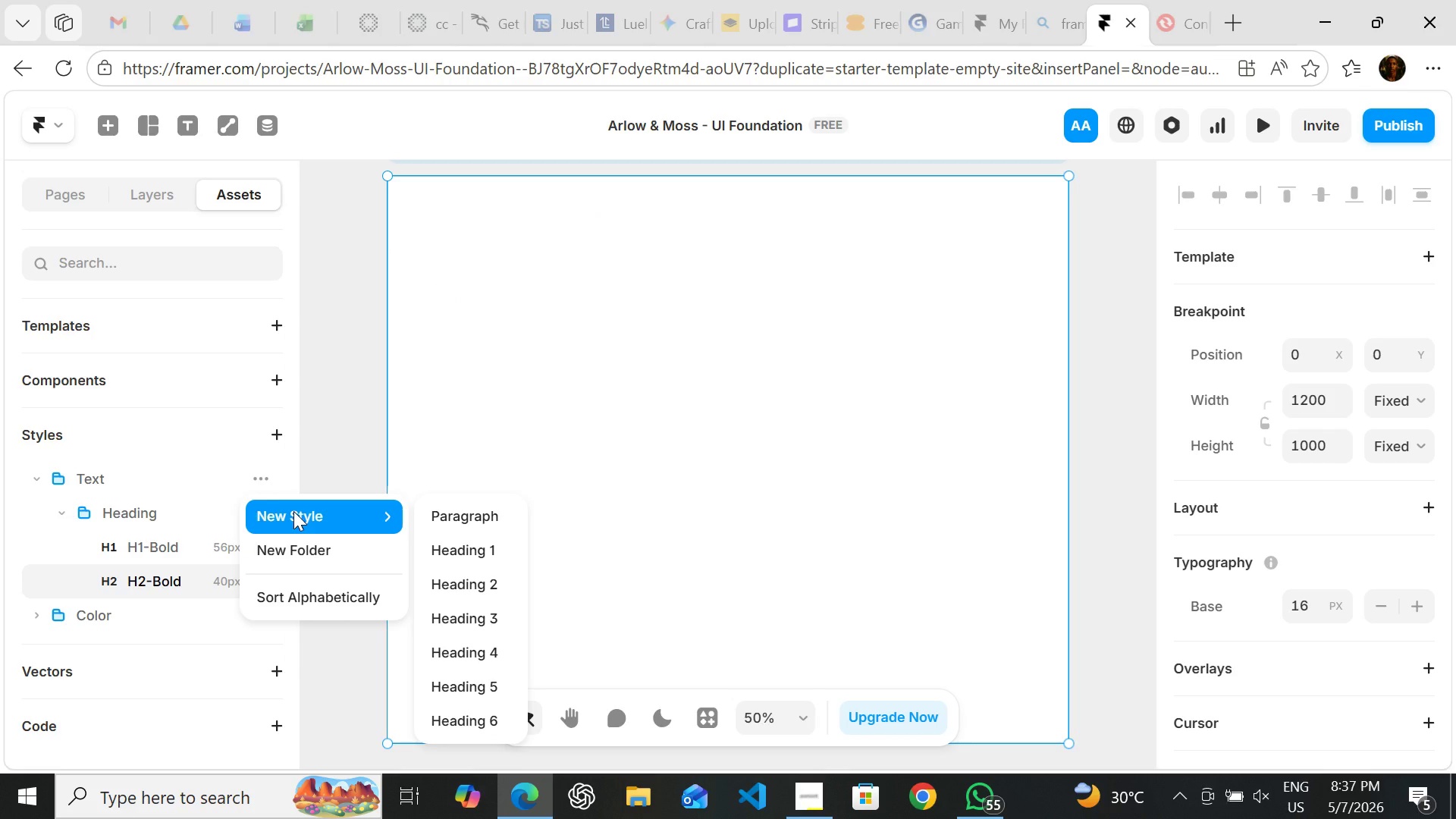 
left_click([485, 620])
 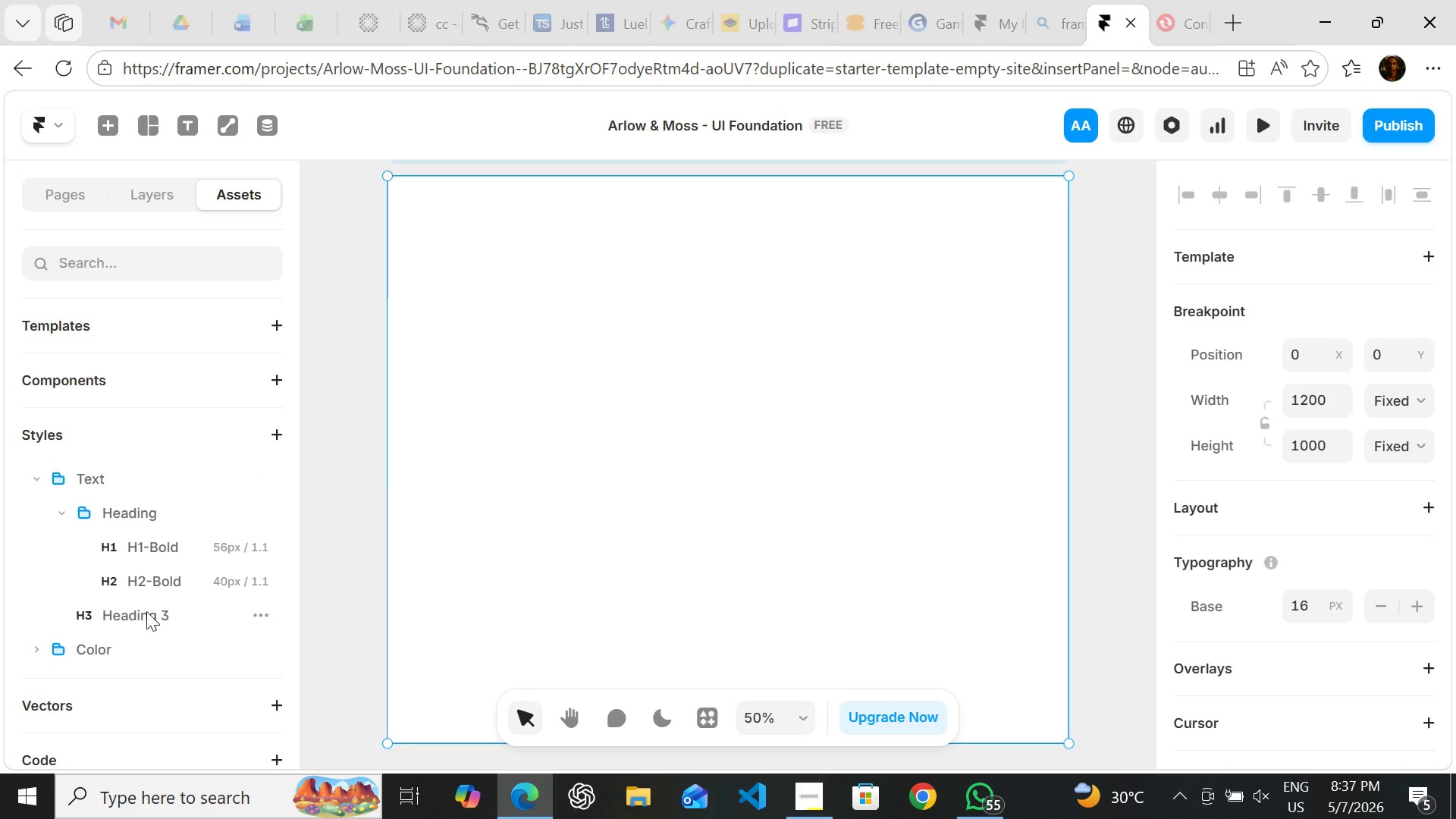 
double_click([146, 611])
 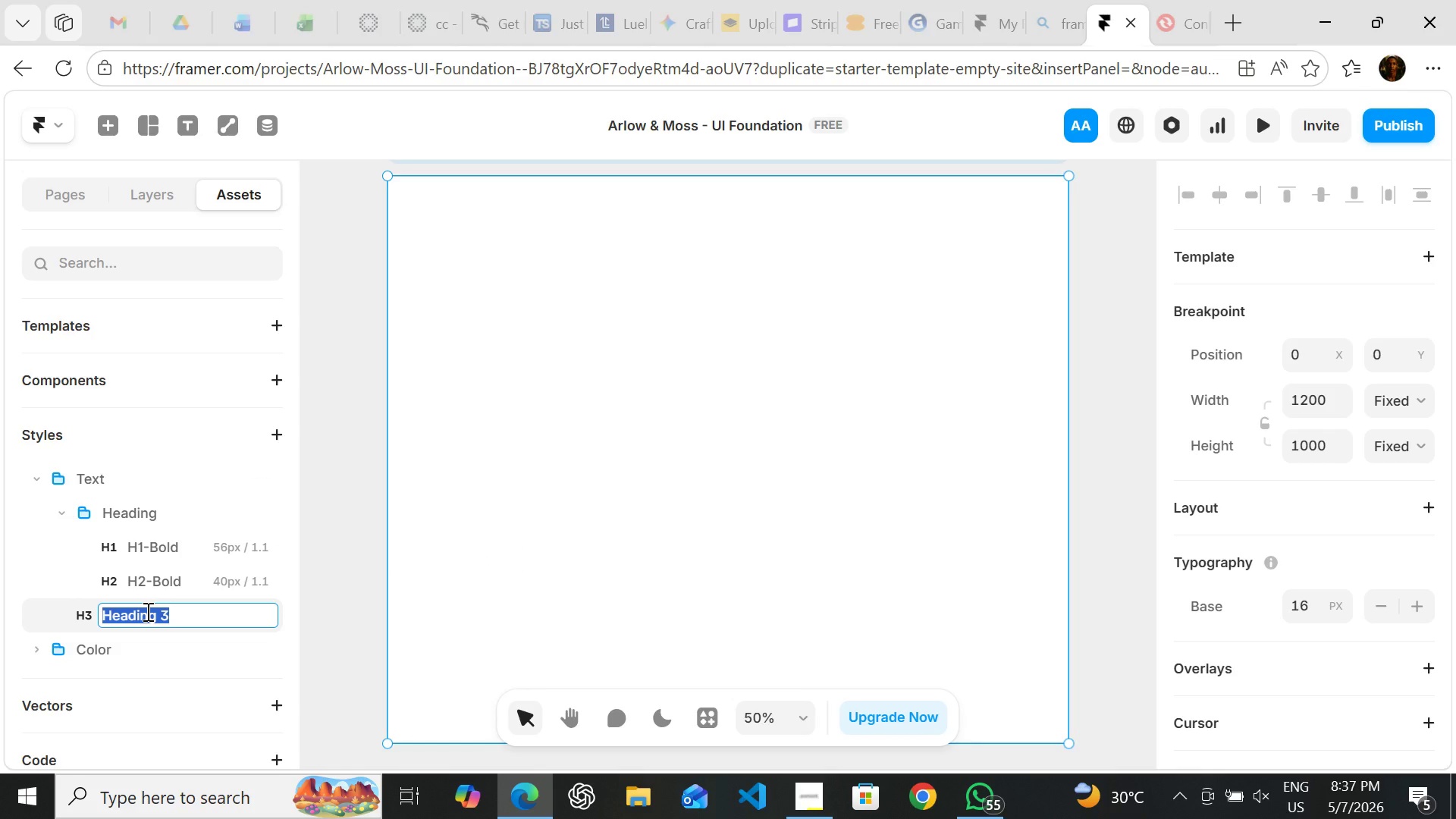 
type(Heading/)
 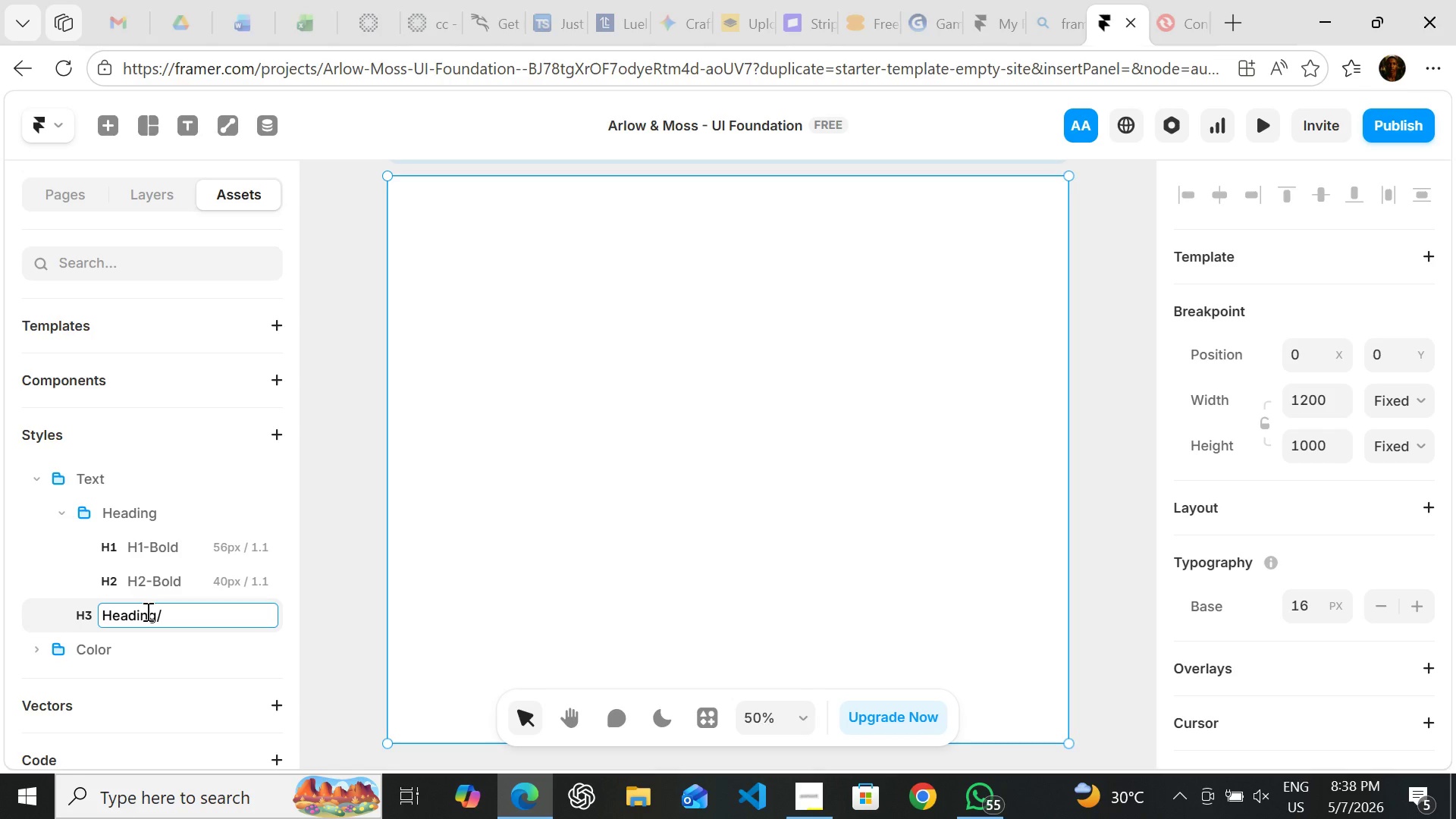 
type(H3)
 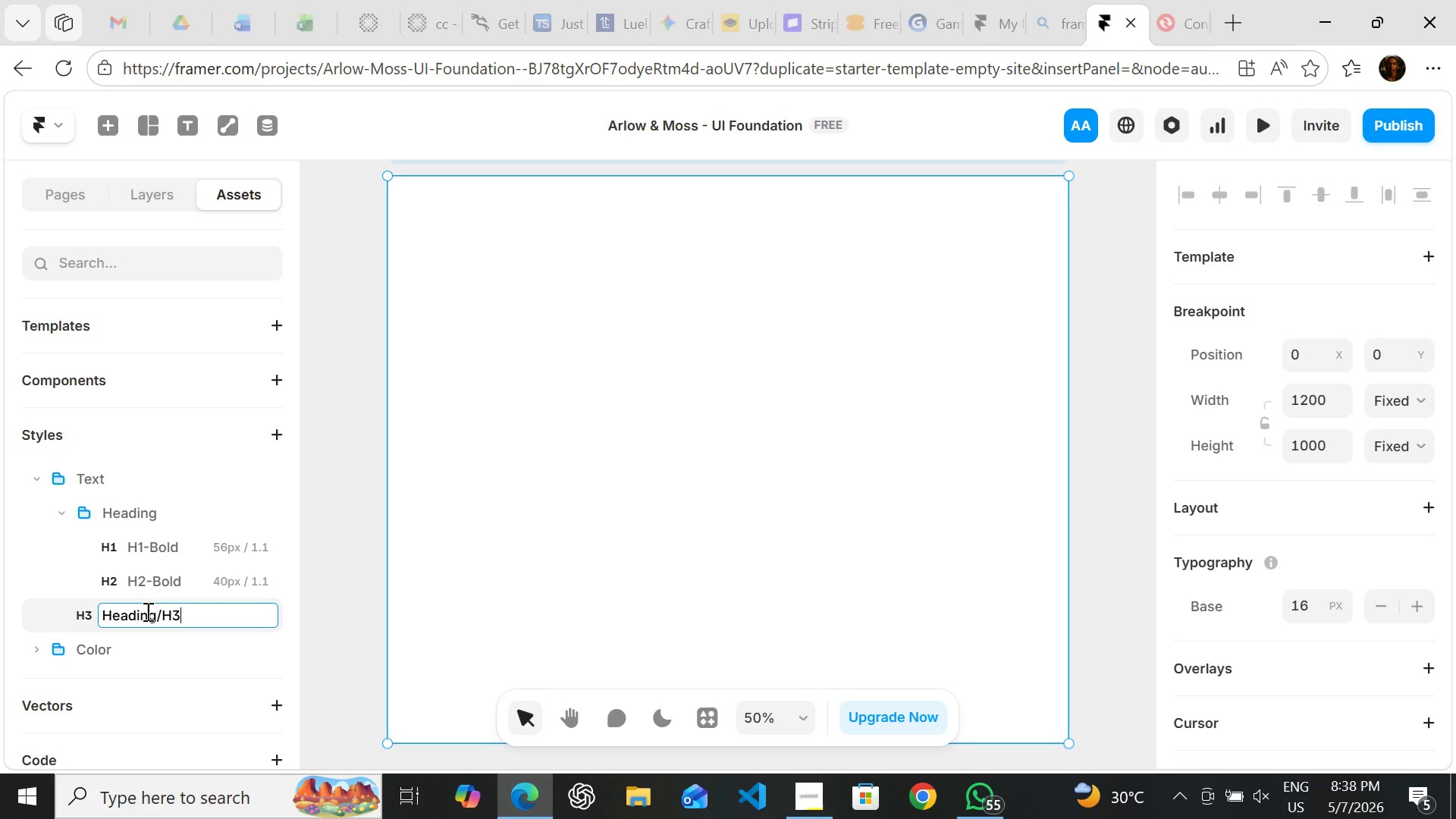 
type(-Semibold)
 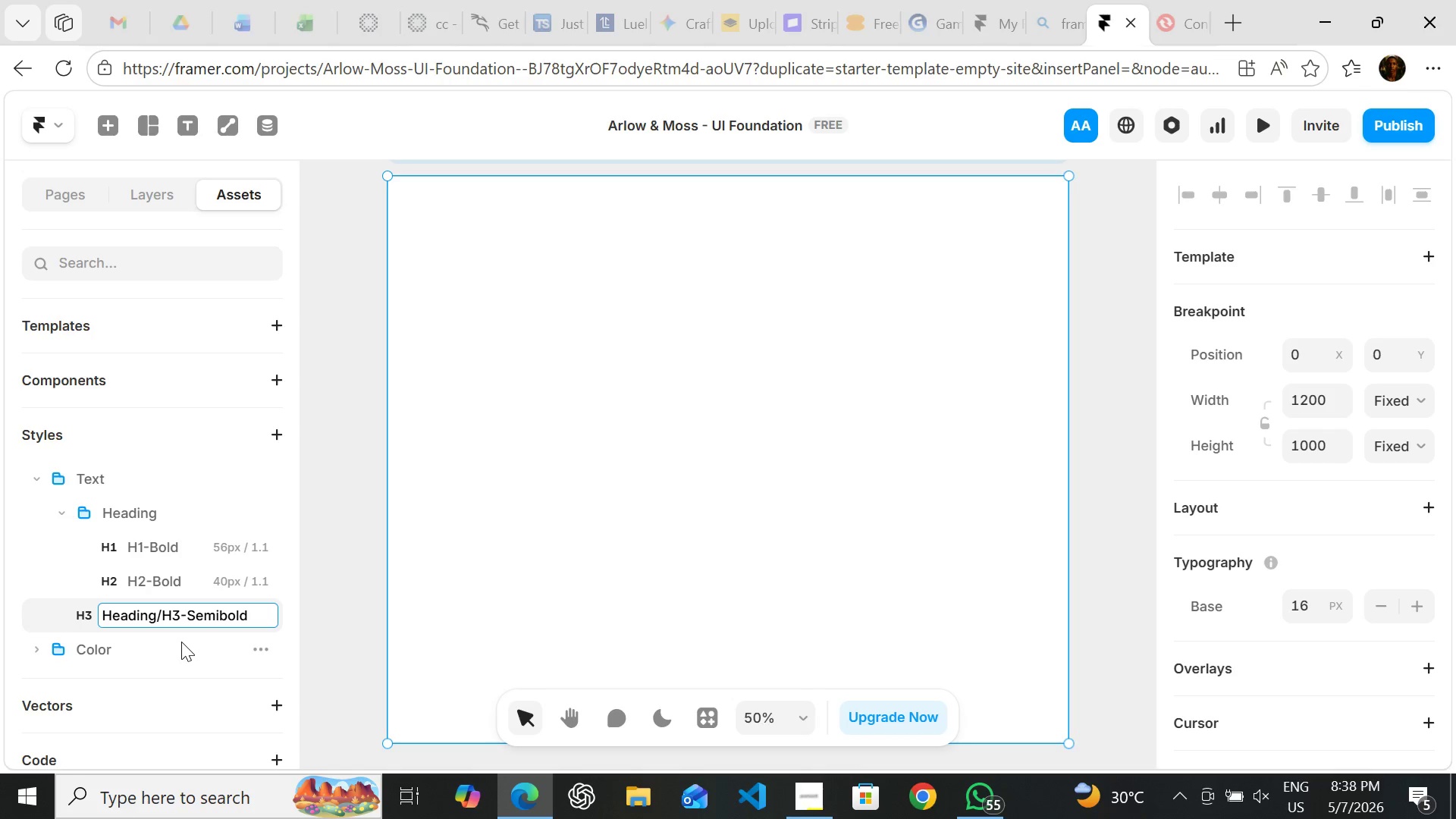 
wait(7.64)
 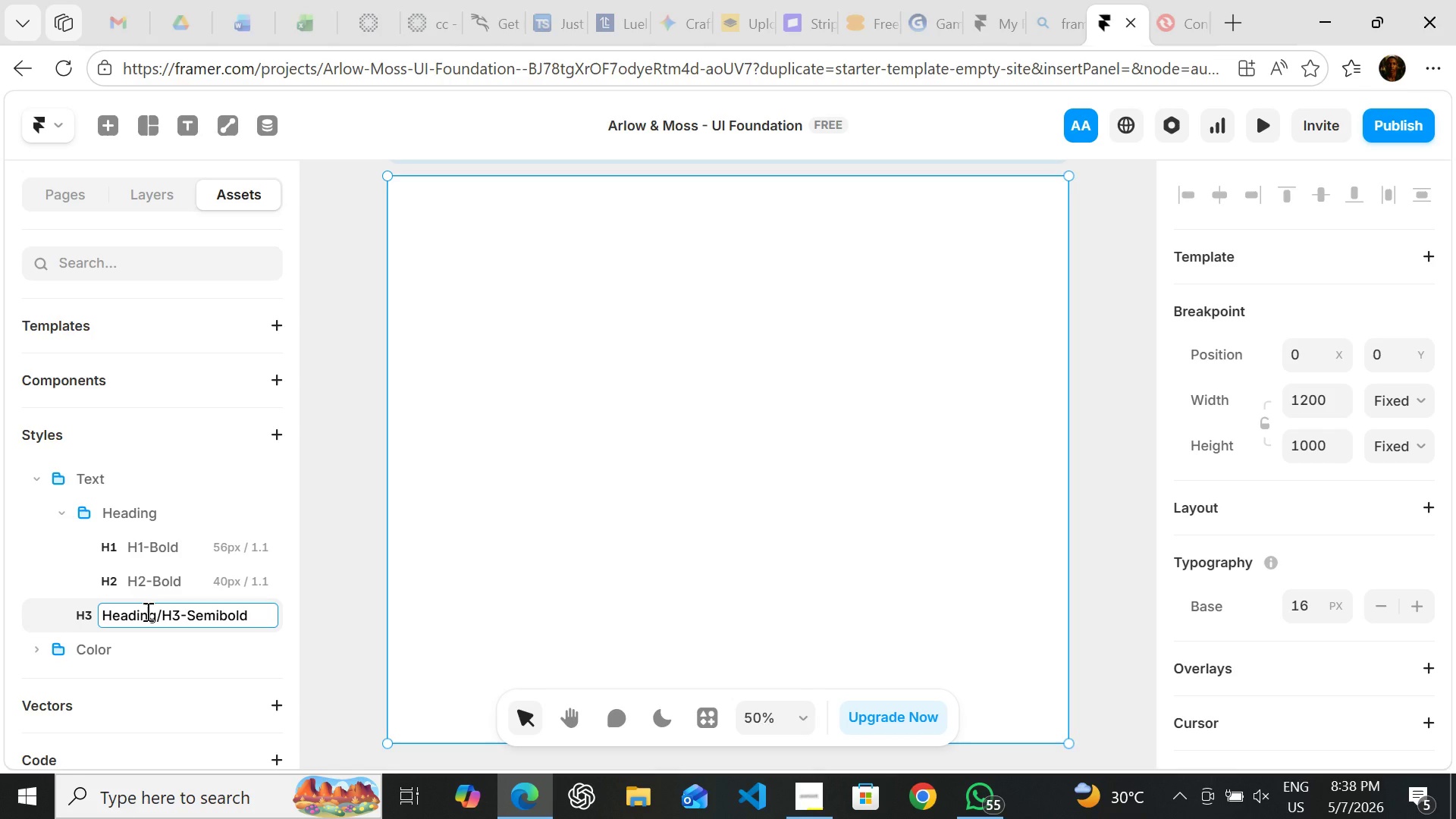 
key(Enter)
 